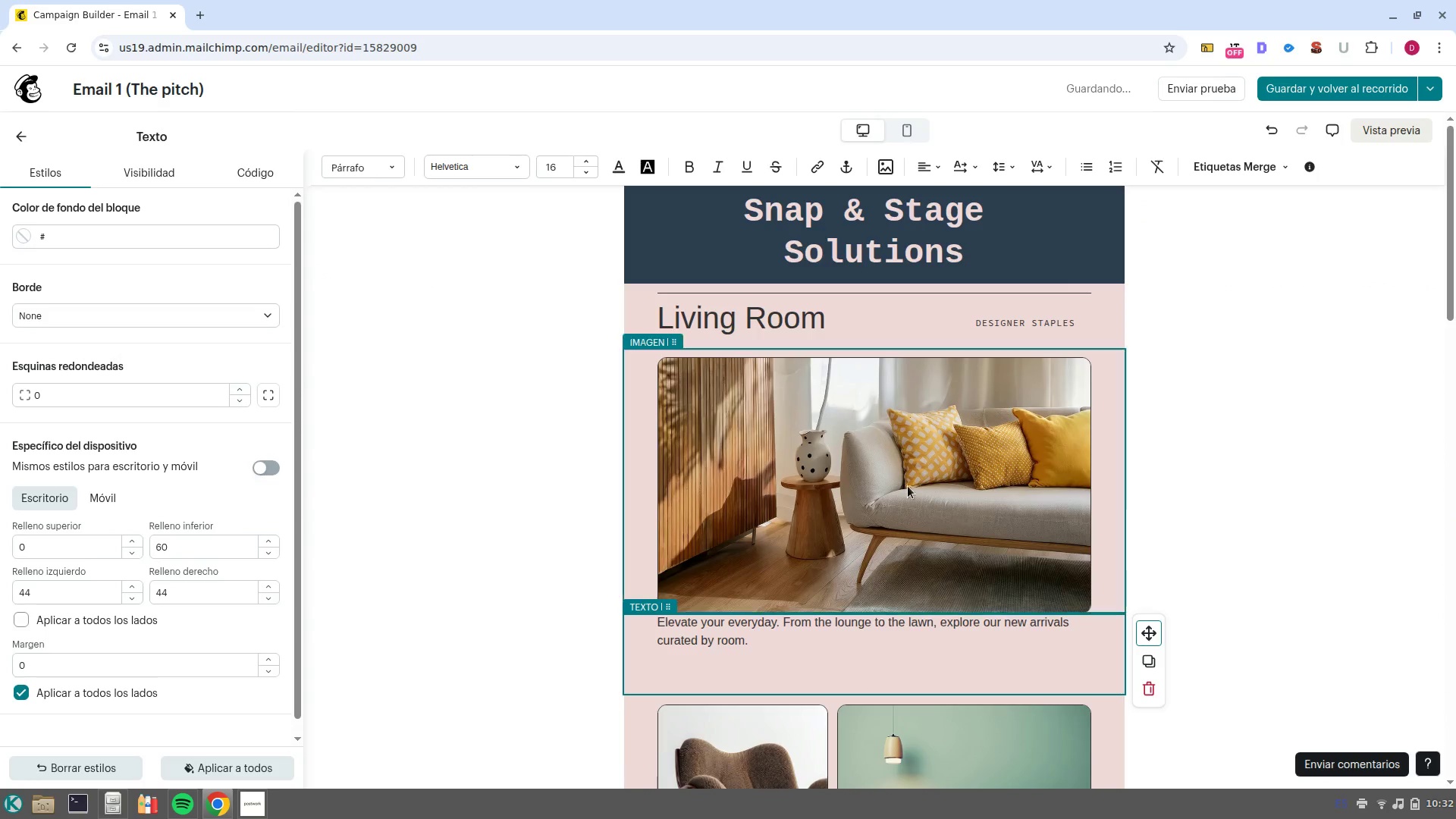 
left_click([884, 459])
 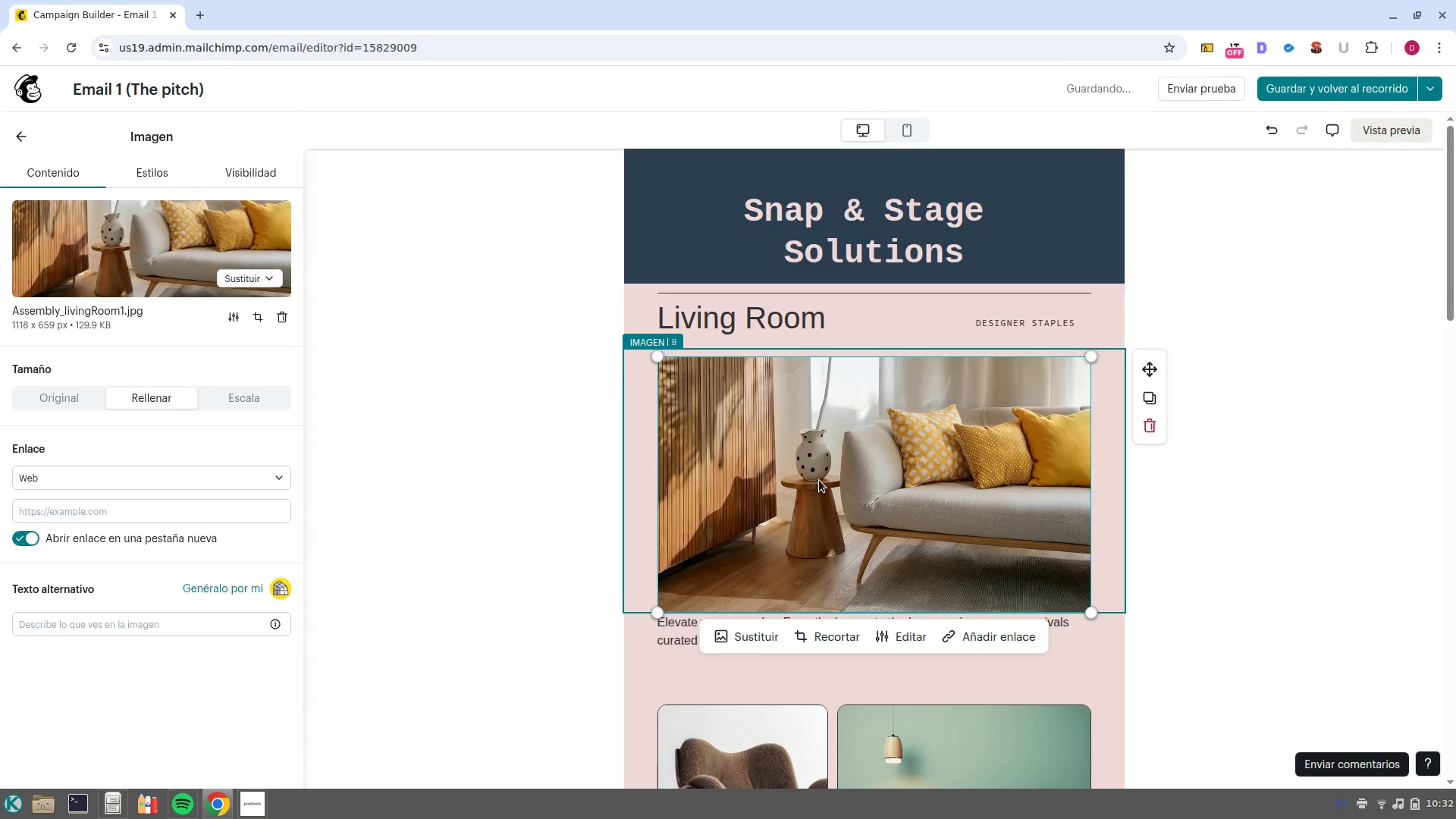 
key(Control+Z)
 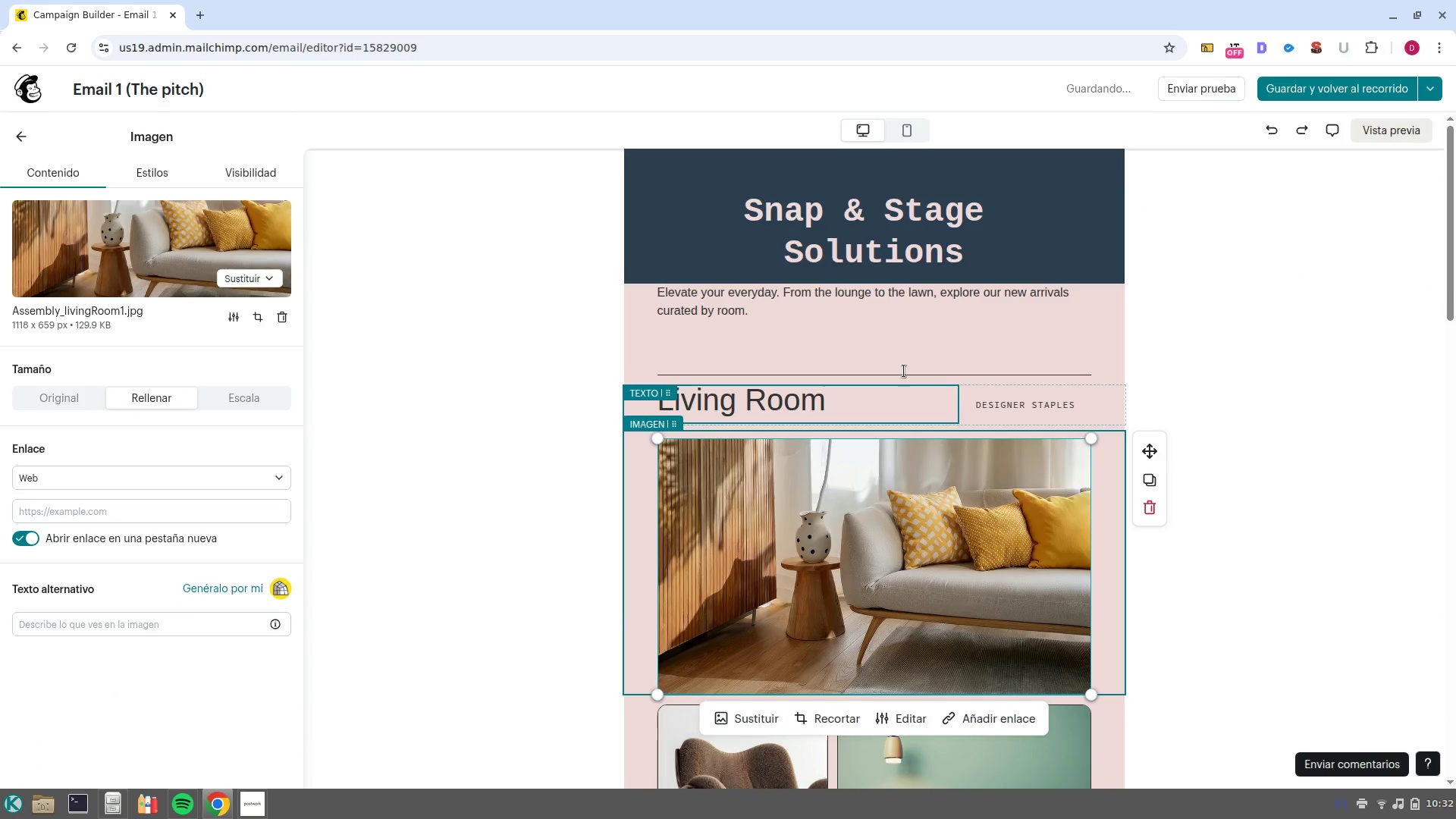 
left_click([849, 318])
 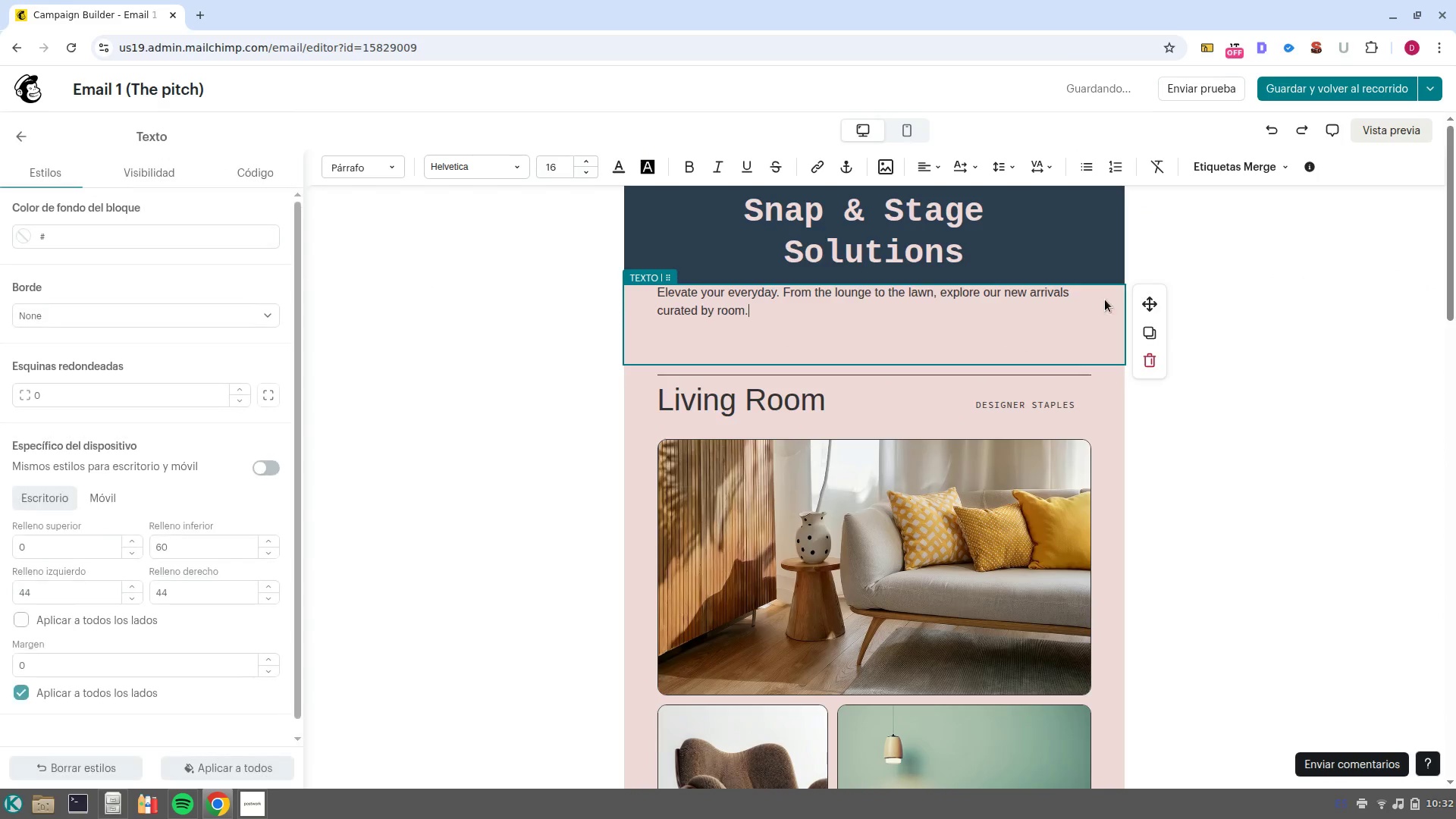 
mouse_move([1126, 346])
 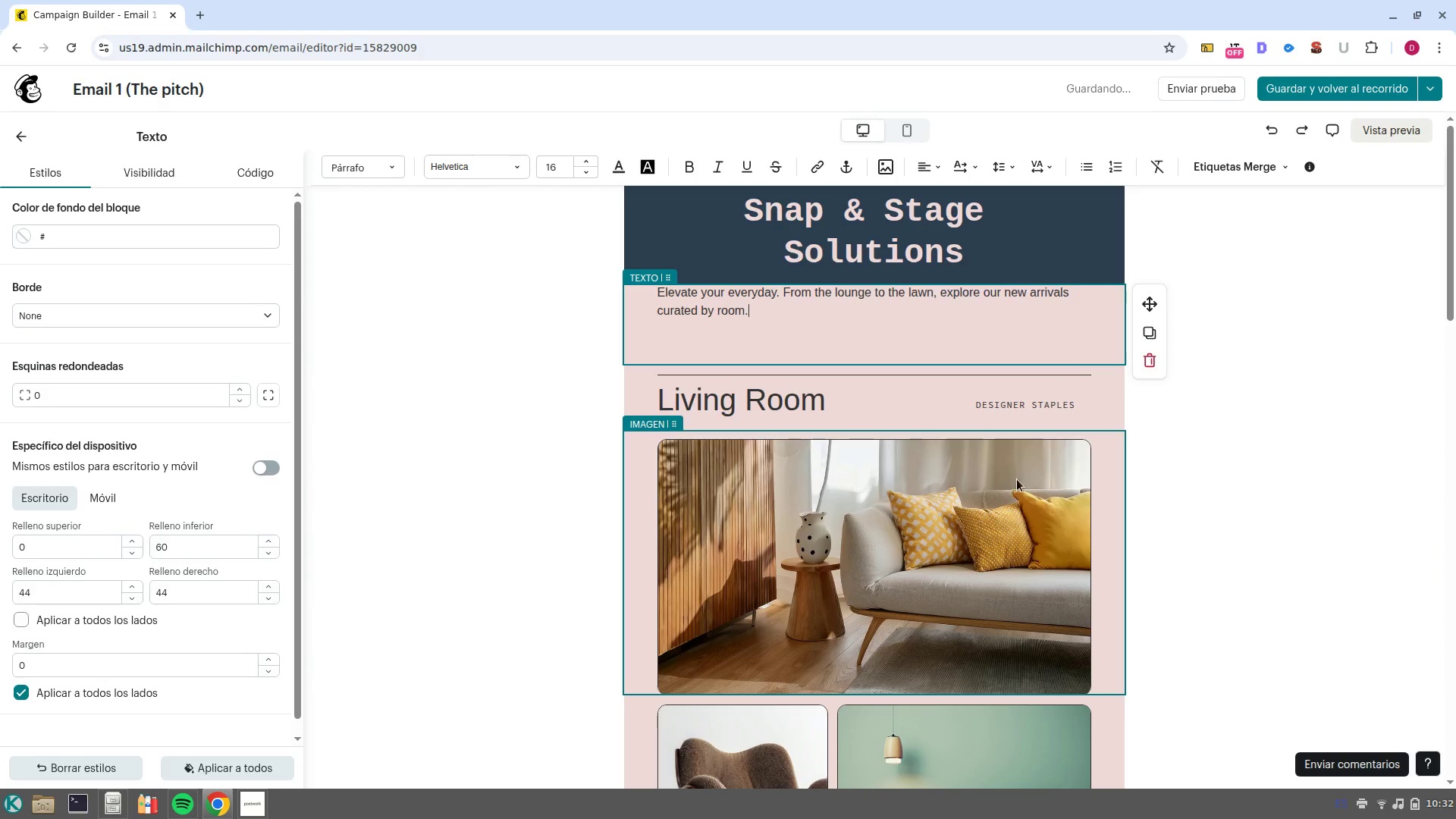 
left_click([1025, 467])
 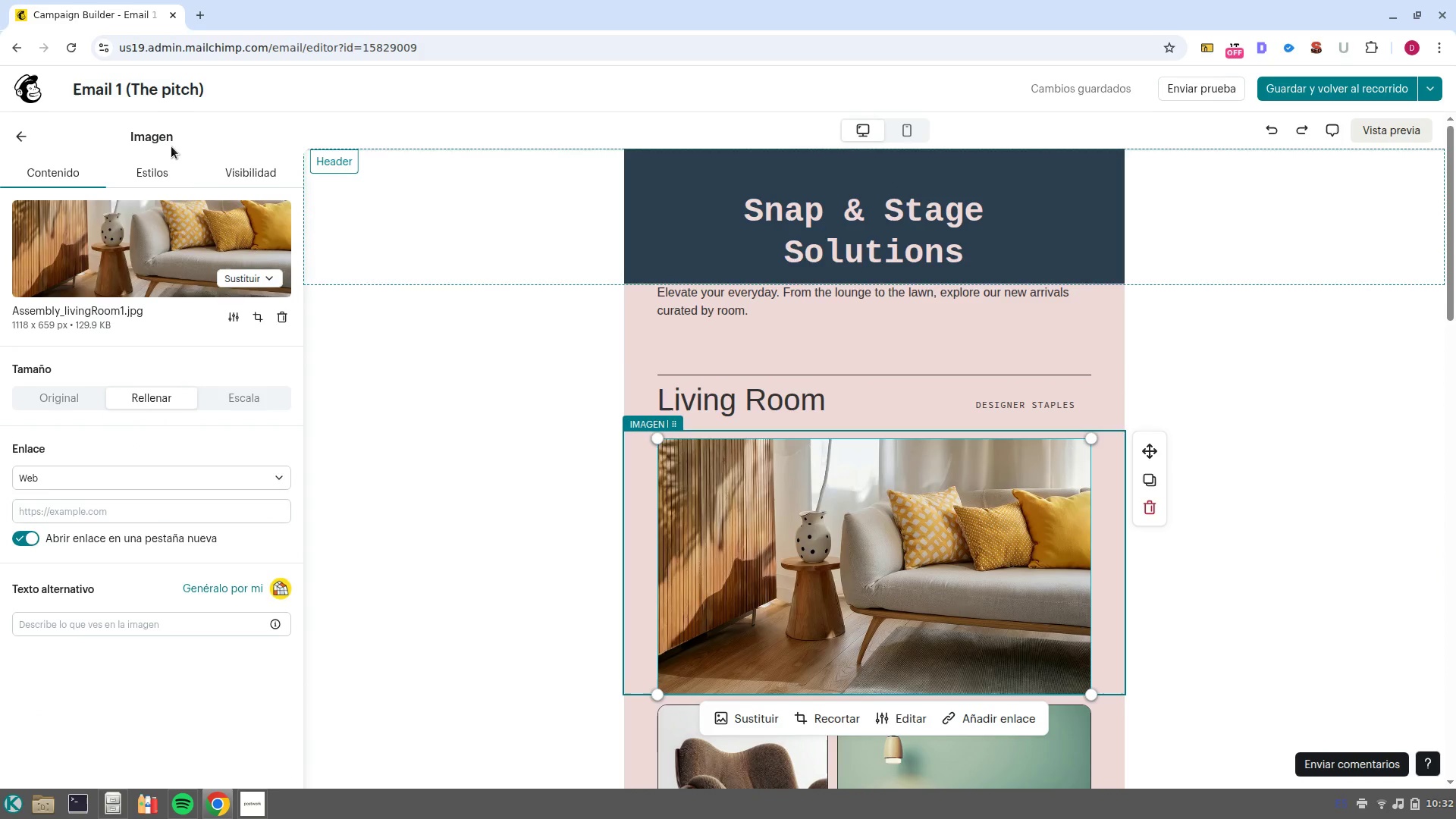 
left_click([160, 166])
 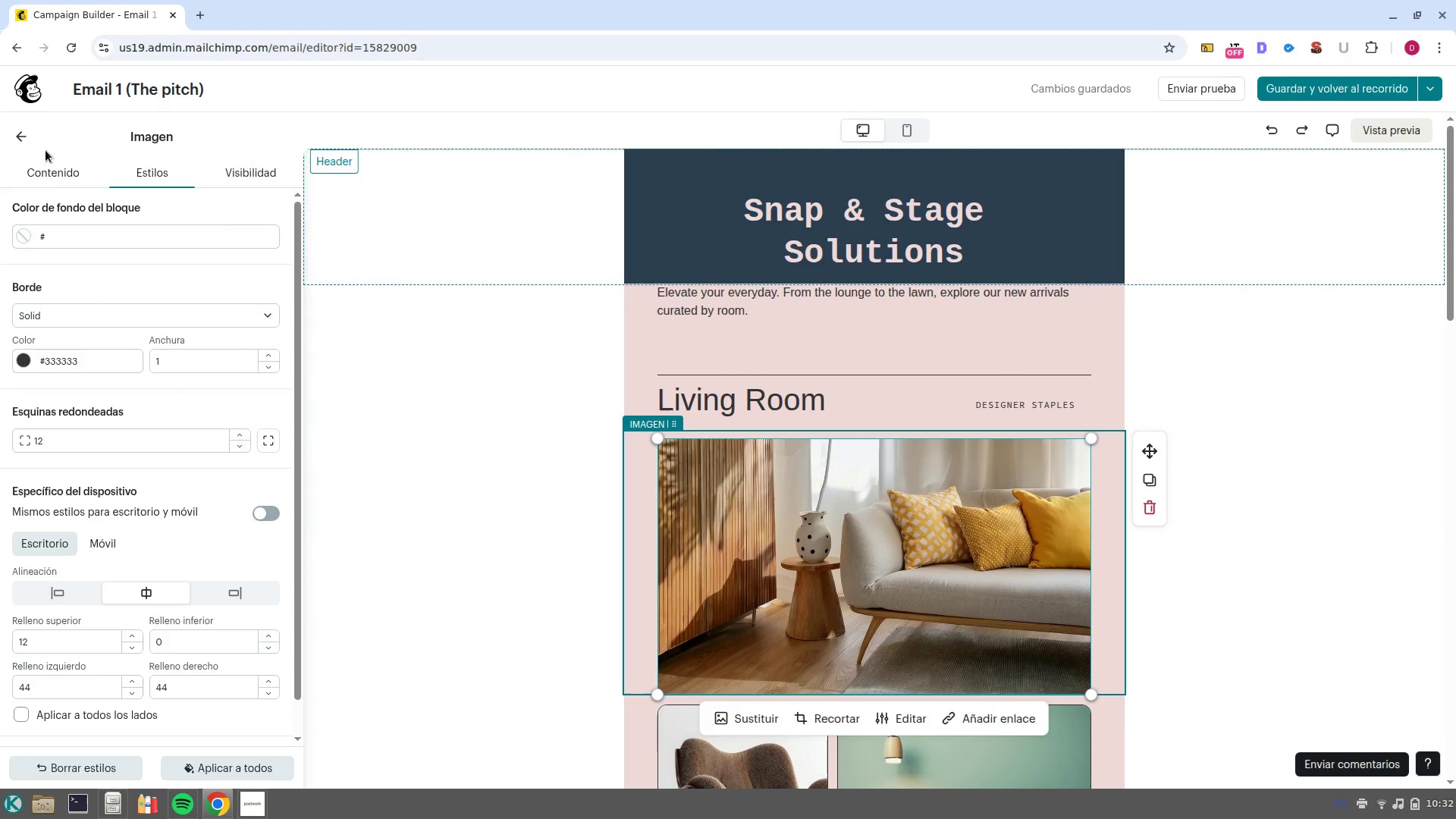 
left_click([40, 172])
 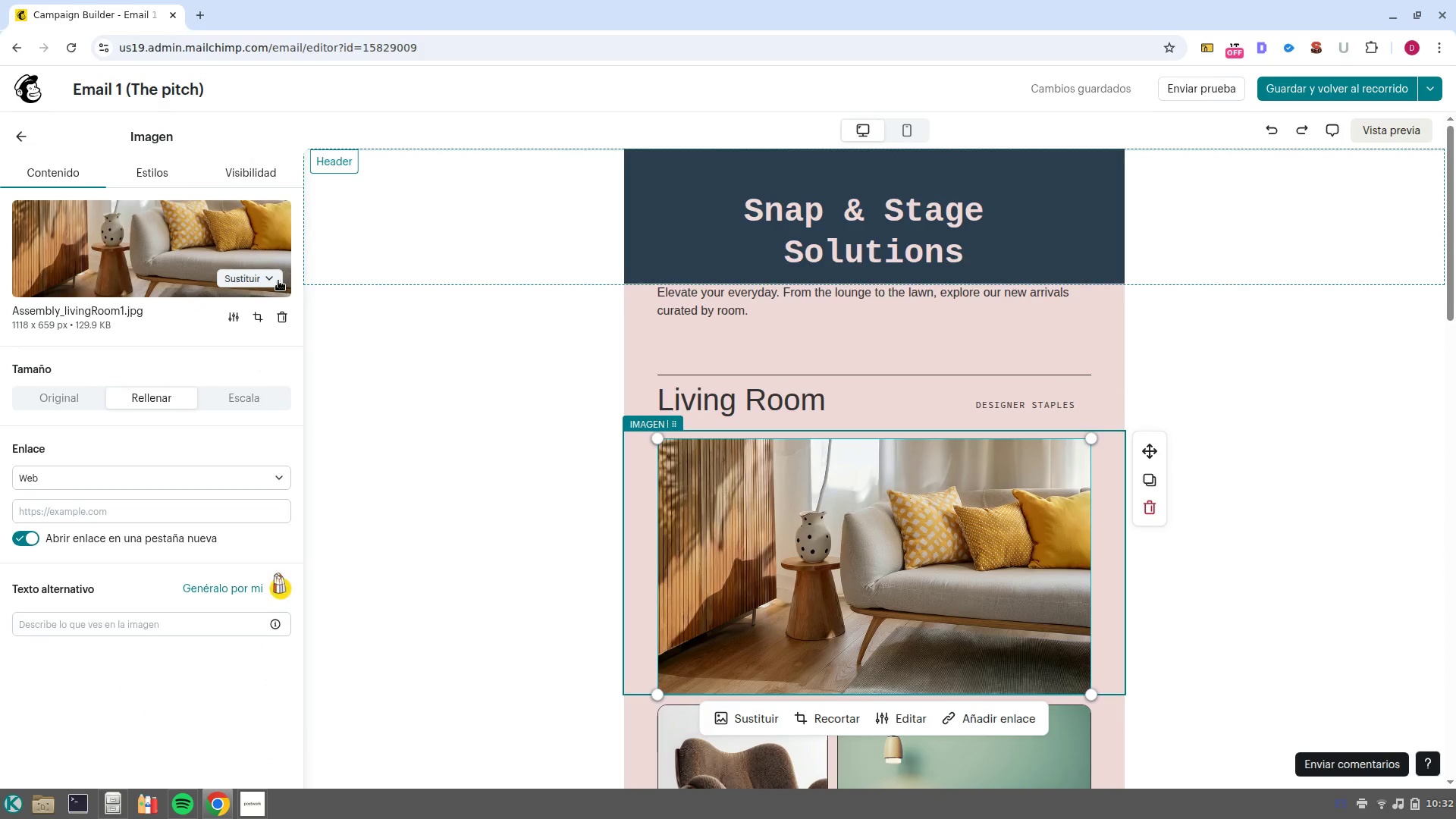 
left_click([278, 281])
 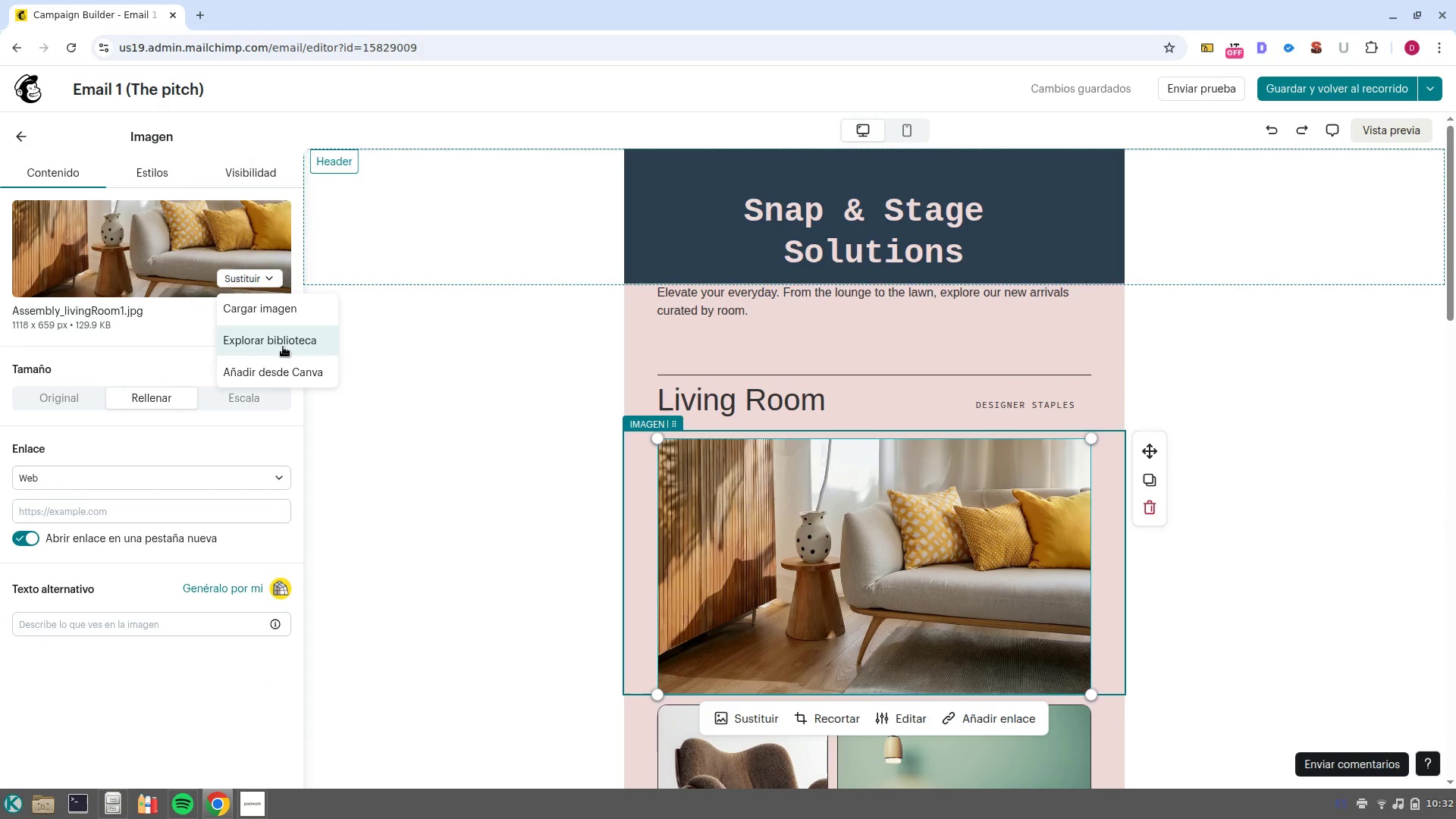 
left_click([283, 347])
 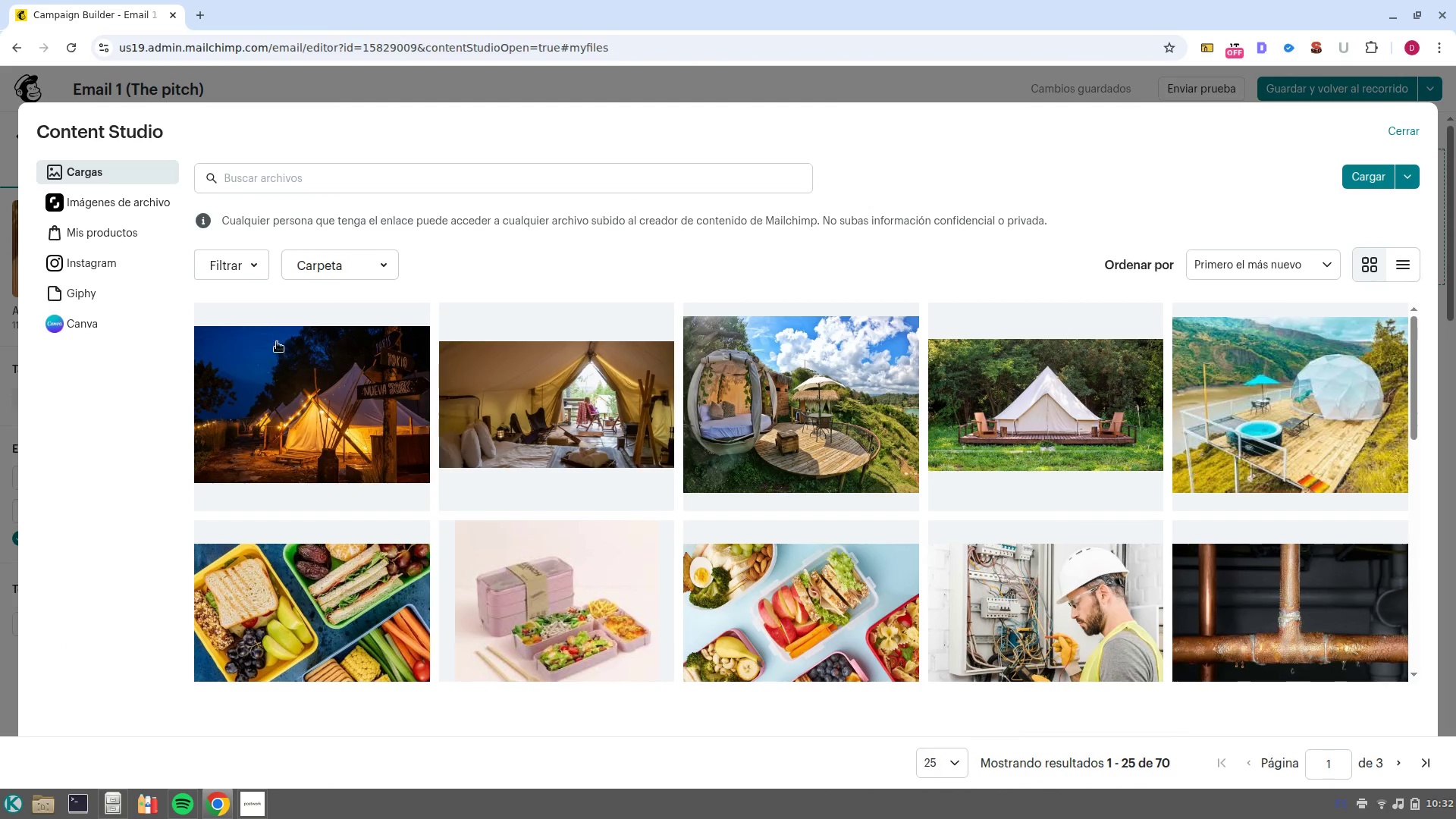 
left_click([124, 207])
 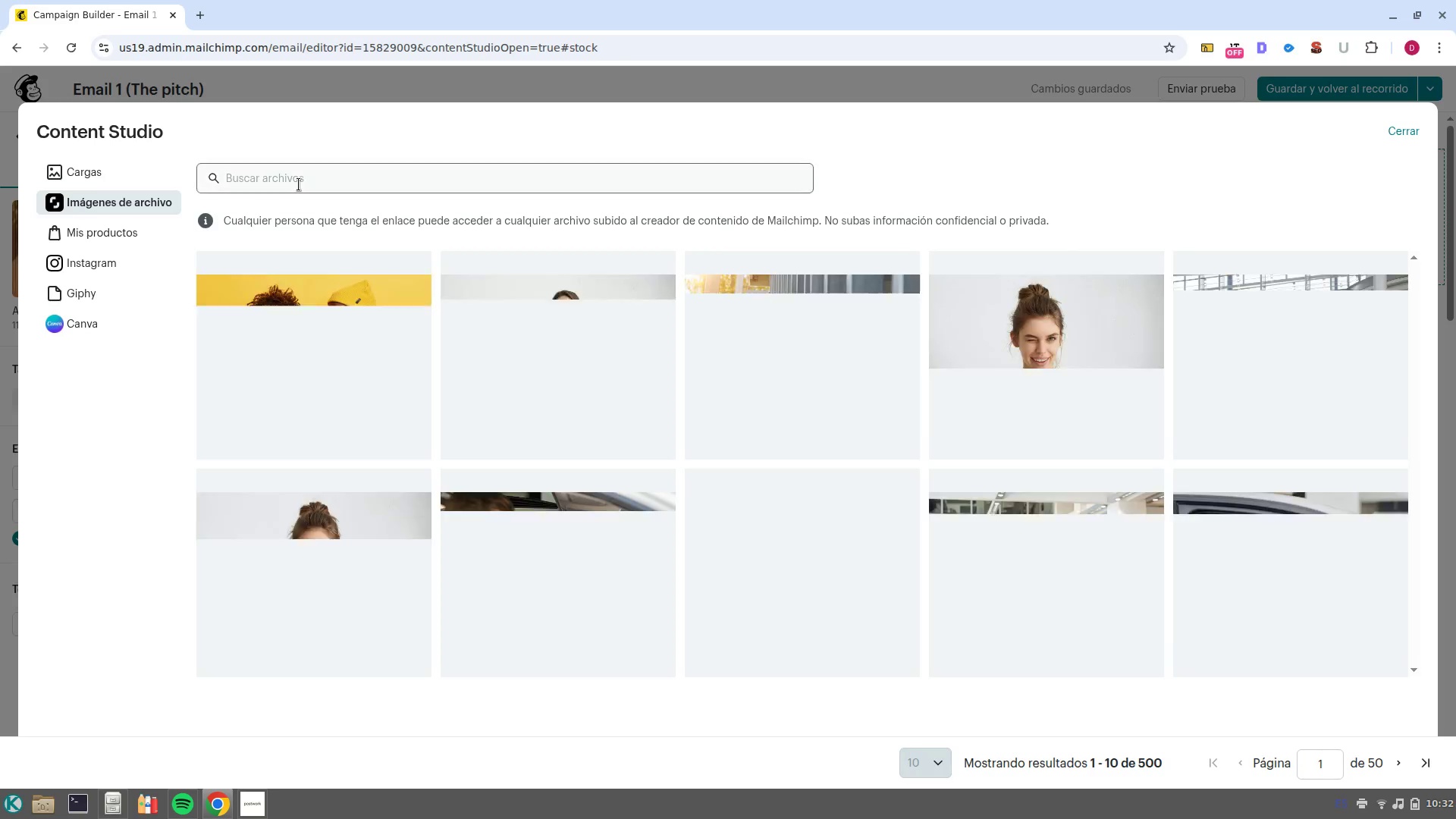 
left_click([299, 184])
 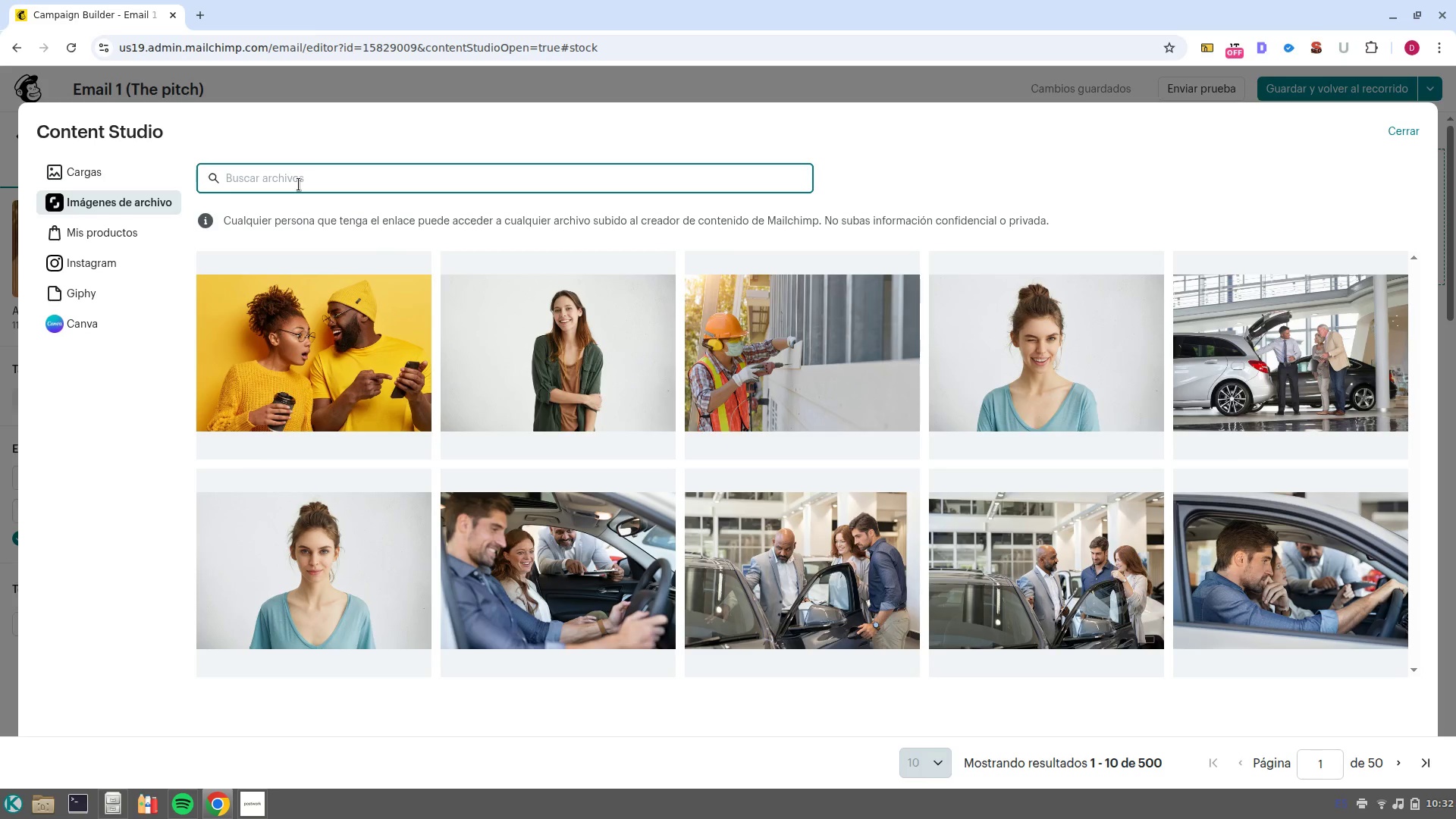 
wait(13.01)
 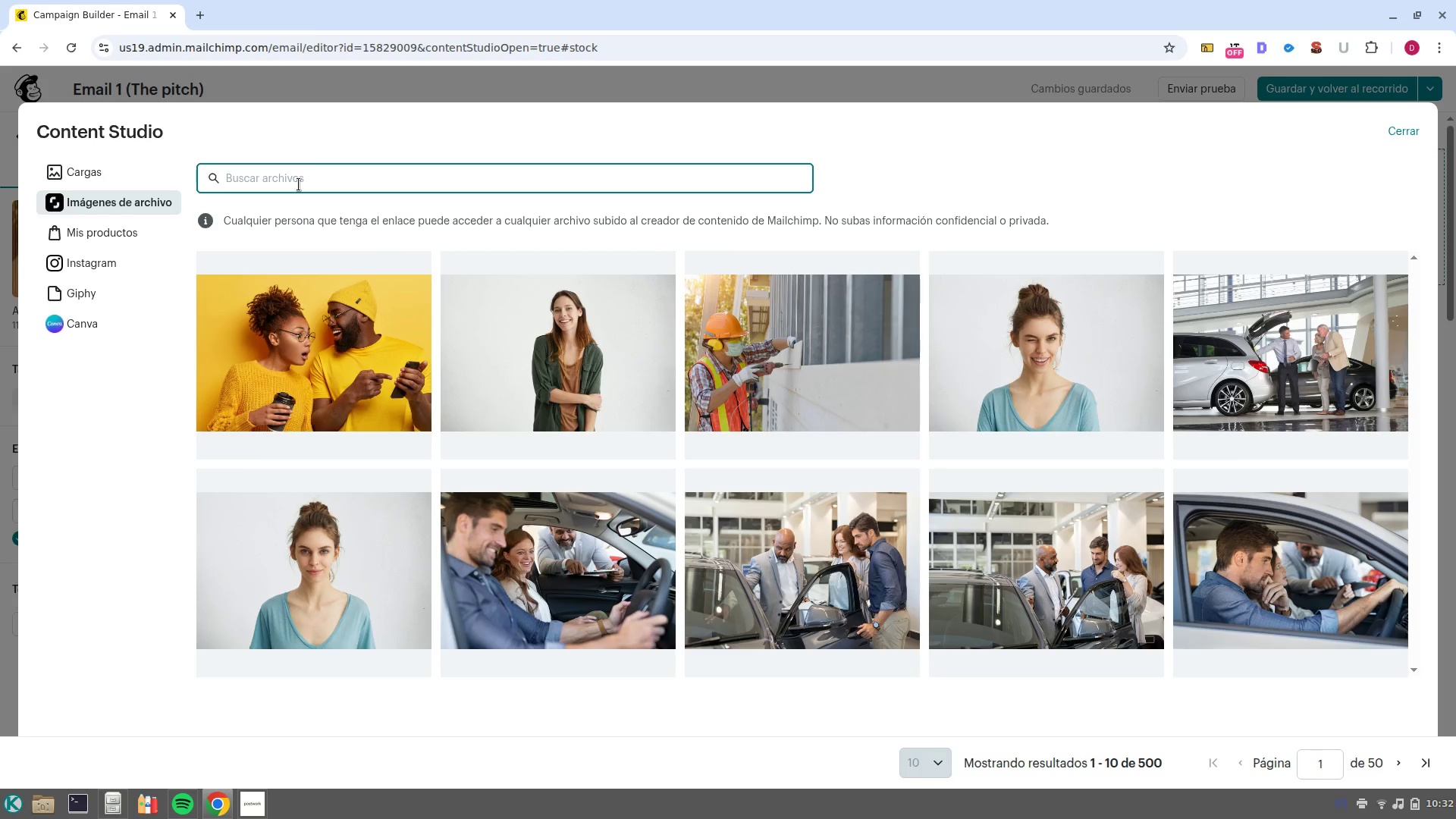 
type(minimalist diningroom)
 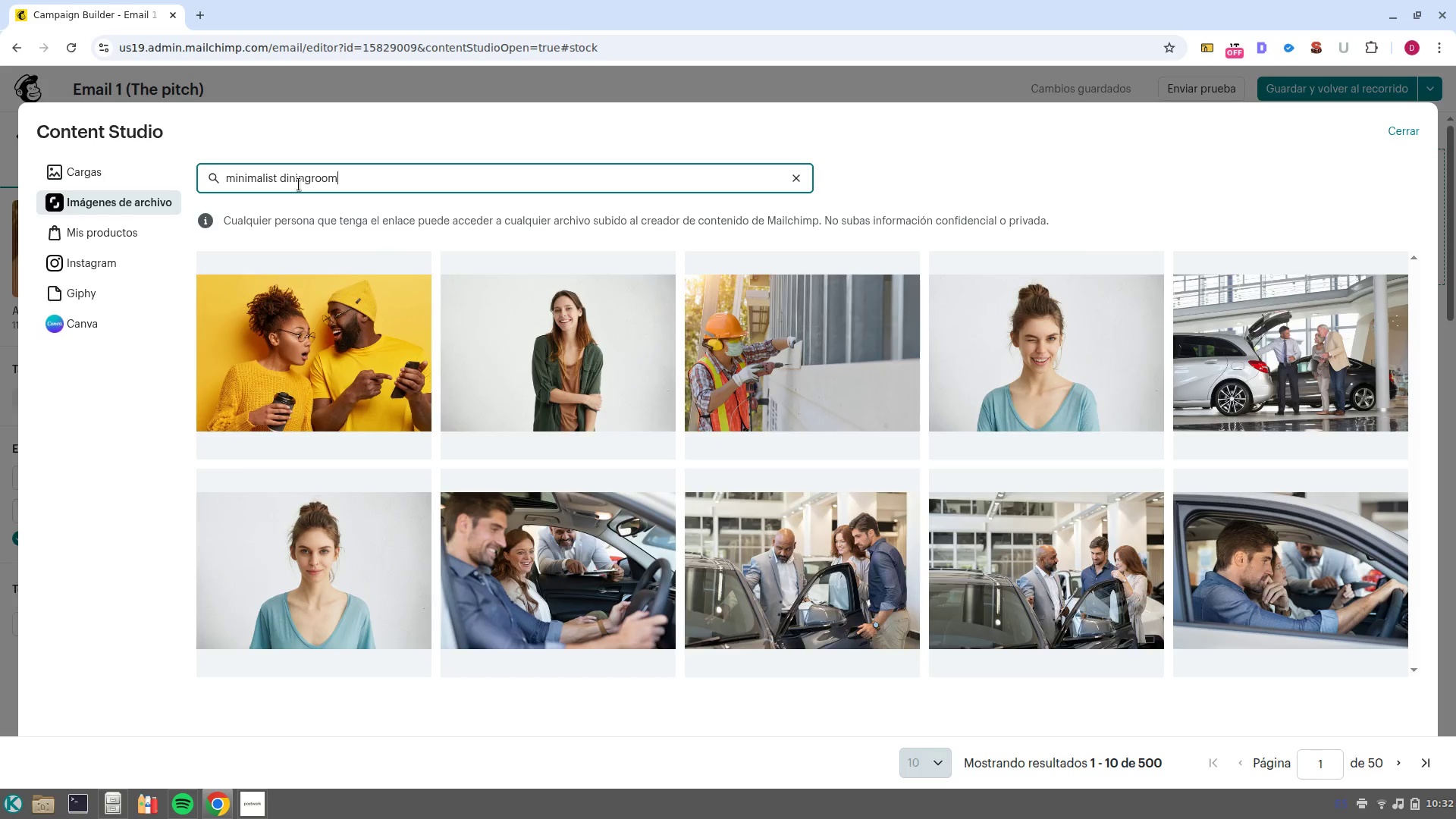 
key(Enter)
 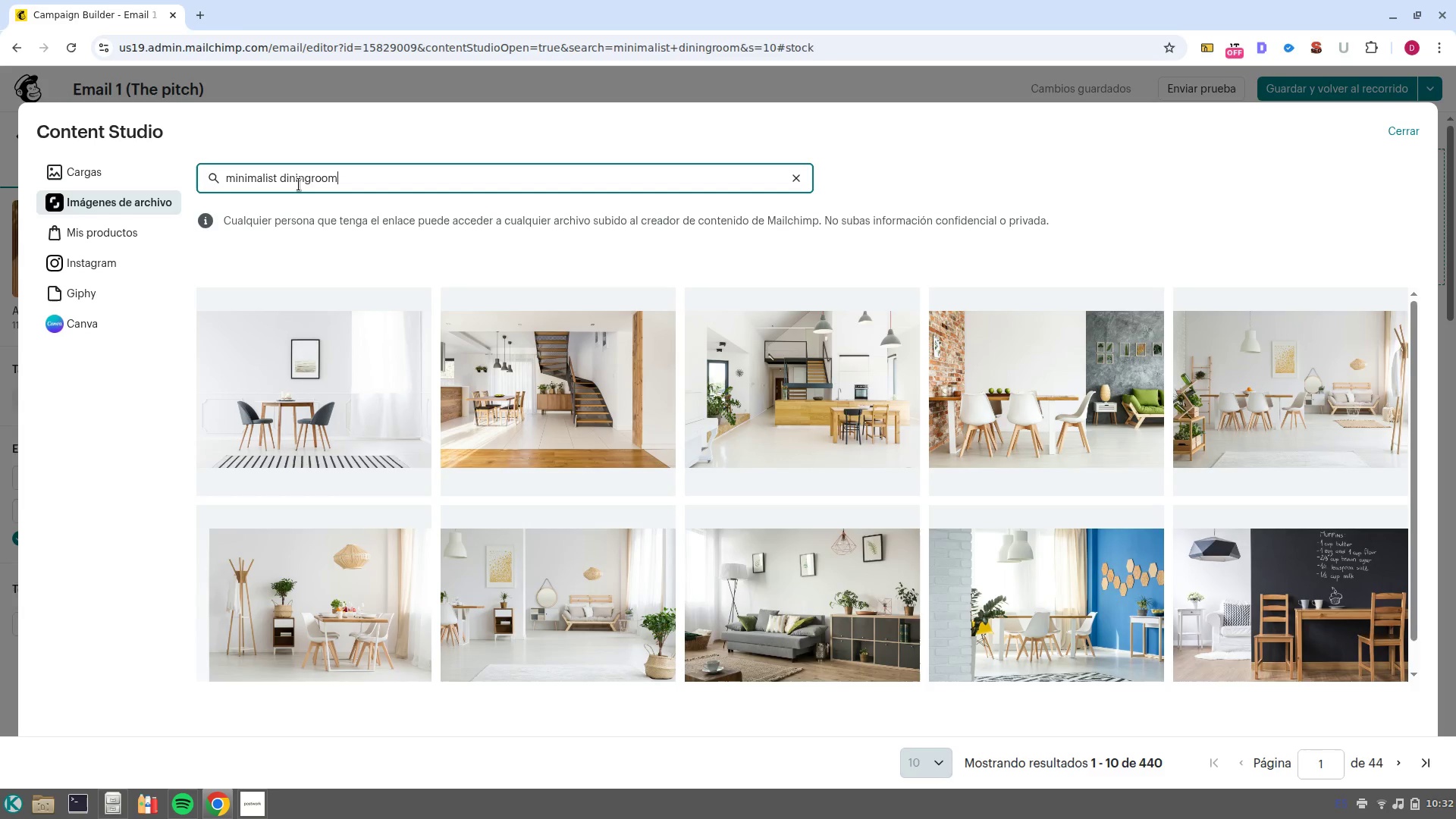 
wait(12.05)
 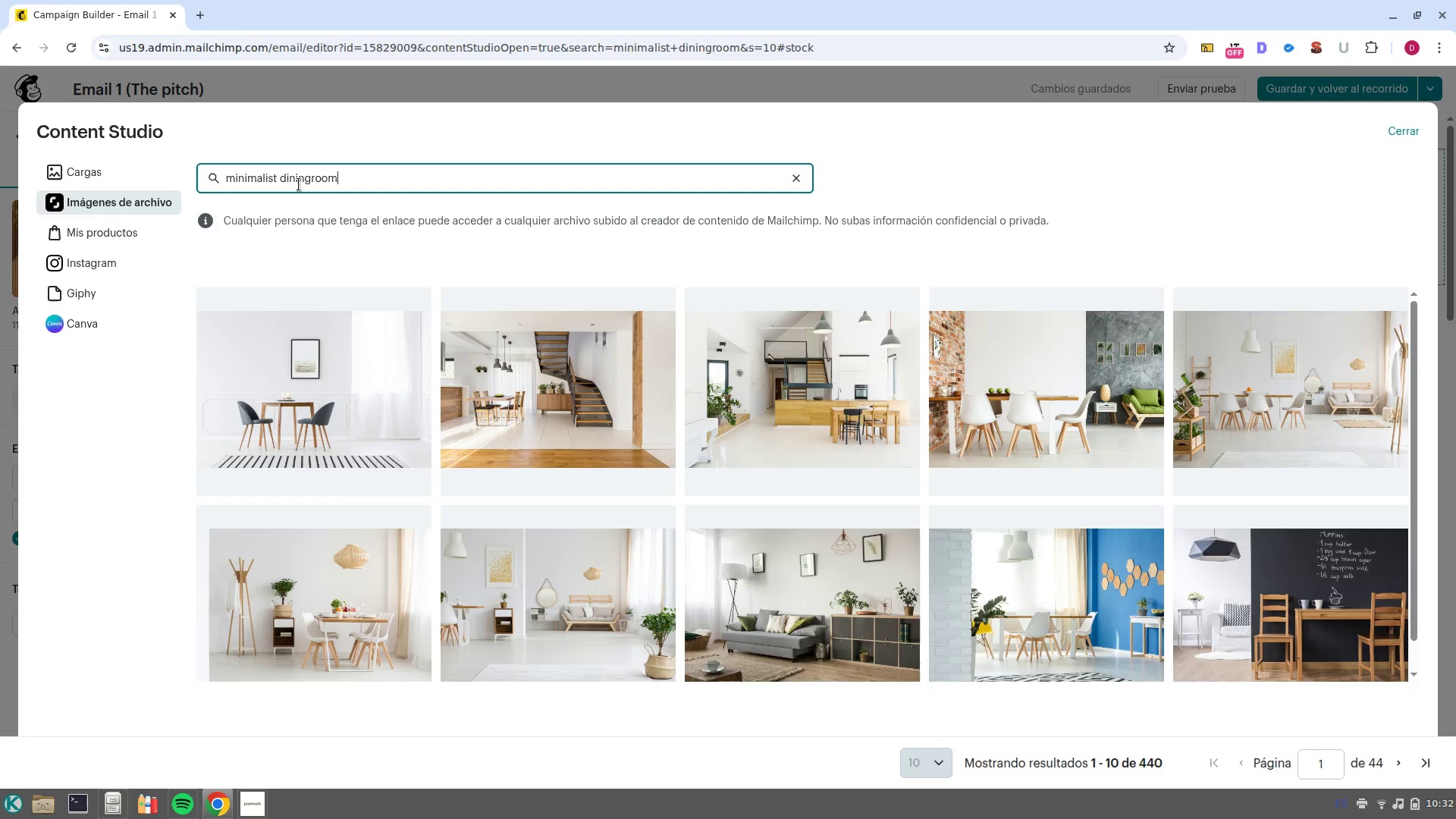 
left_click([626, 387])
 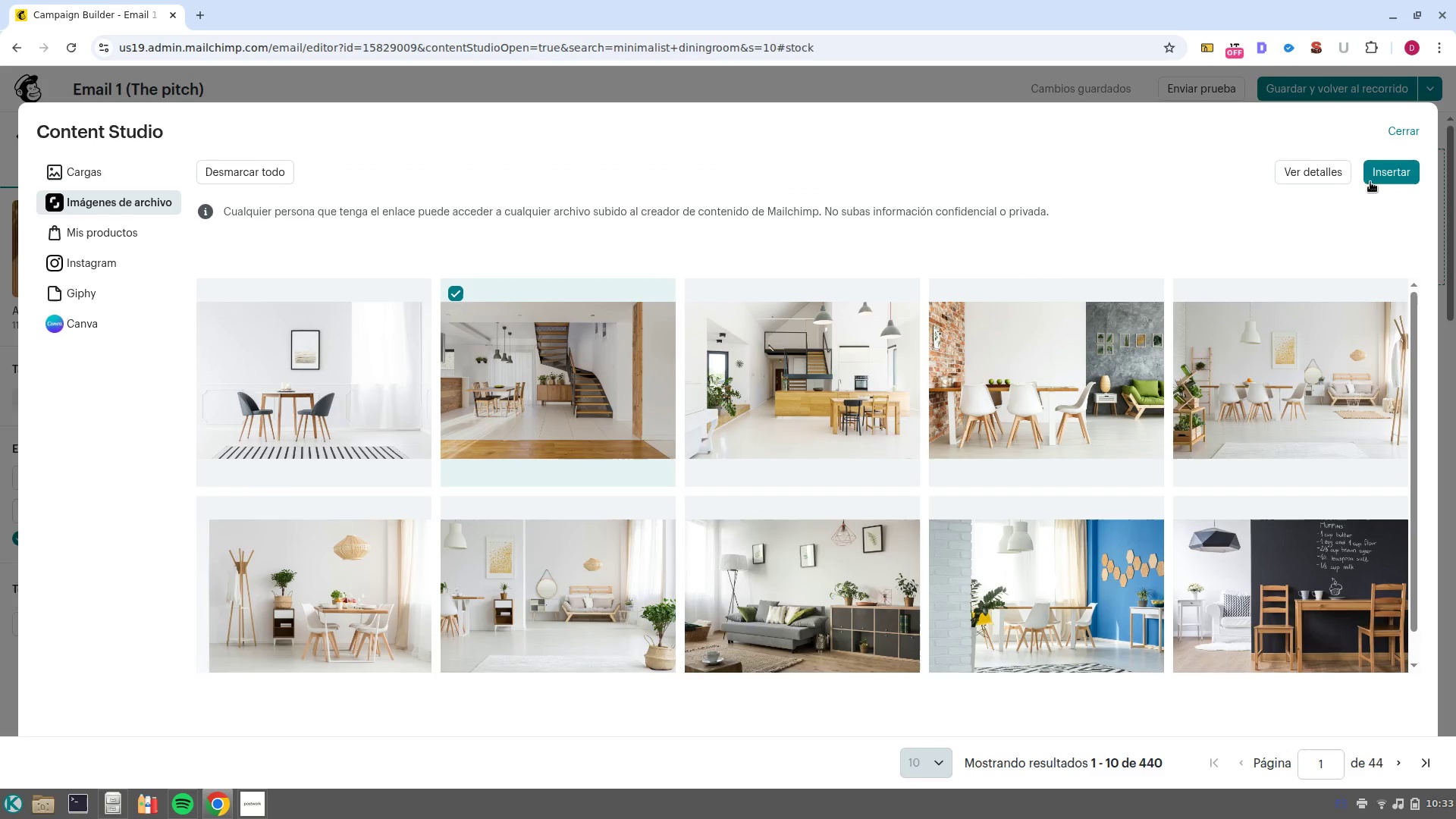 
left_click([1385, 165])
 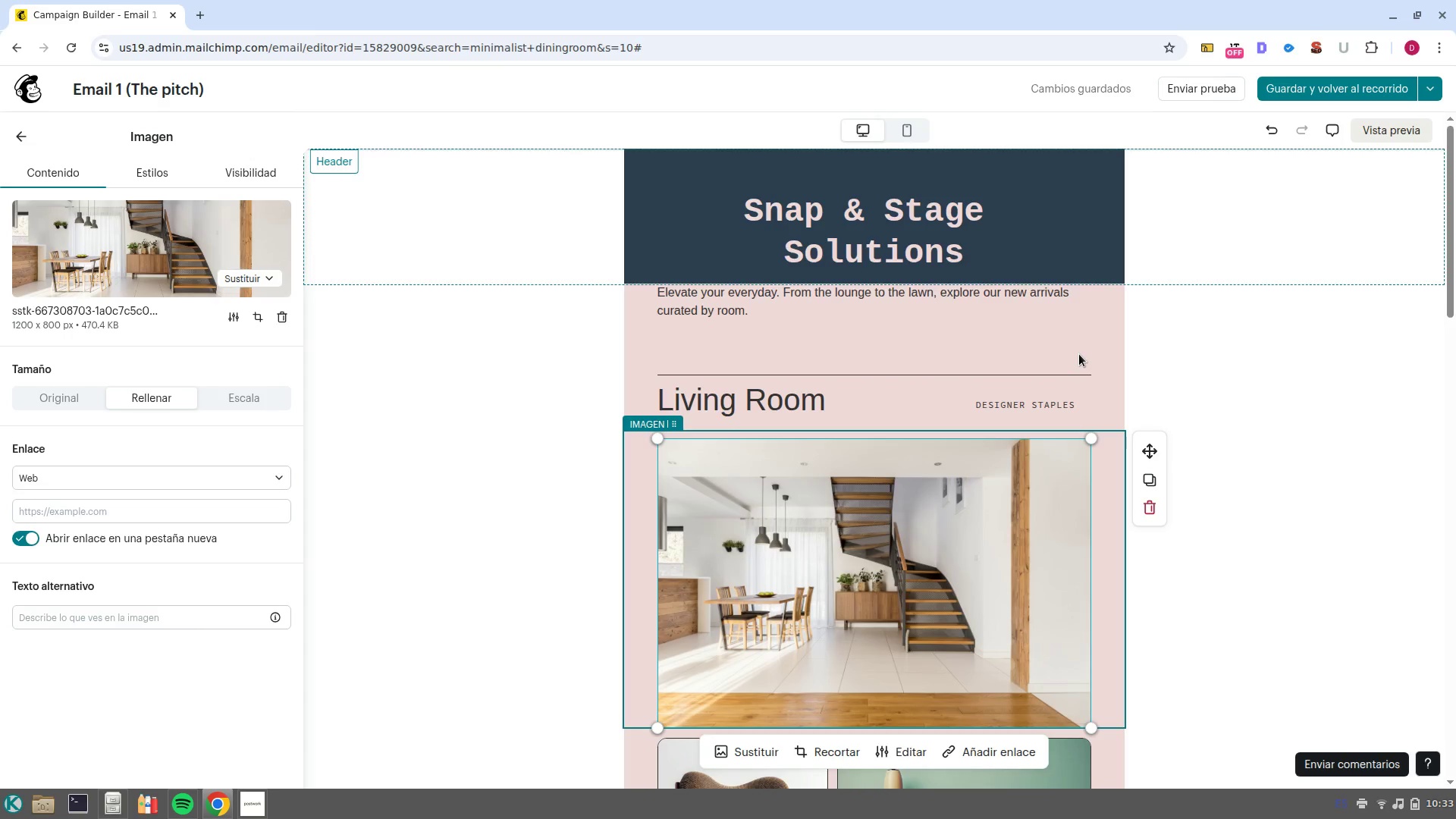 
wait(39.64)
 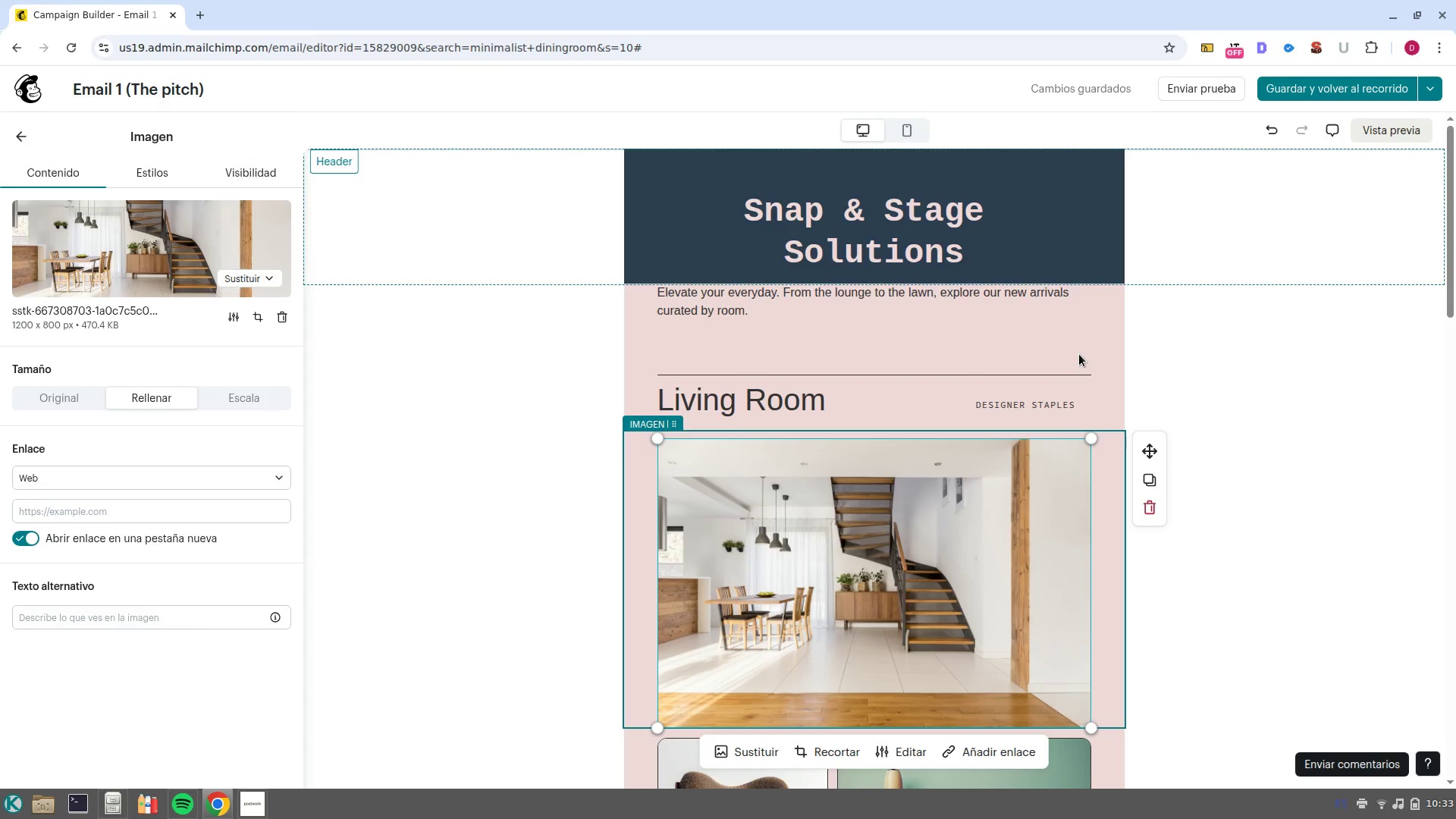 
left_click([776, 318])
 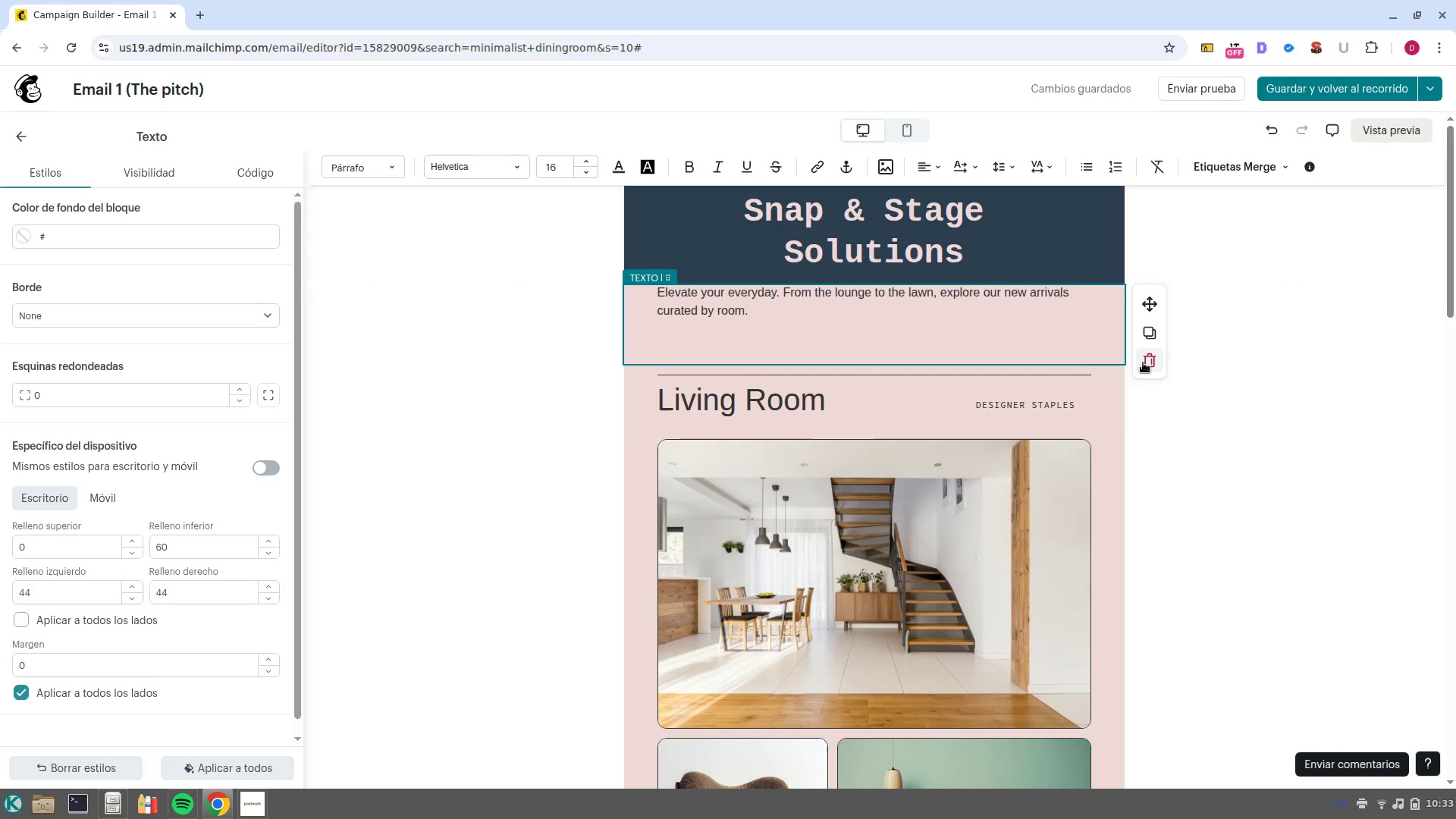 
left_click([1143, 362])
 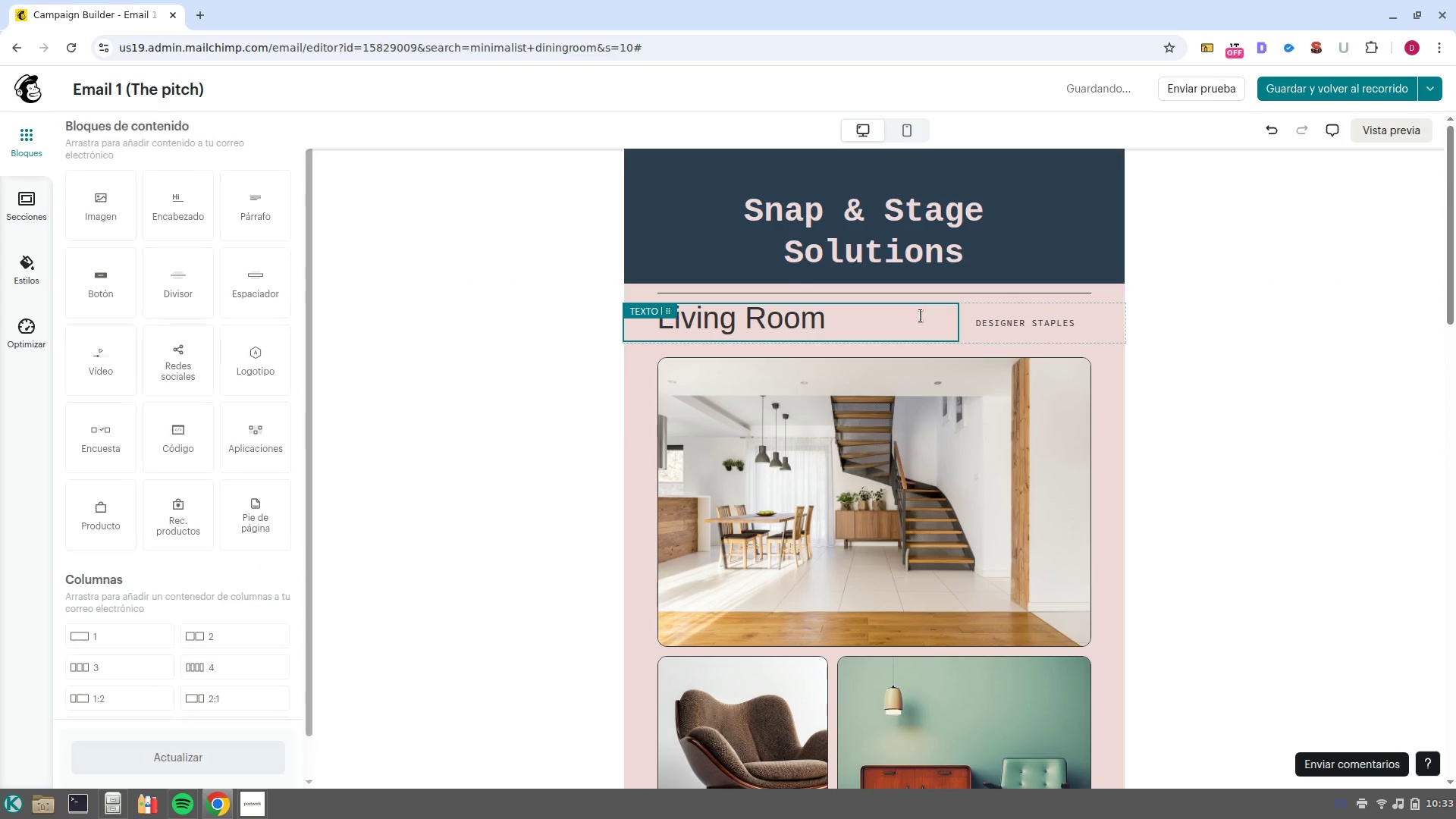 
left_click([874, 322])
 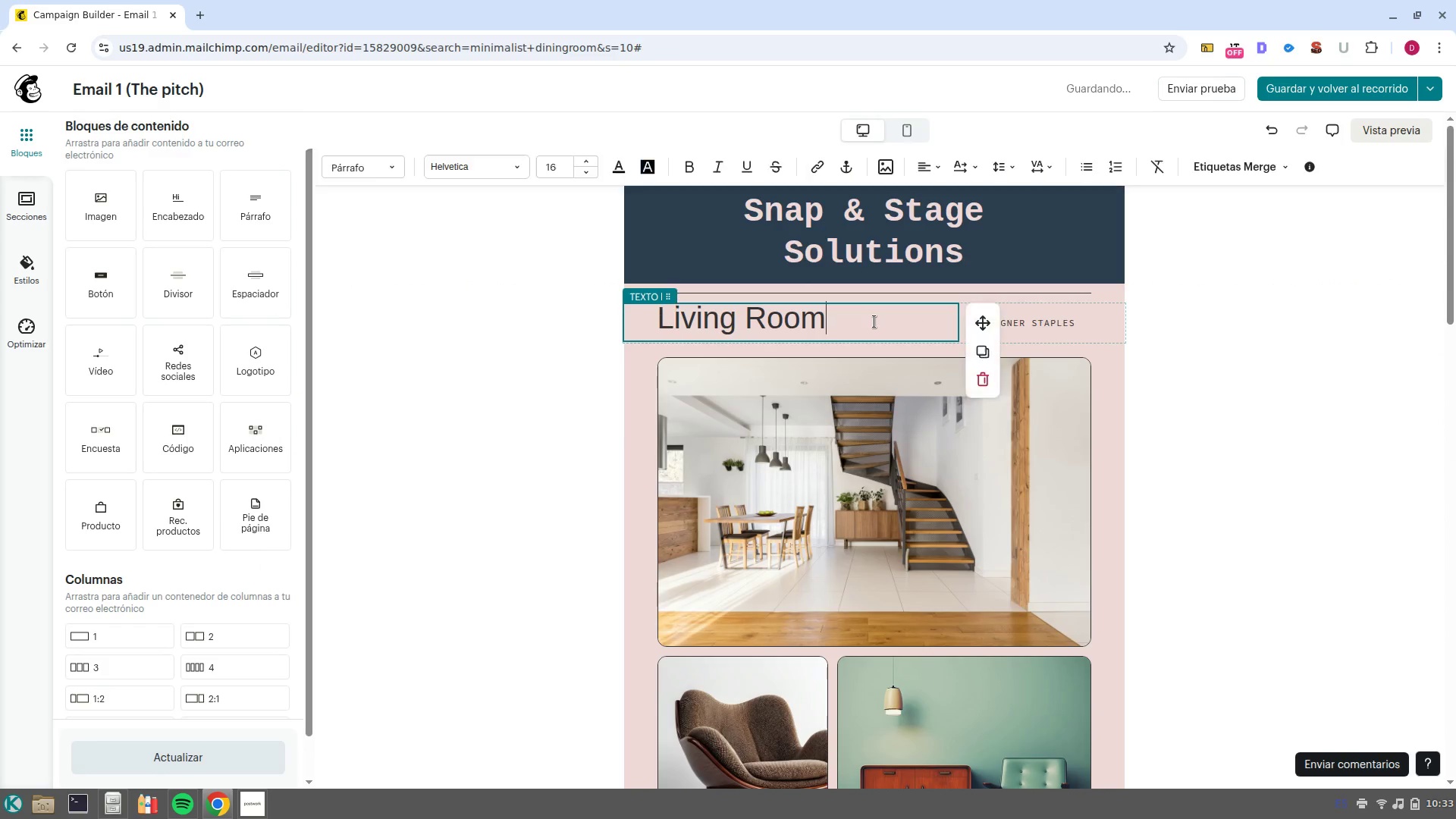 
left_click_drag(start_coordinate=[874, 322], to_coordinate=[544, 328])
 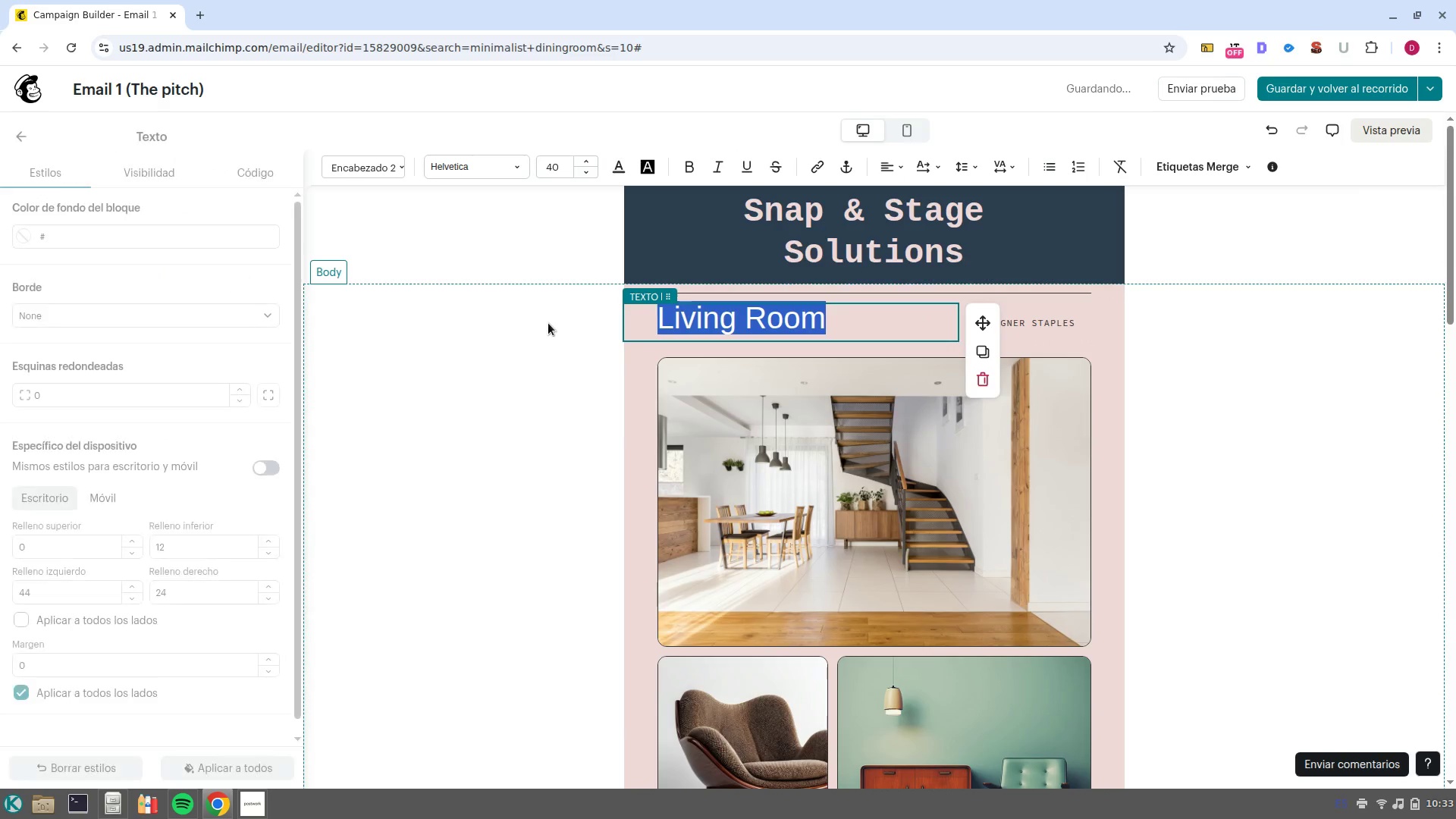 
type(Hi)
 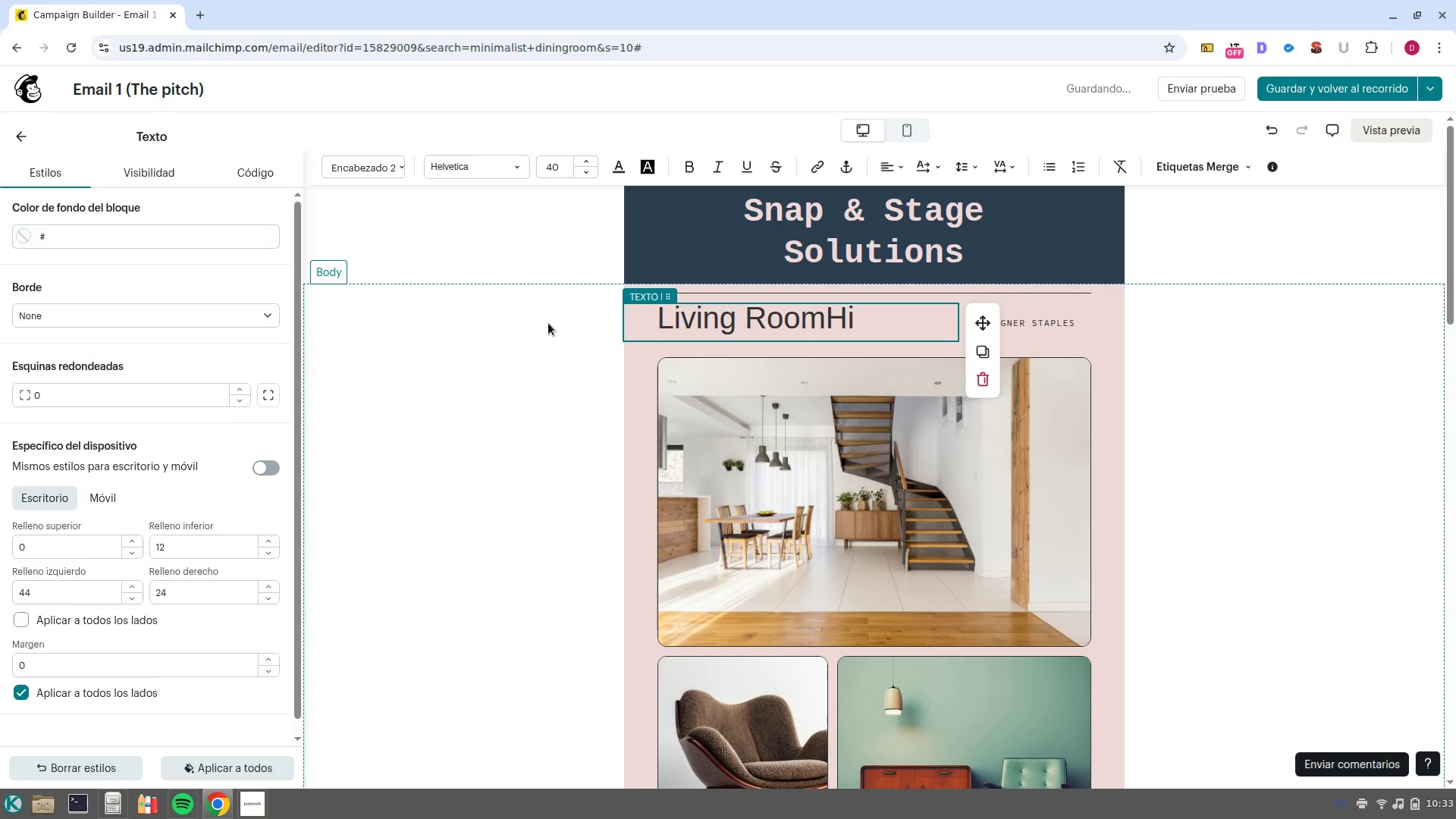 
key(Control+Backspace)
 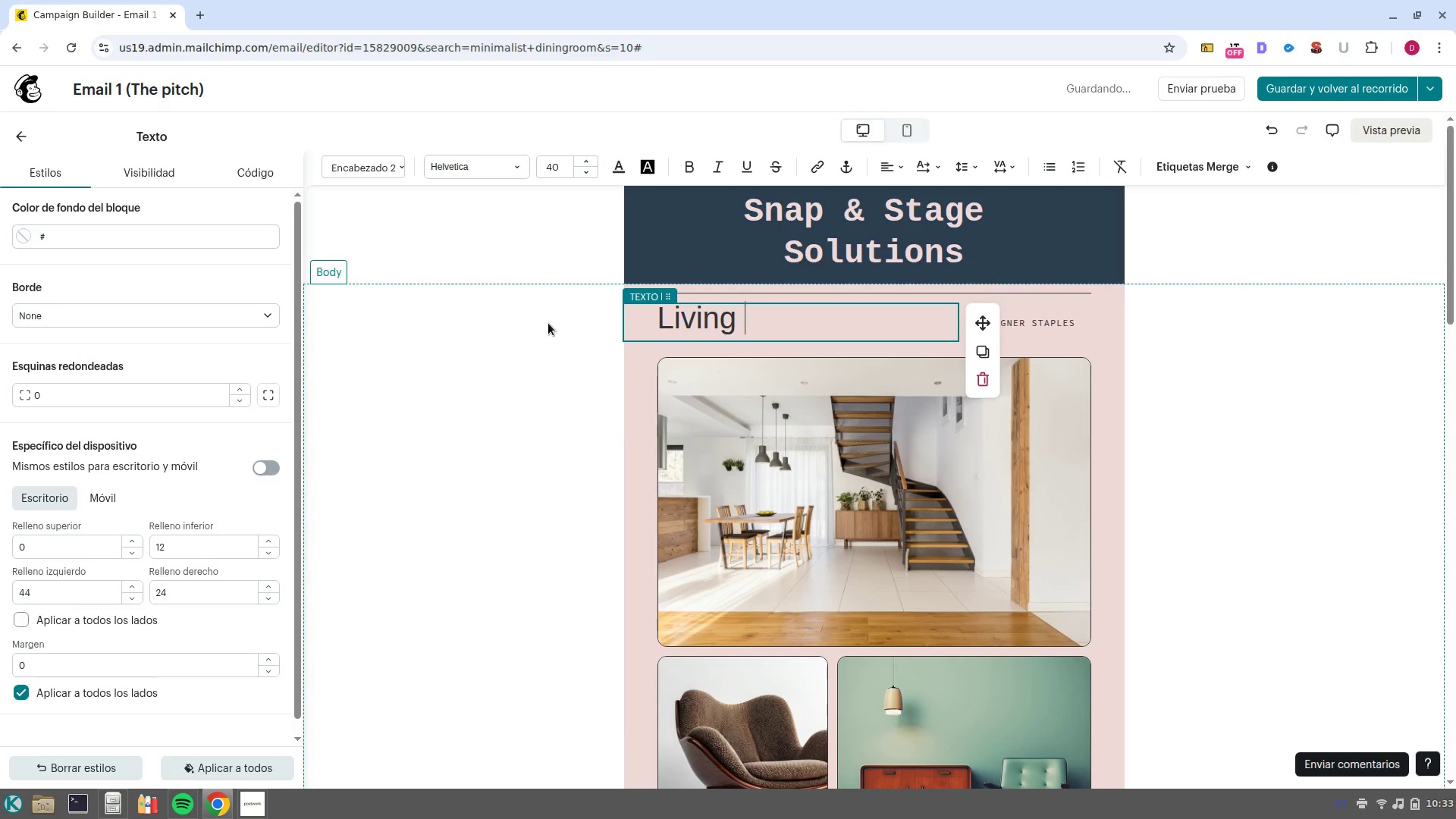 
key(Control+Backspace)
 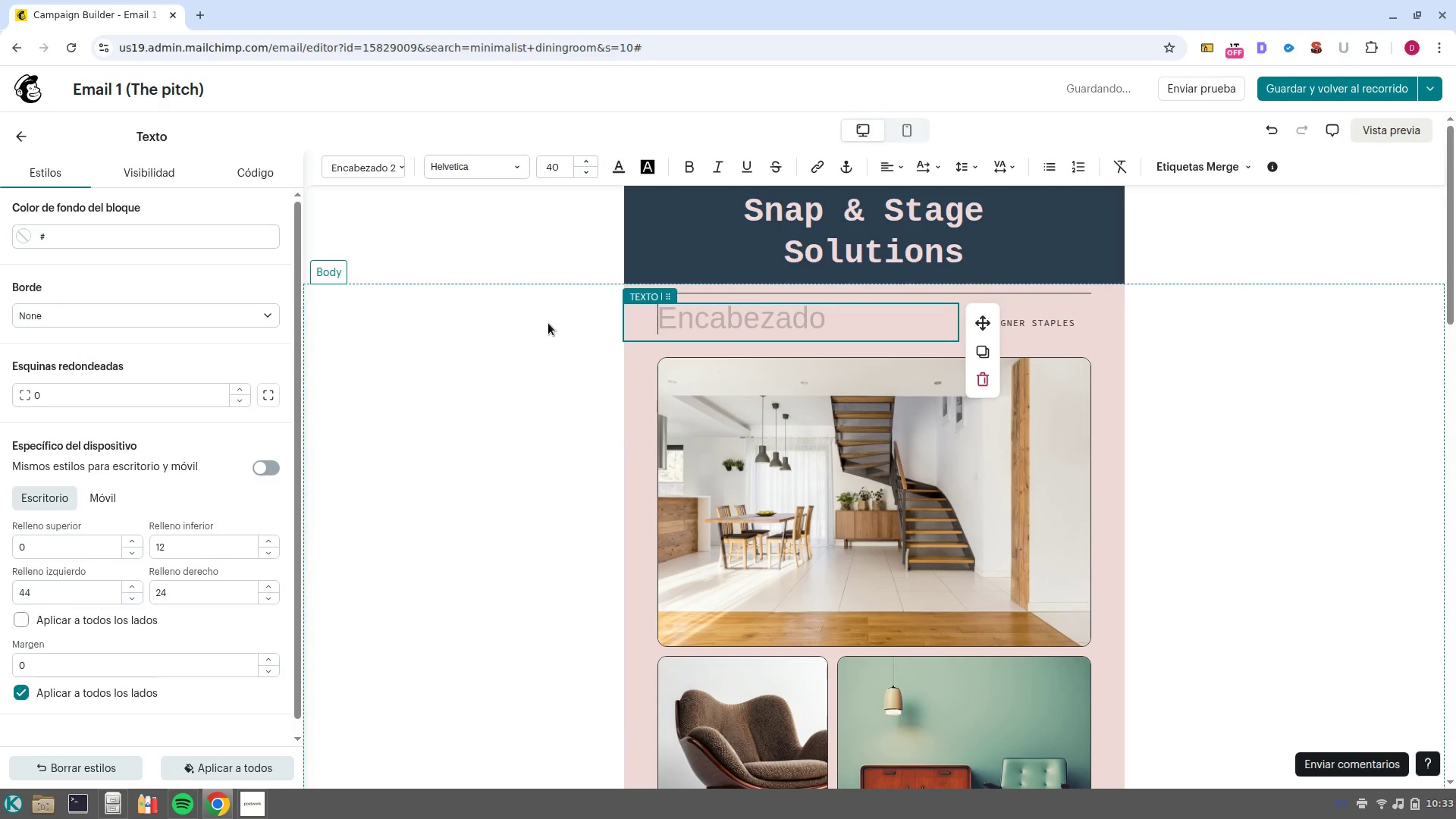 
type(Hi )
 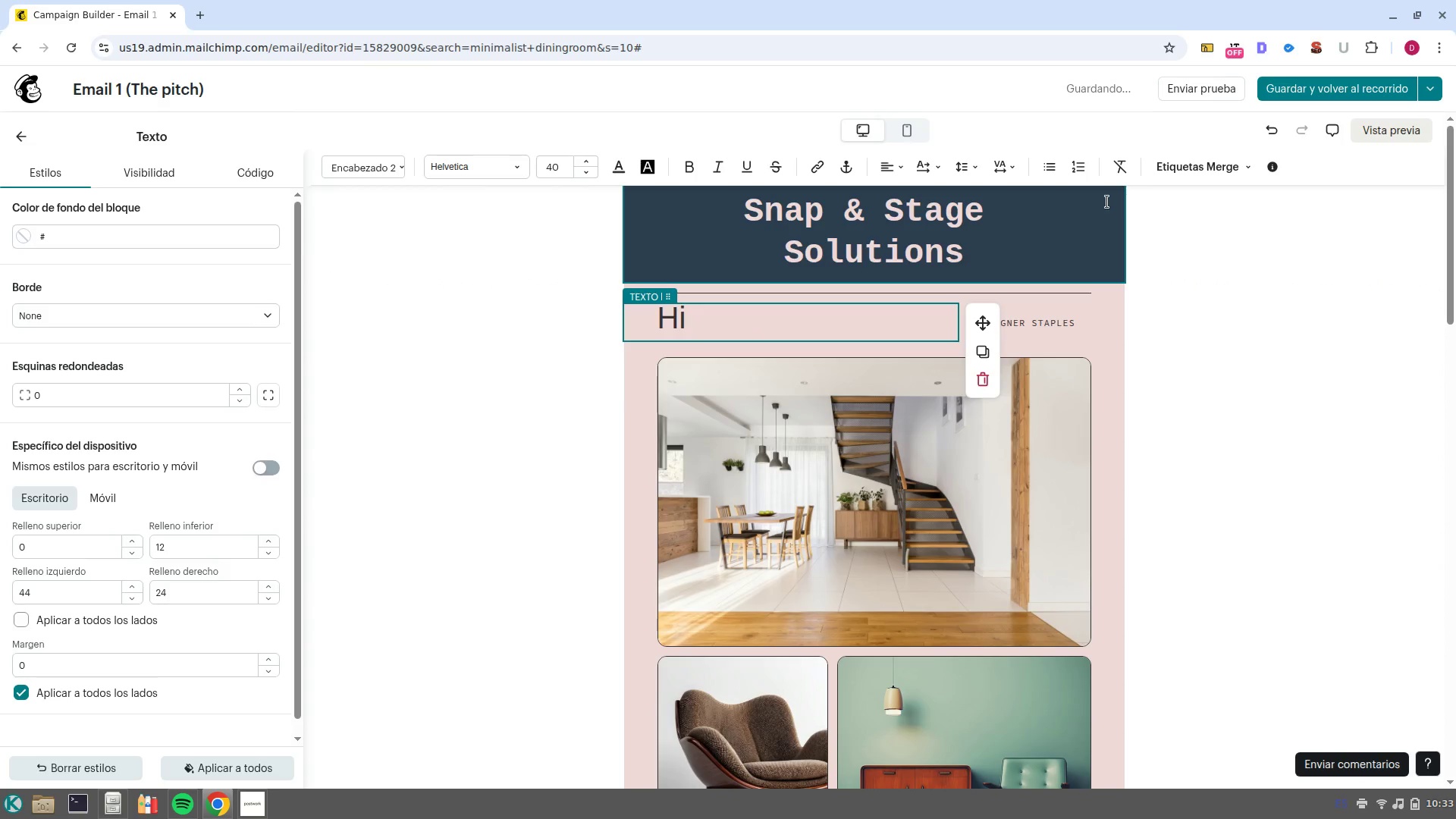 
left_click([1160, 182])
 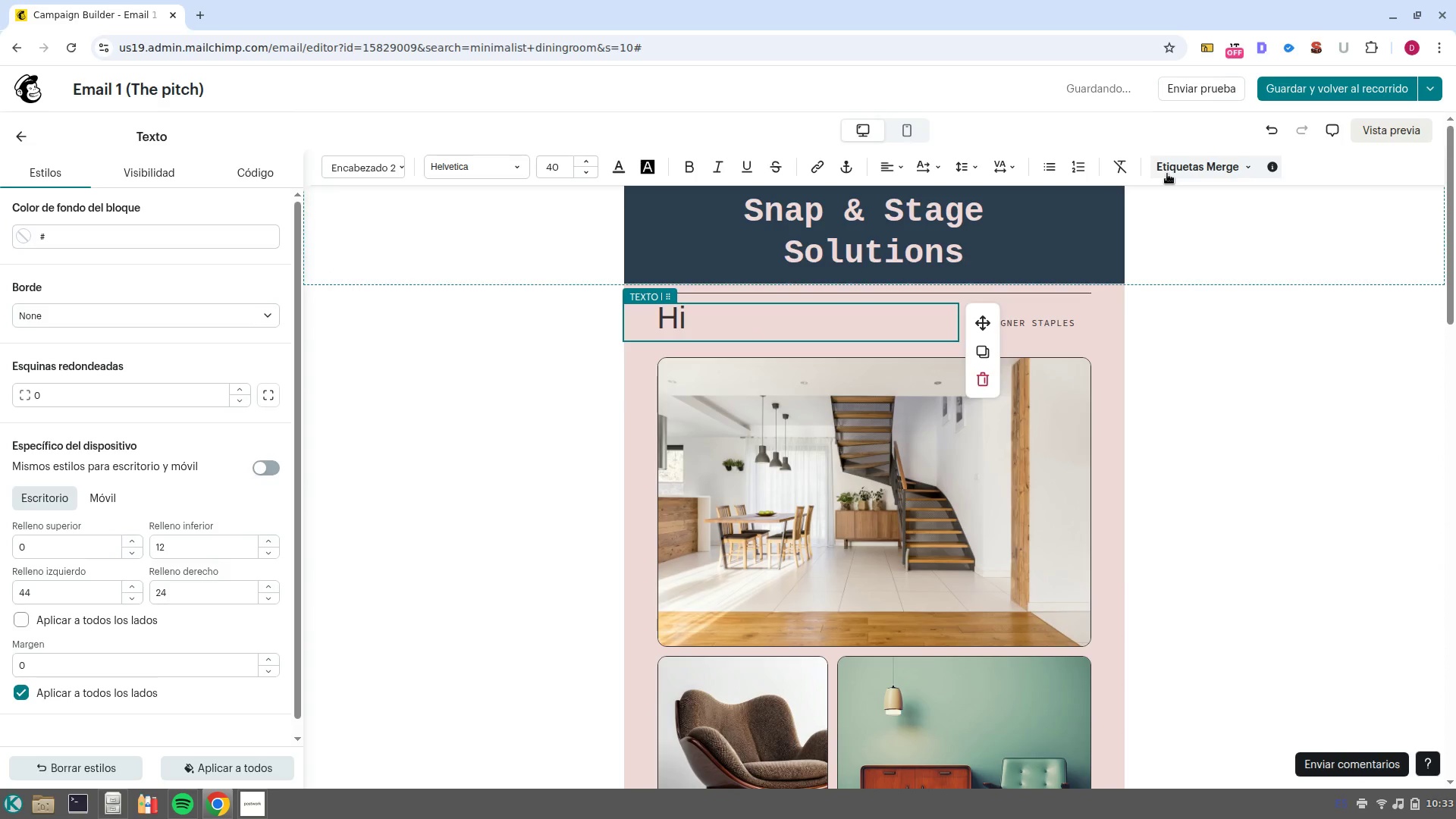 
left_click([1167, 174])
 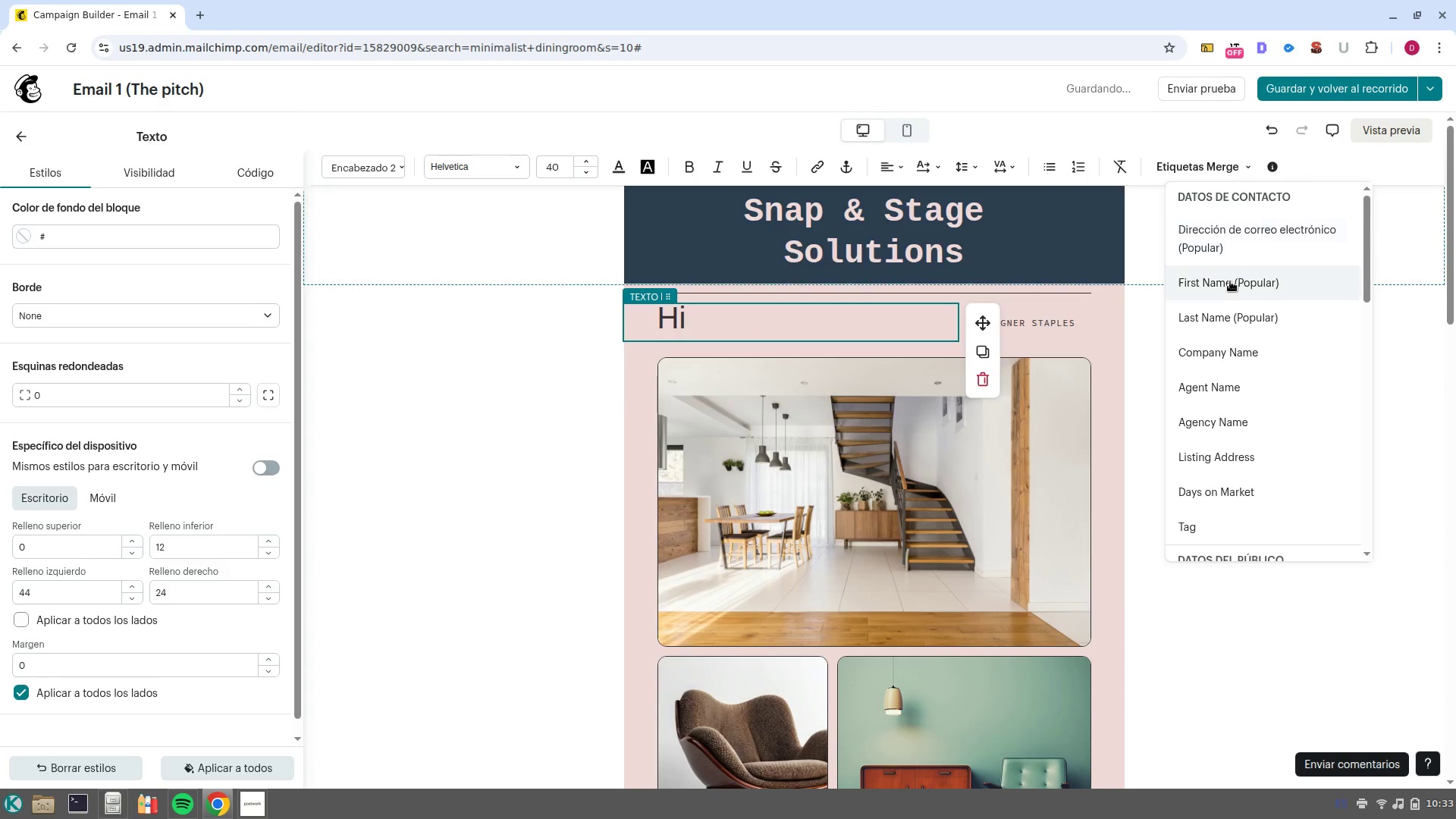 
left_click([1230, 281])
 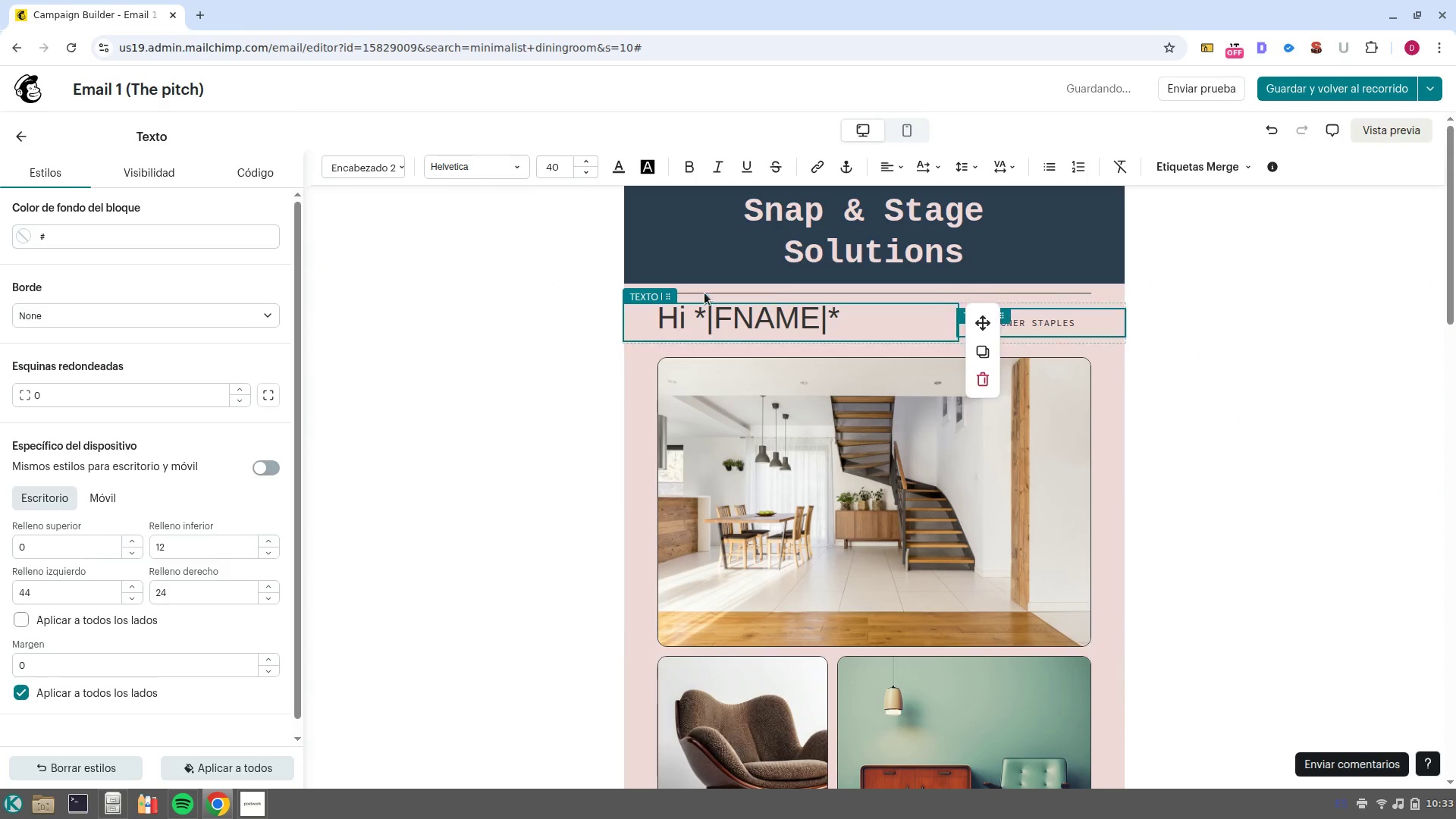 
left_click([24, 146])
 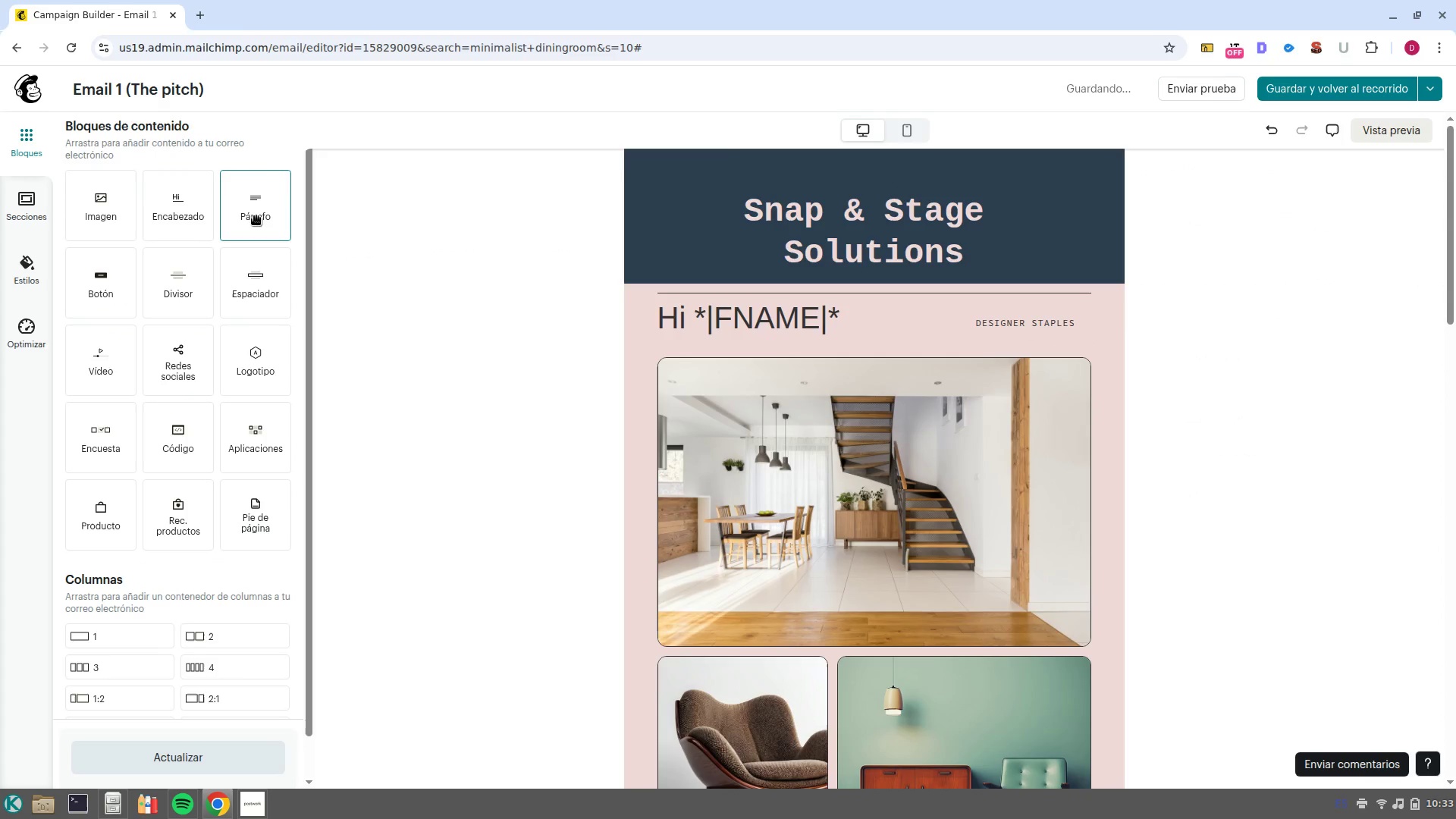 
left_click_drag(start_coordinate=[257, 216], to_coordinate=[817, 651])
 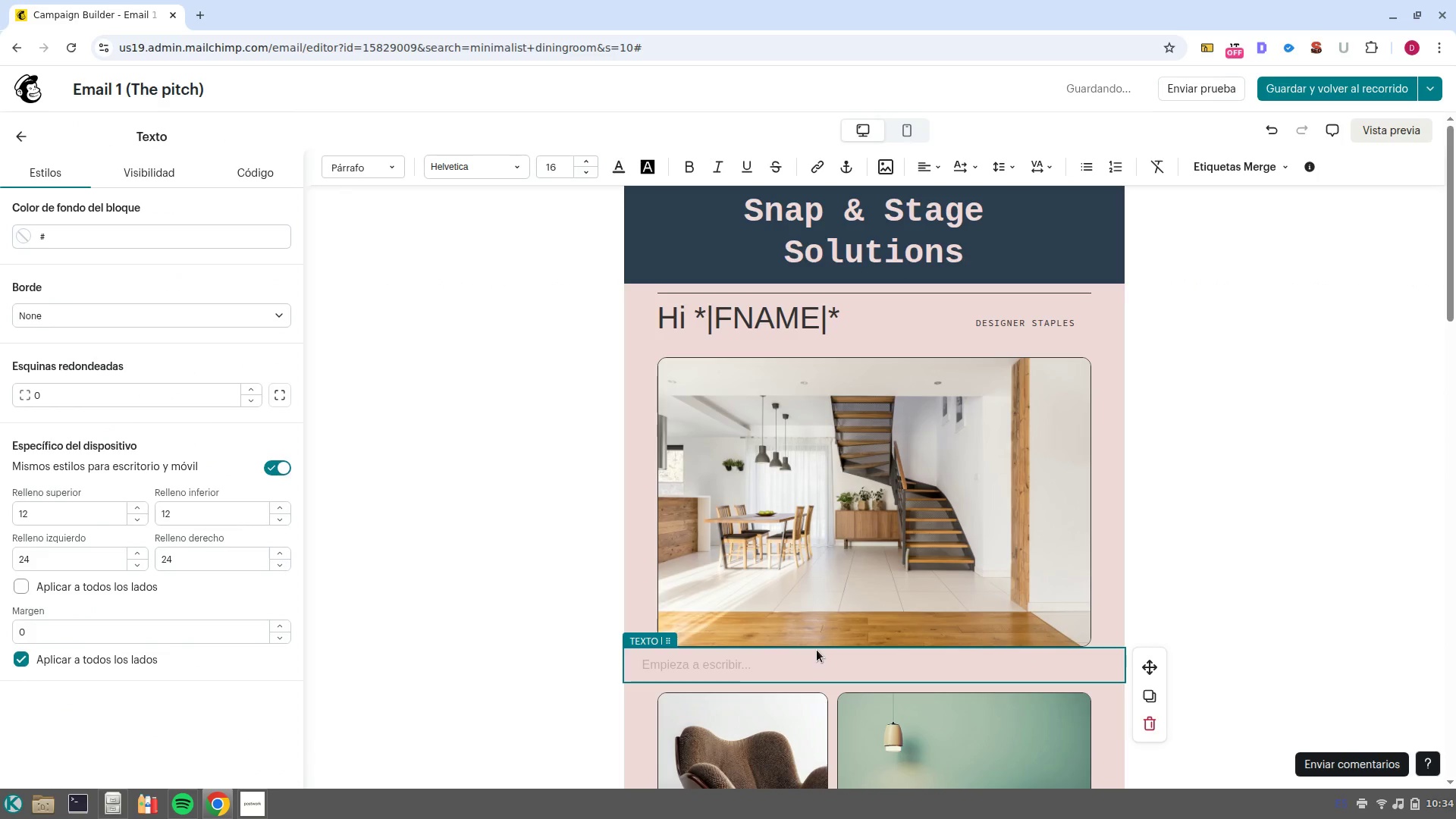 
scroll: coordinate [817, 650], scroll_direction: down, amount: 1.0
 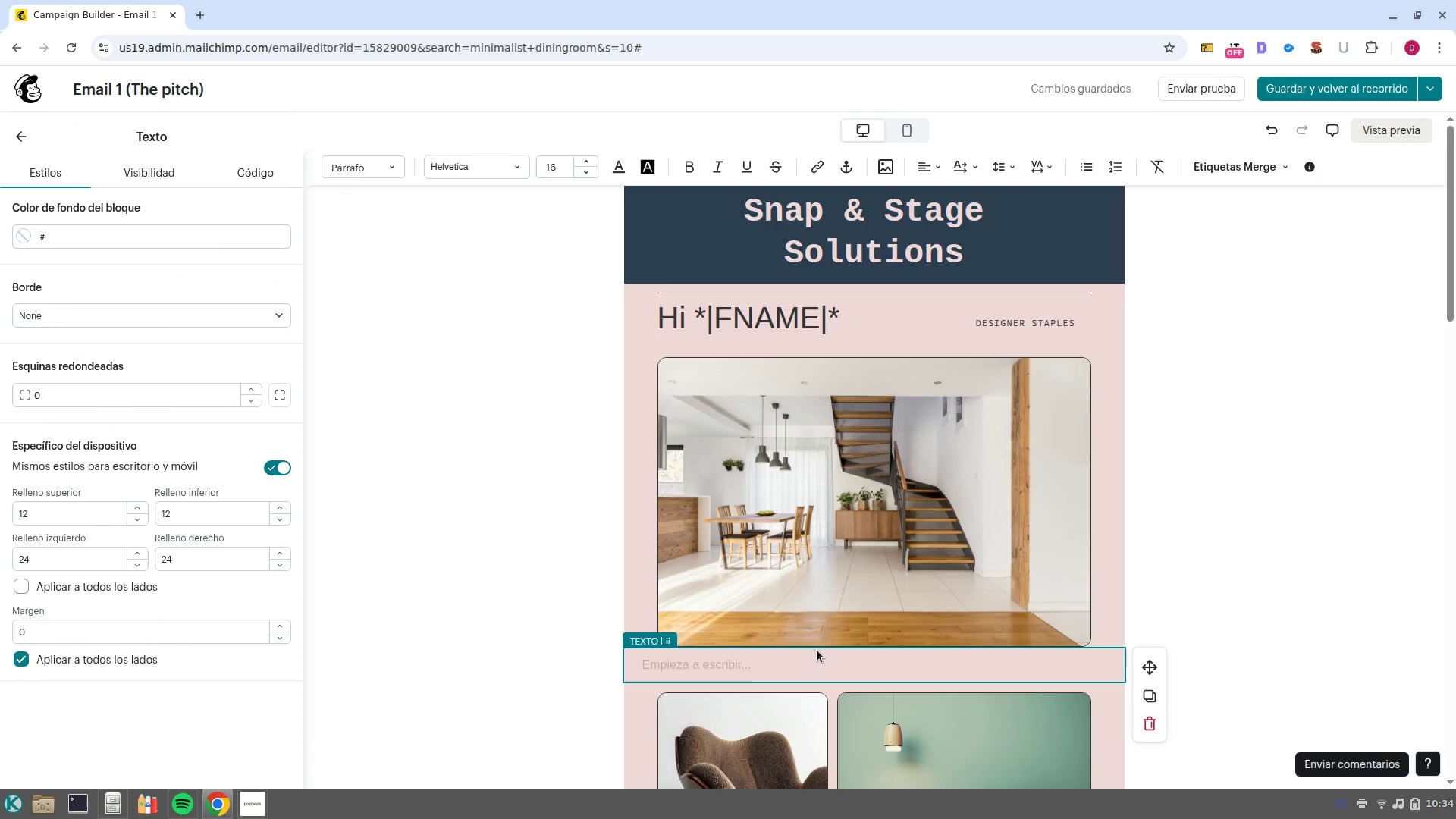 
key(Control+Z)
 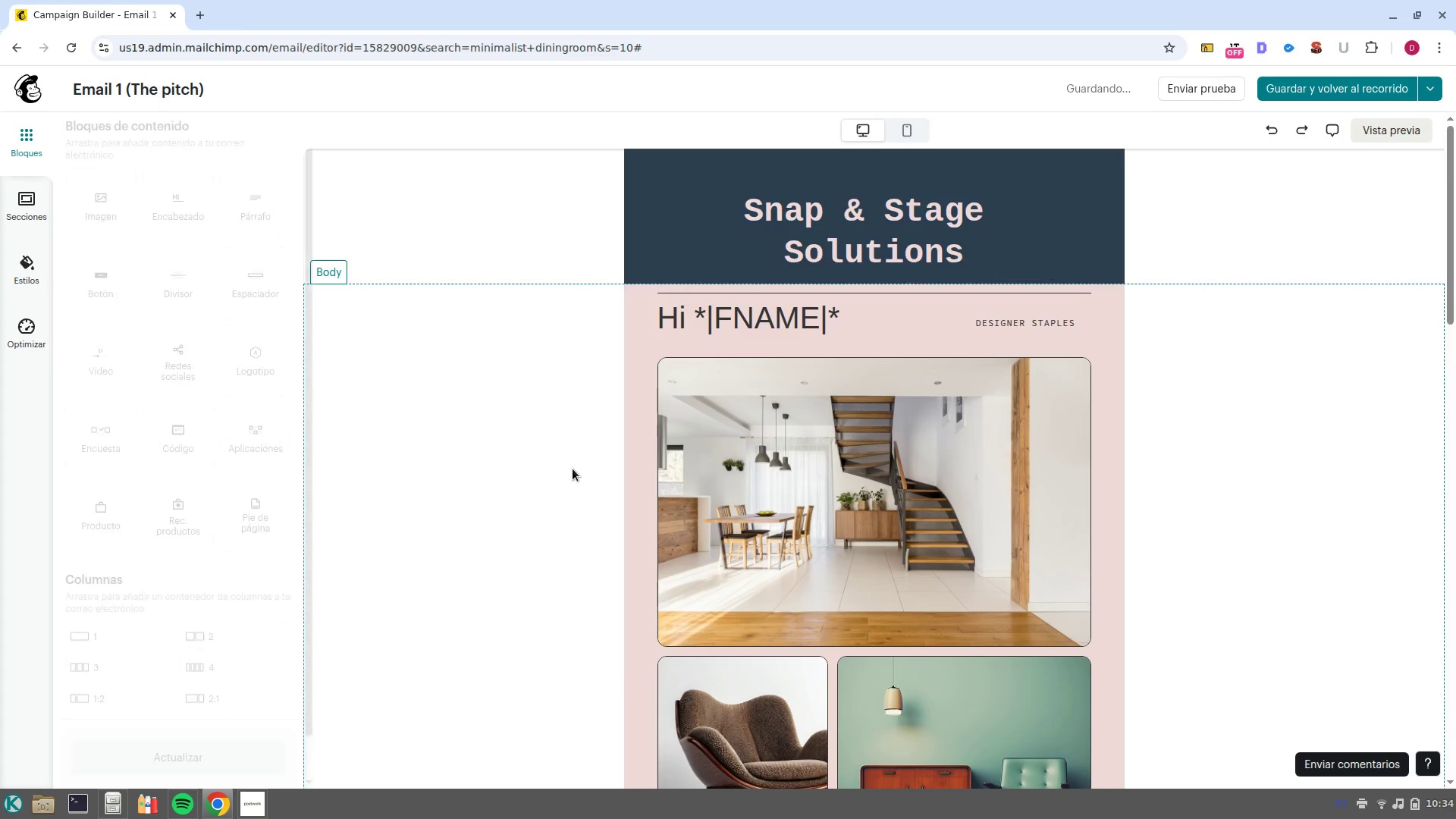 
key(Control+Z)
 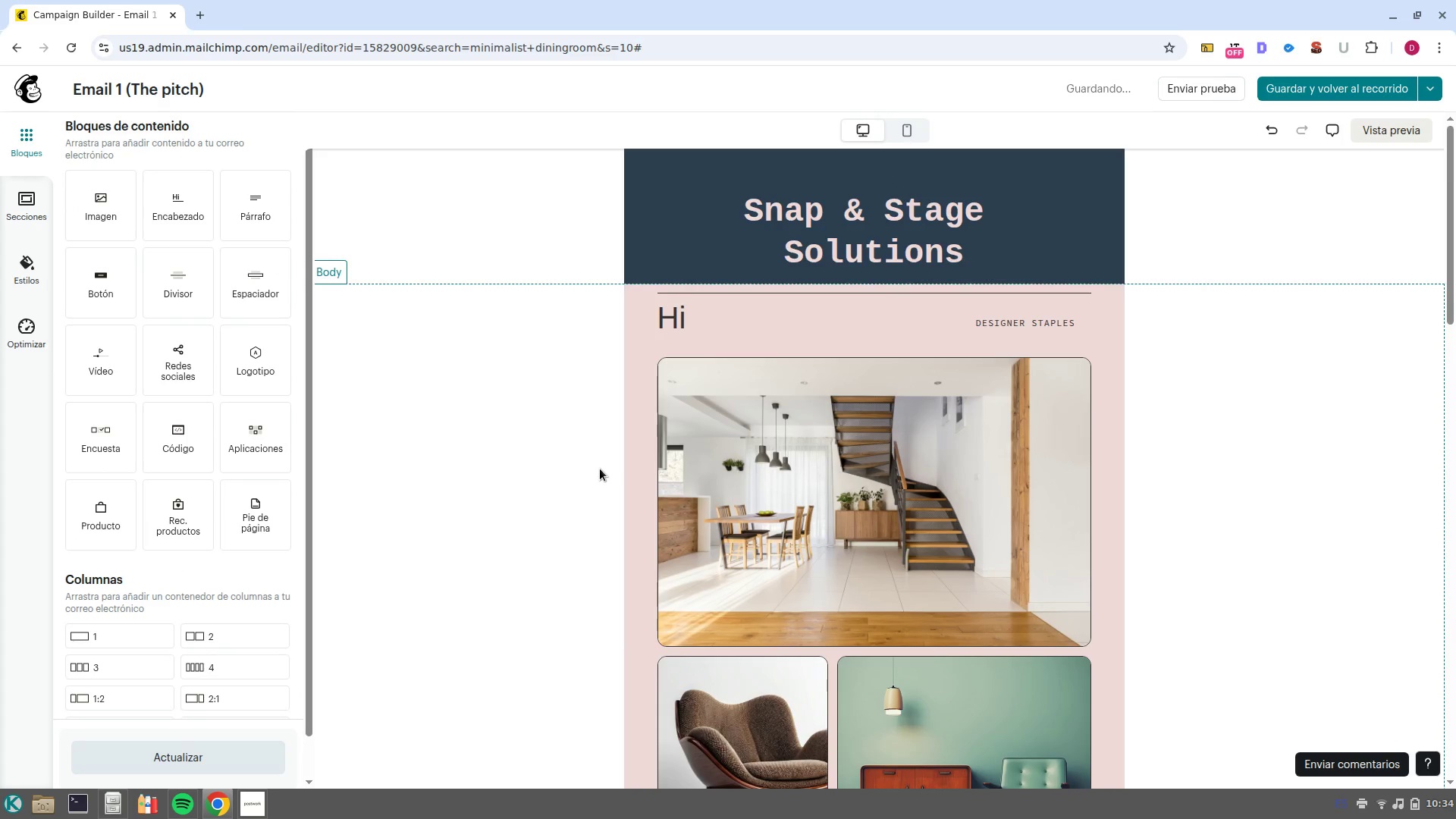 
key(Control+Z)
 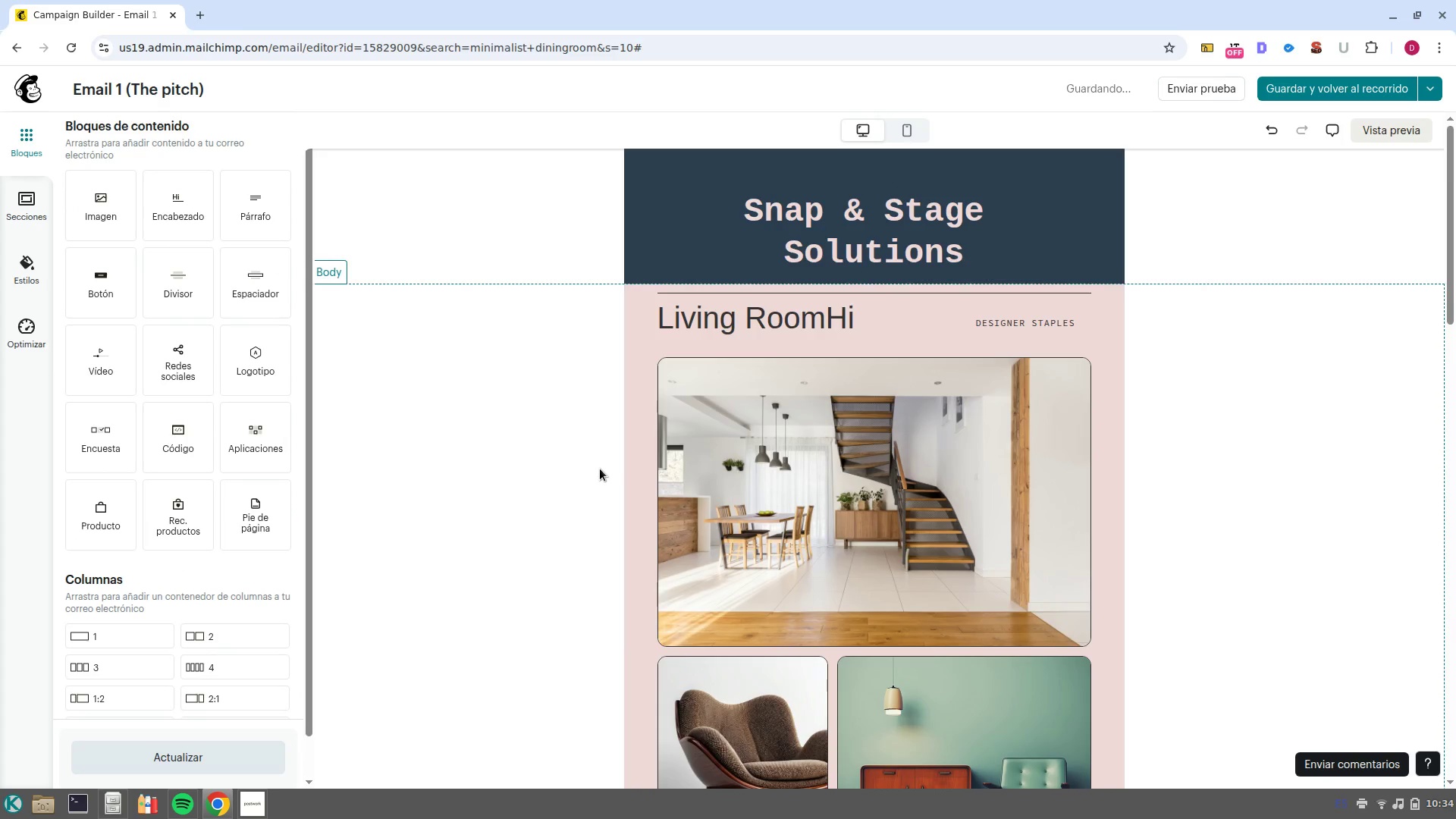 
key(Control+Z)
 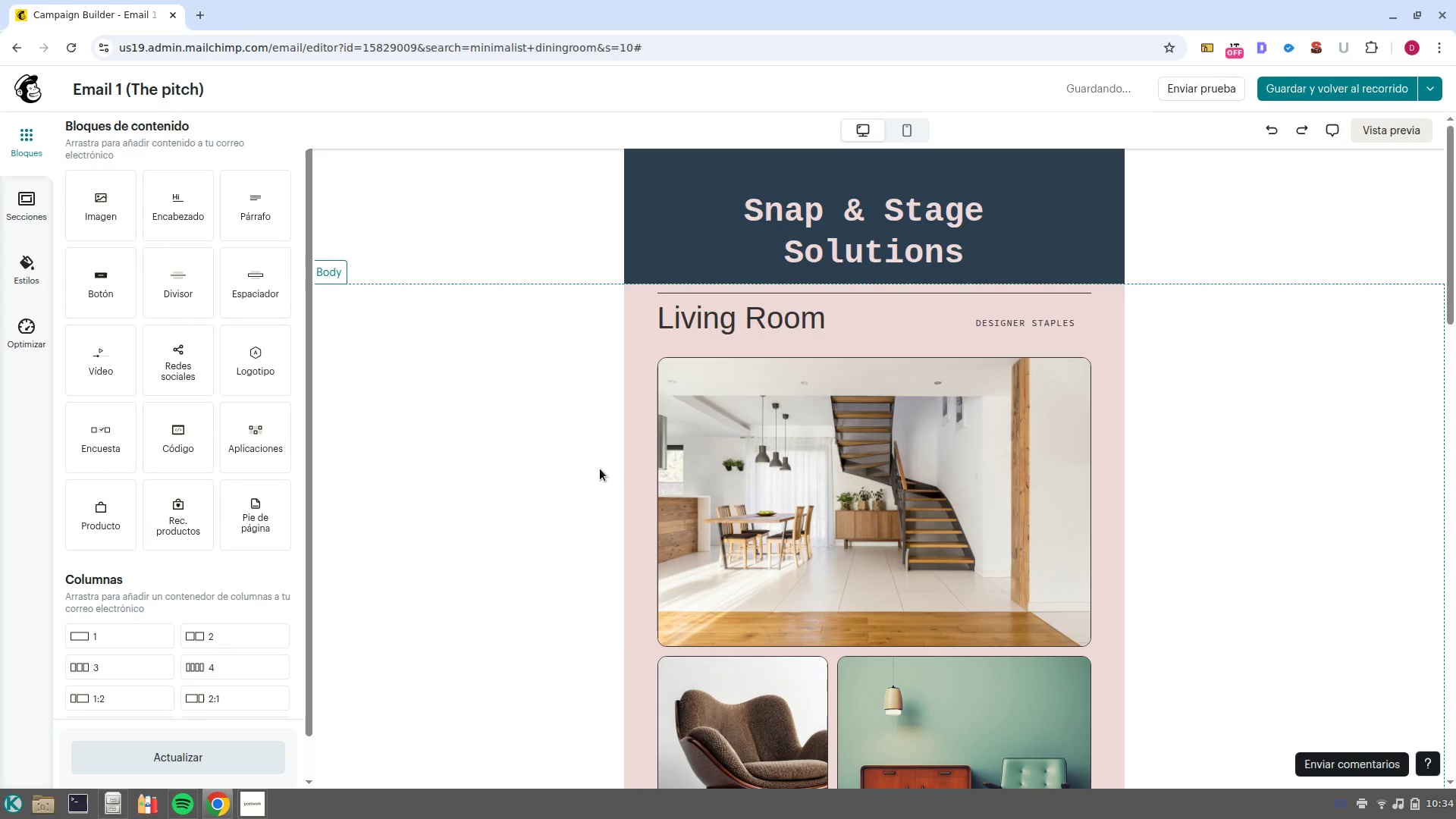 
key(Control+Z)
 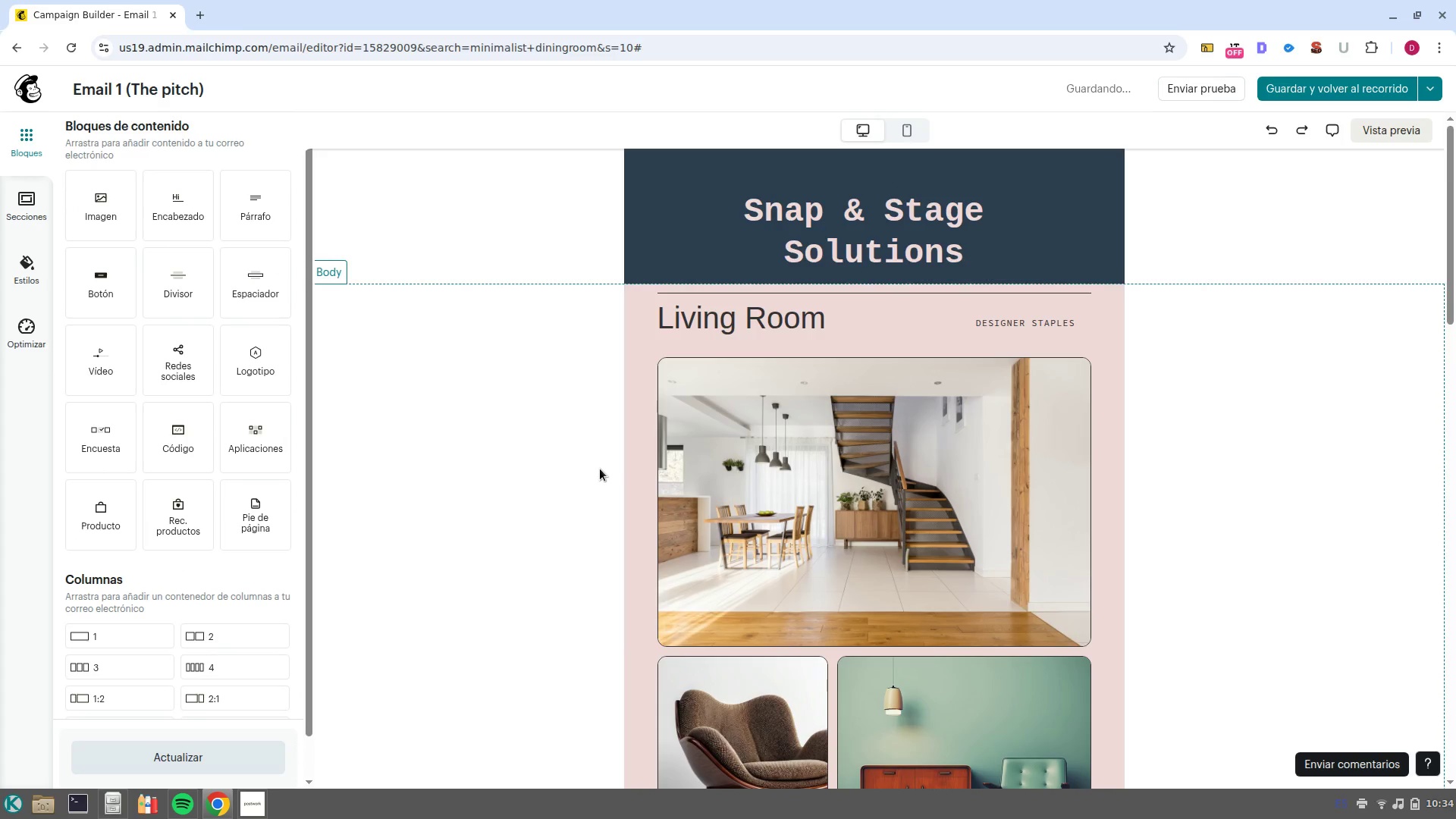 
key(Control+Z)
 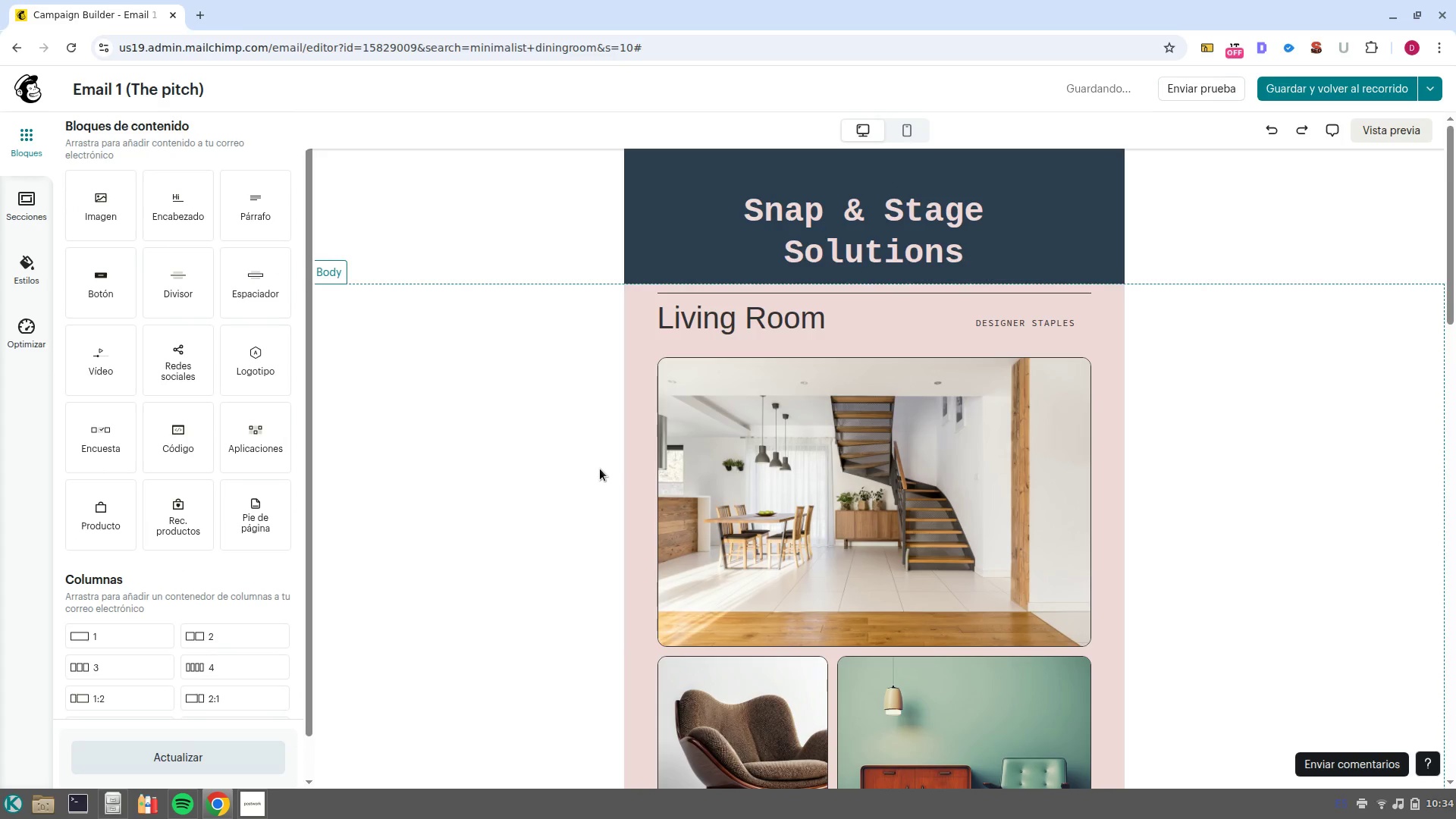 
key(Control+Z)
 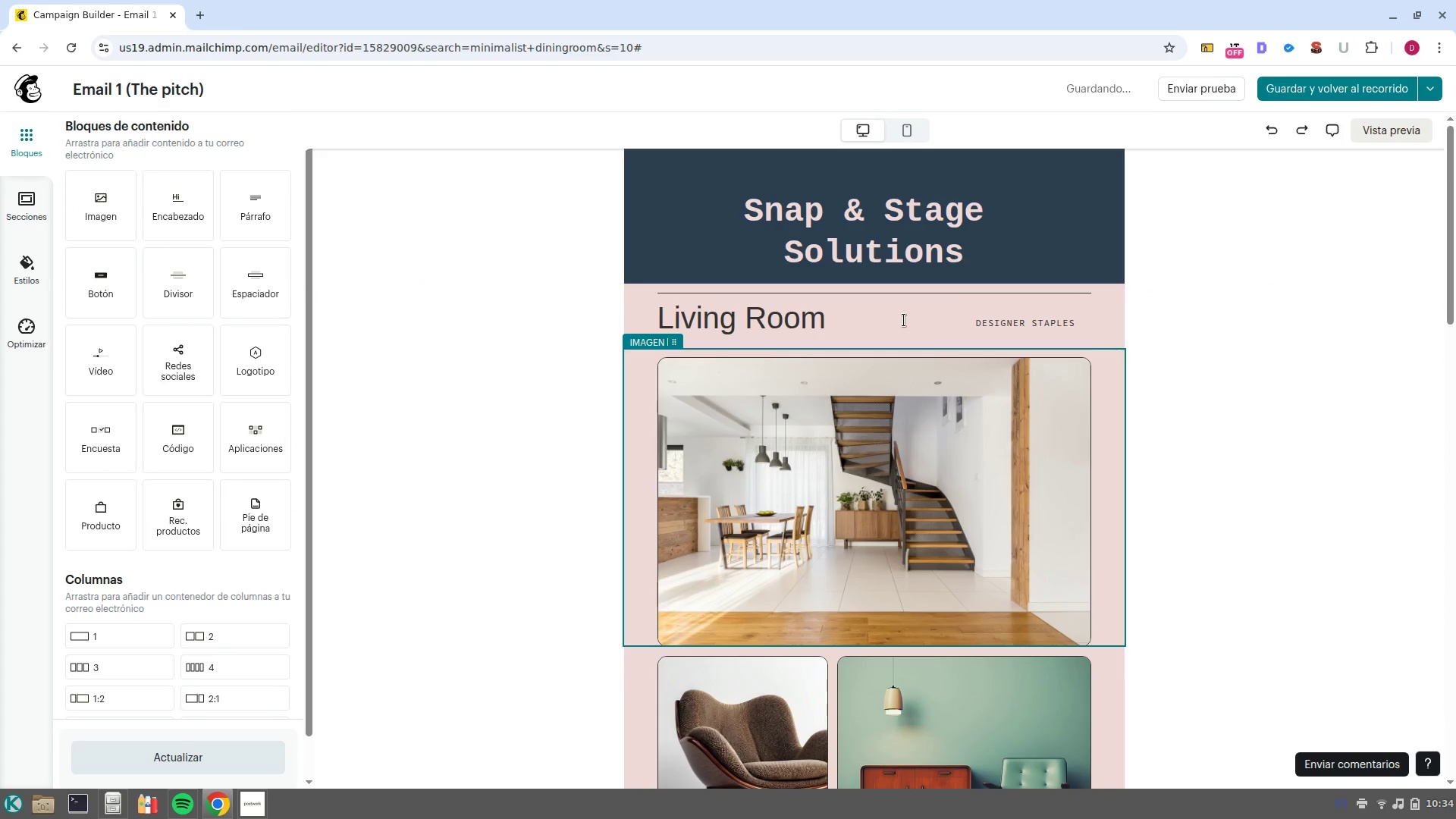 
left_click([904, 320])
 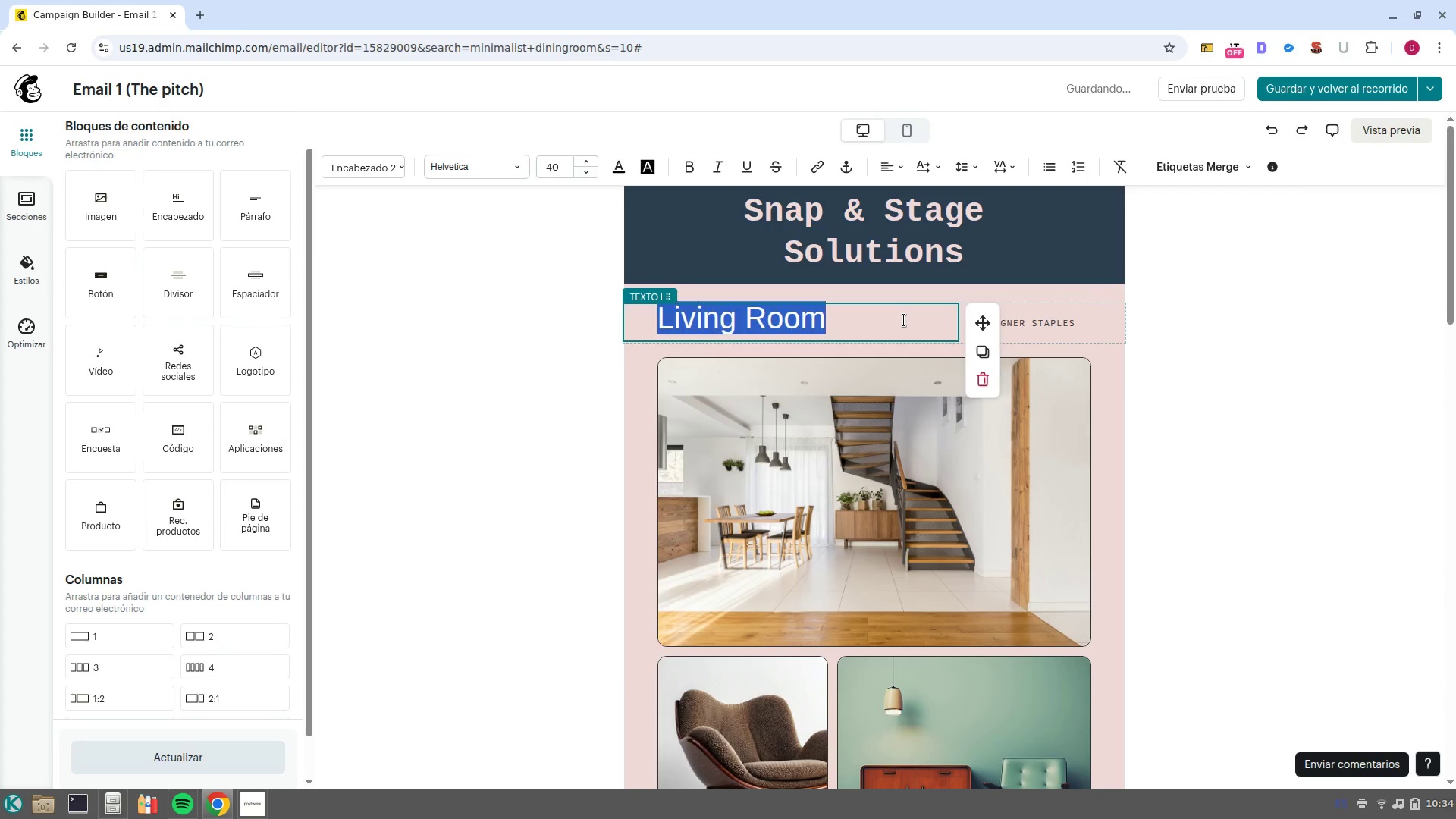 
key(Control+Z)
 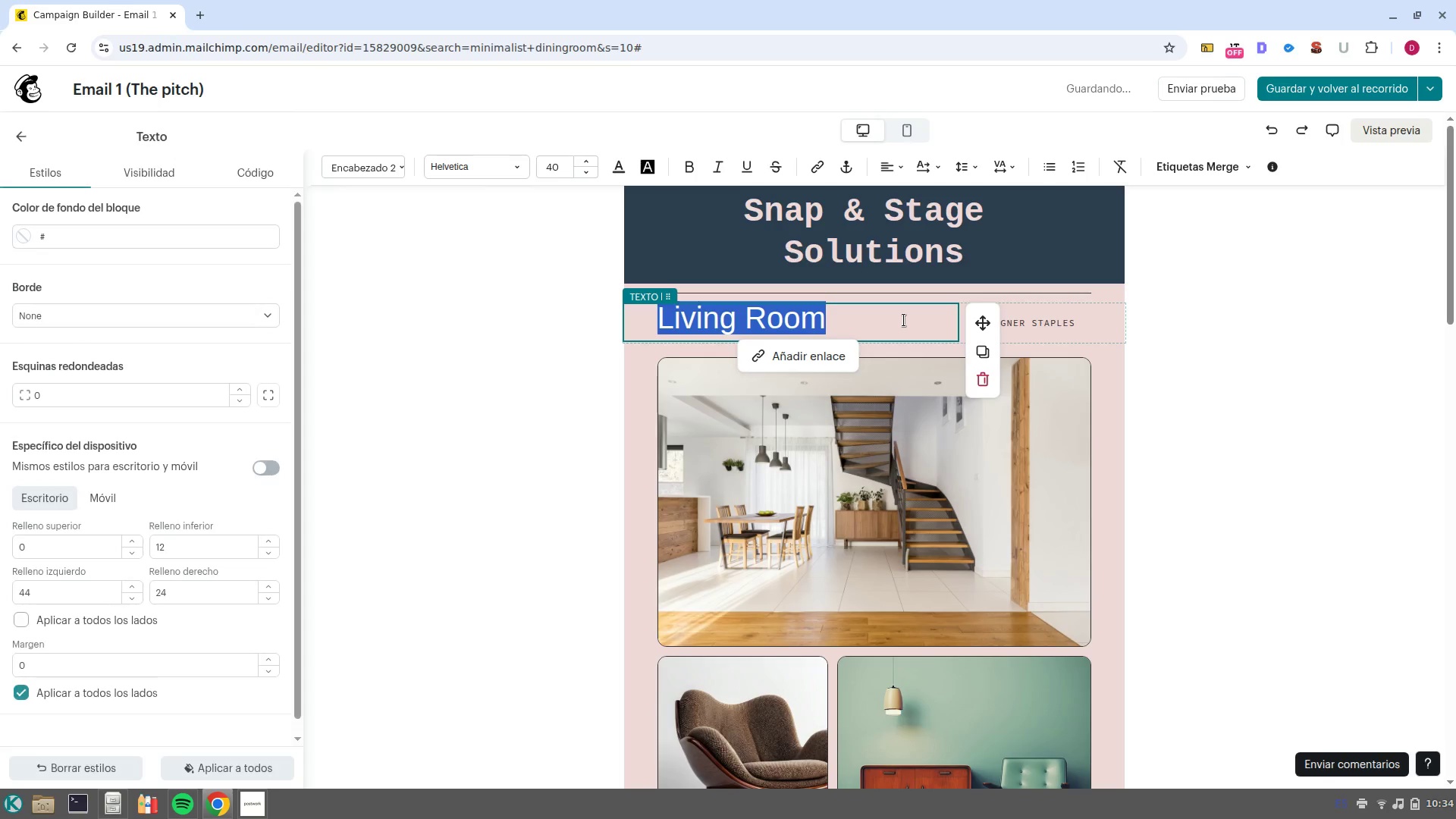 
key(Control+Z)
 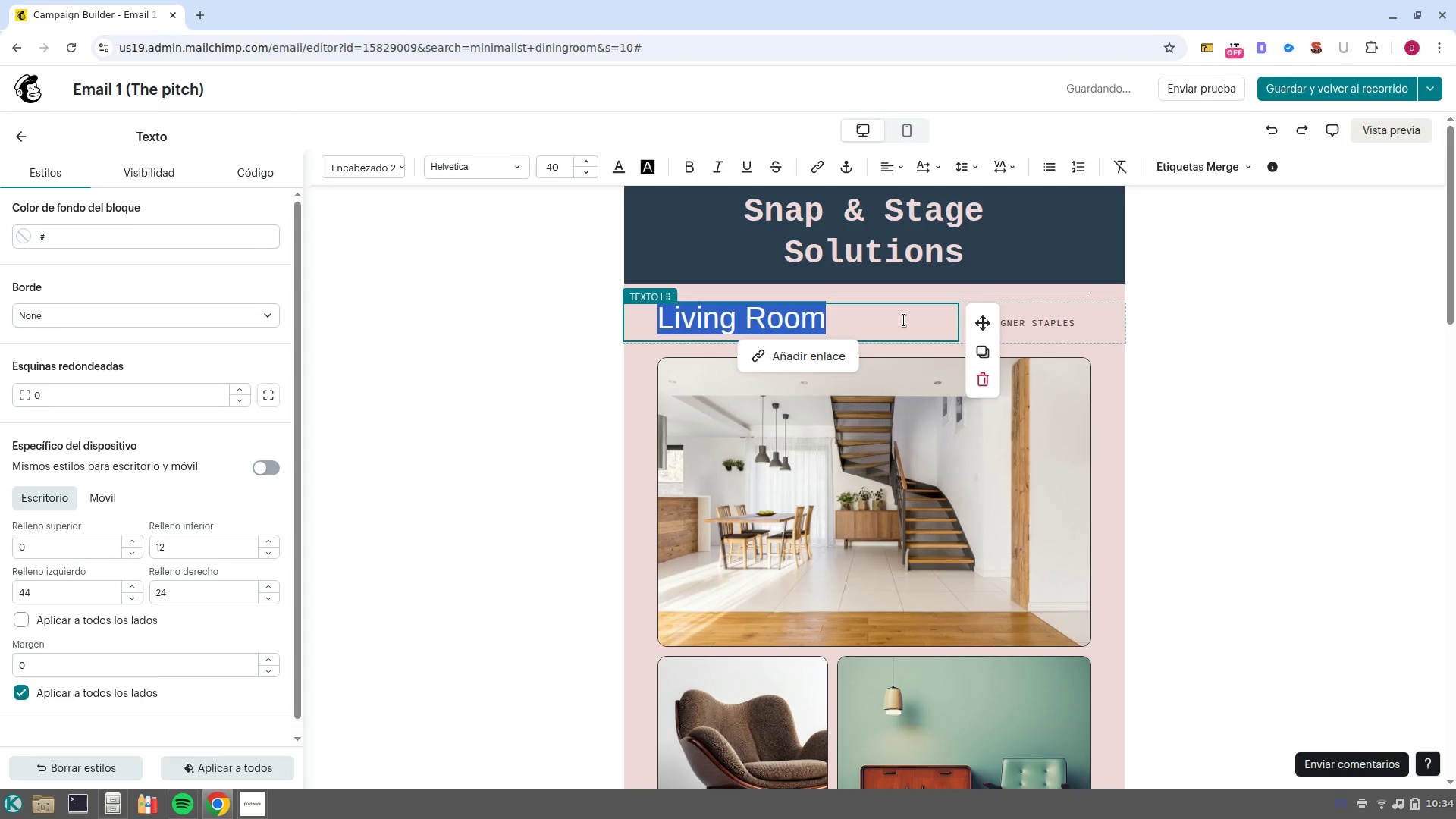 
key(Control+Z)
 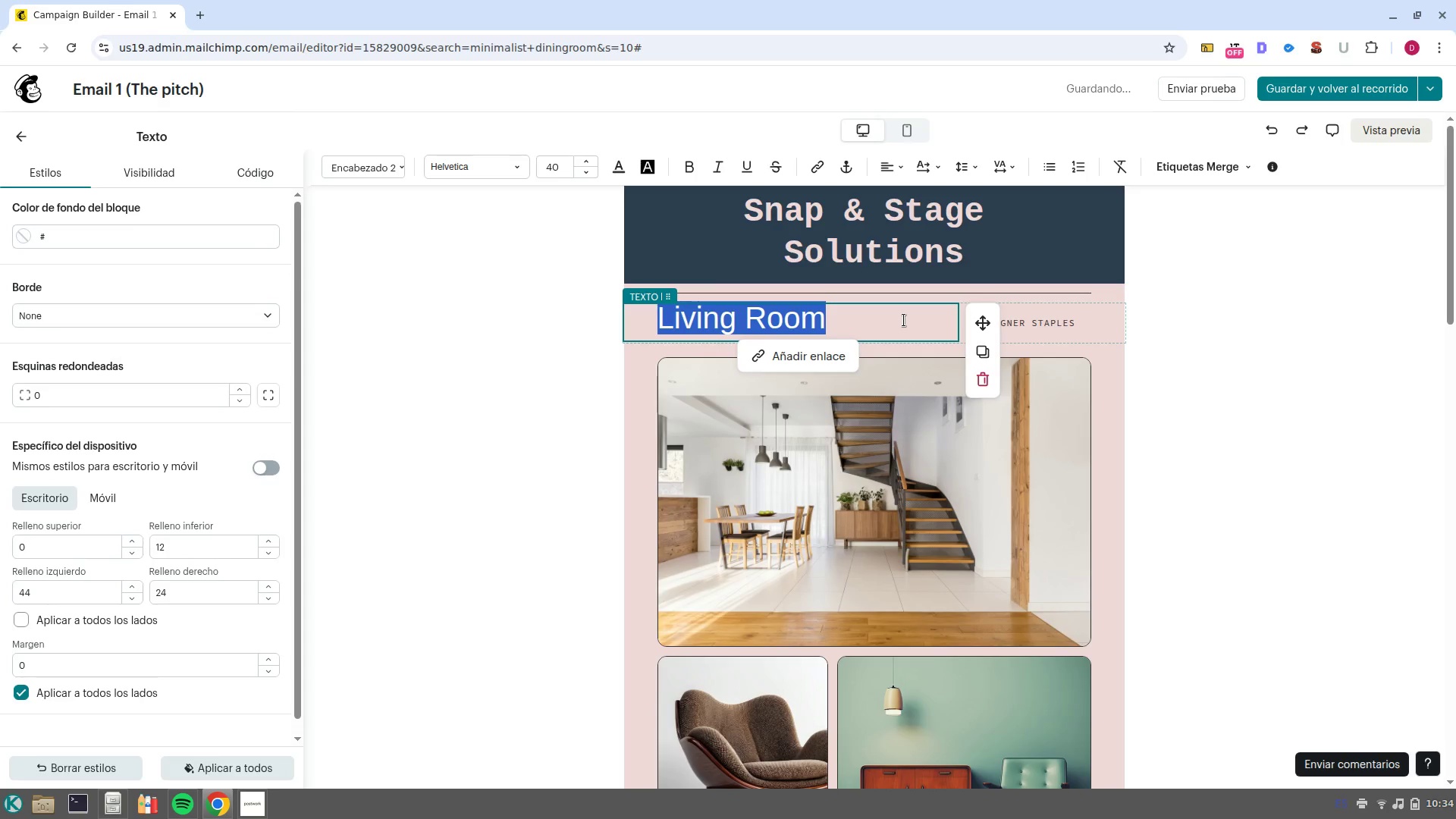 
key(Control+Z)
 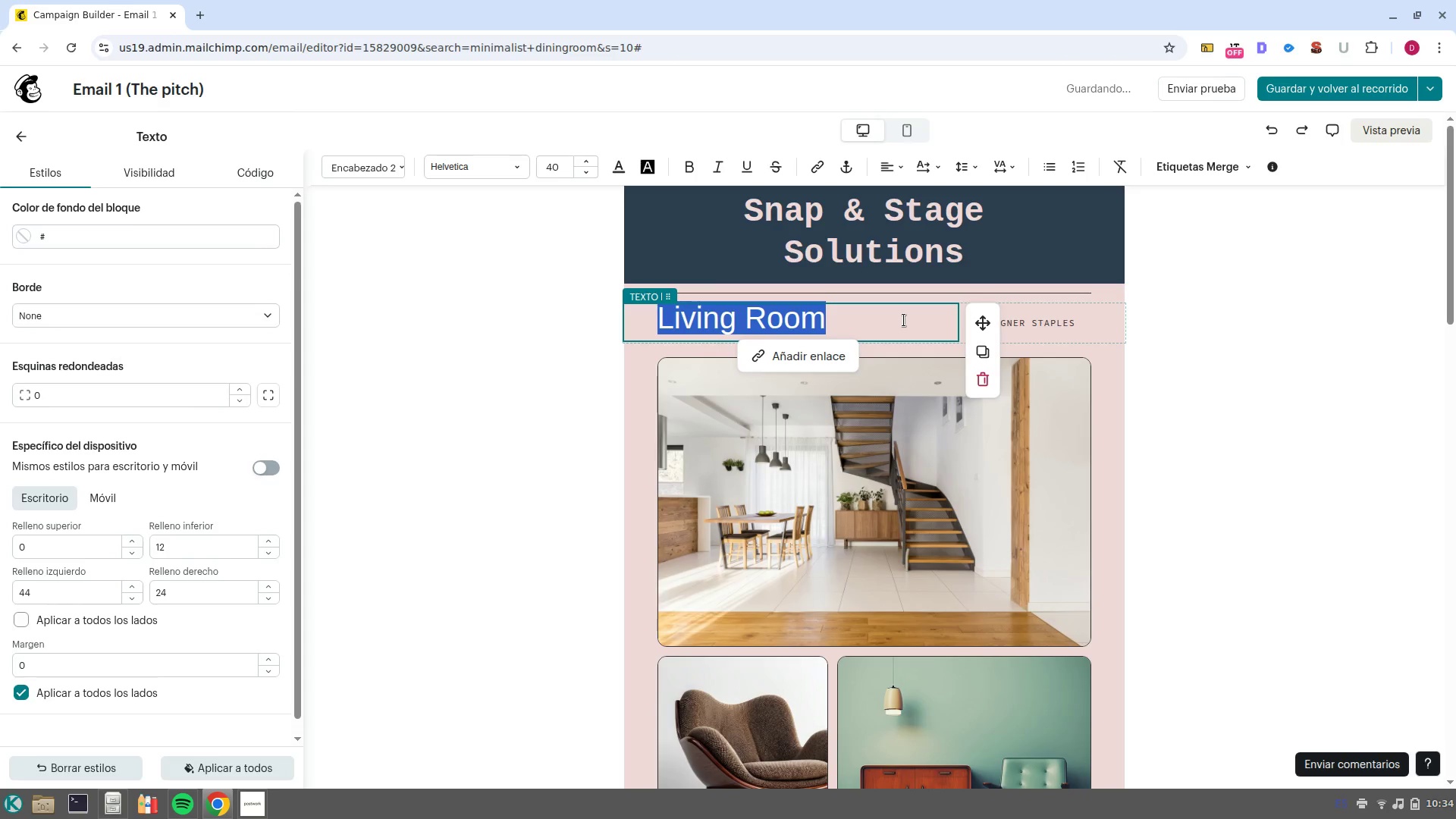 
key(Control+Z)
 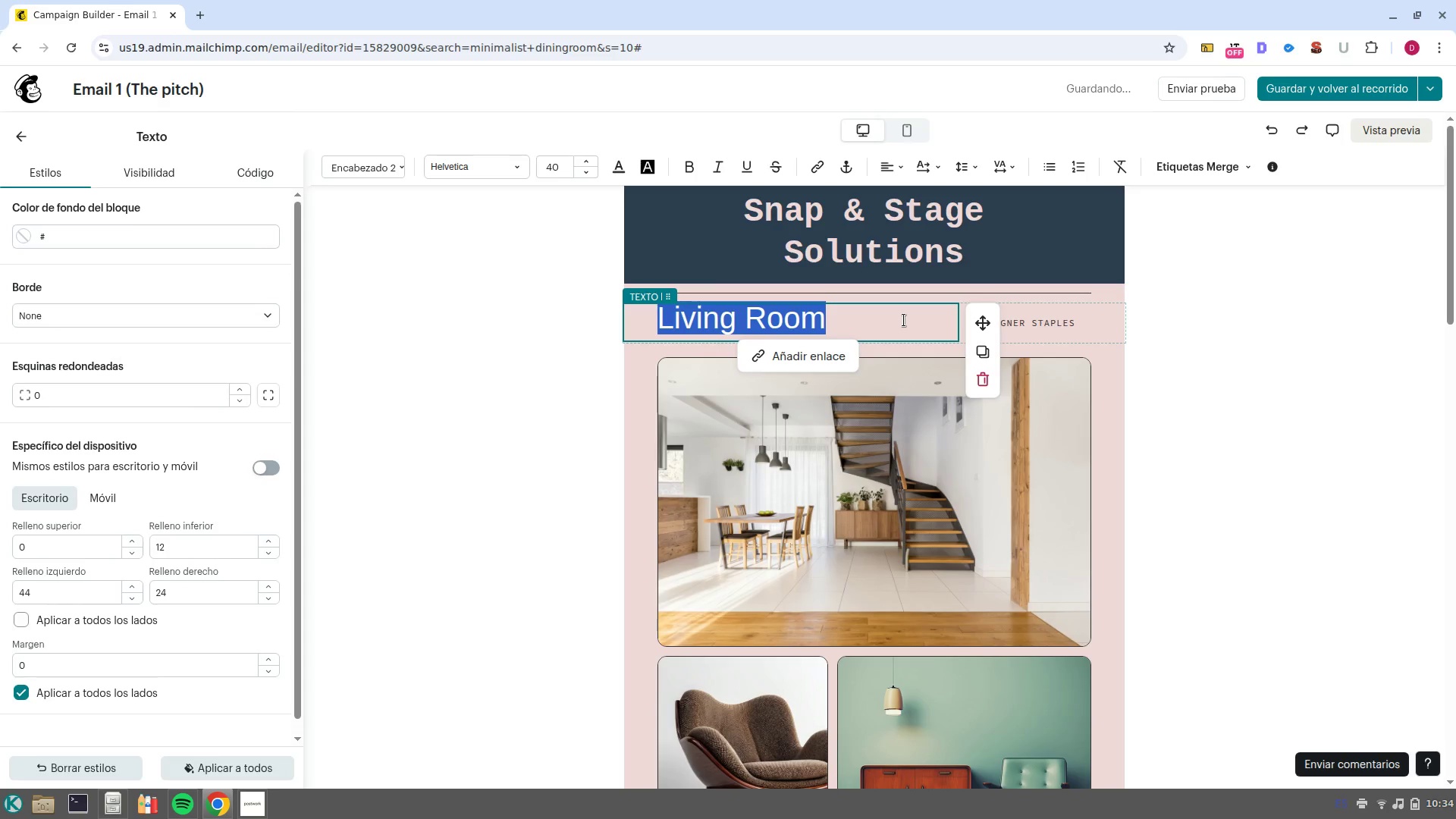 
key(Control+Z)
 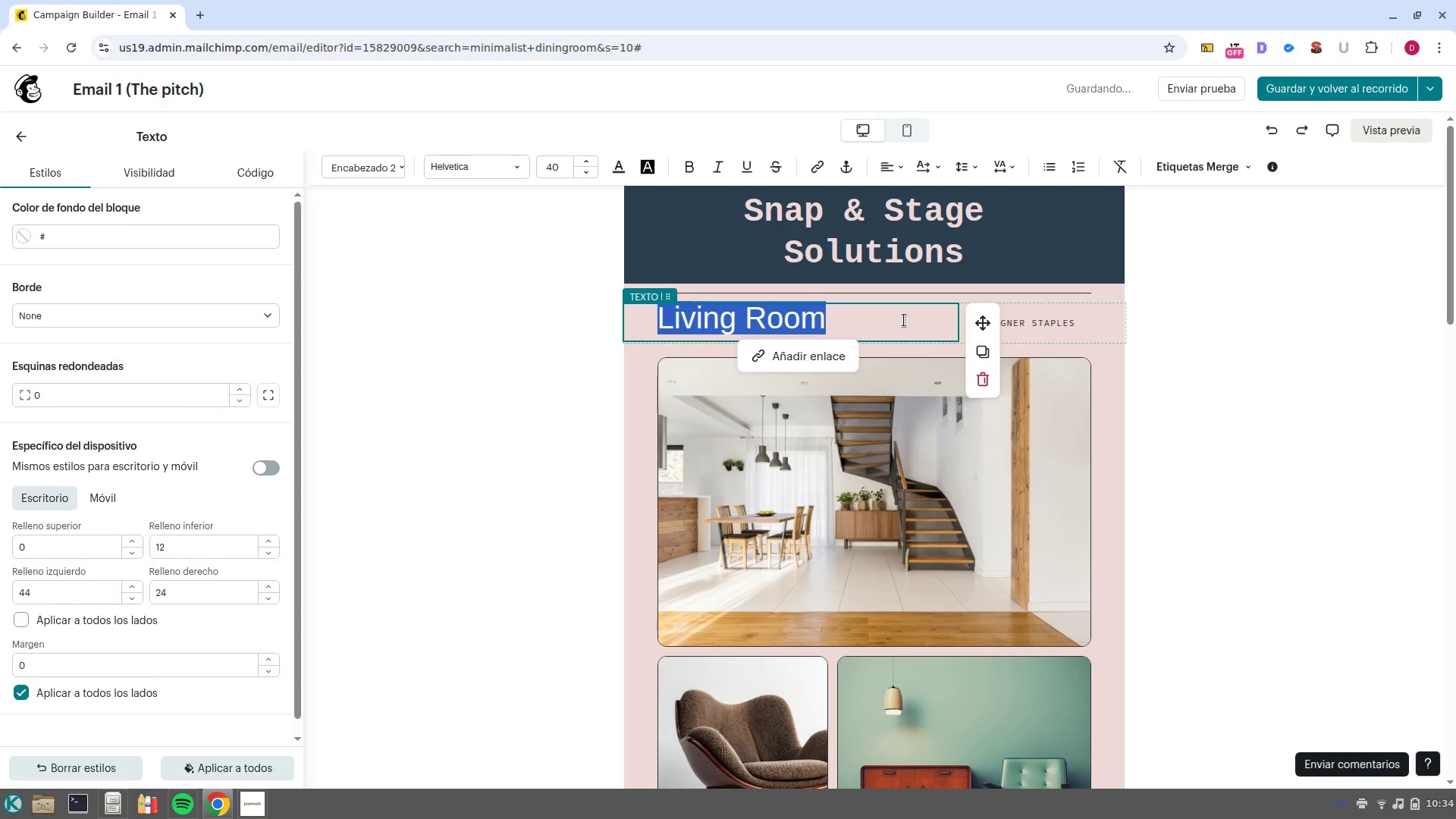 
key(Control+Z)
 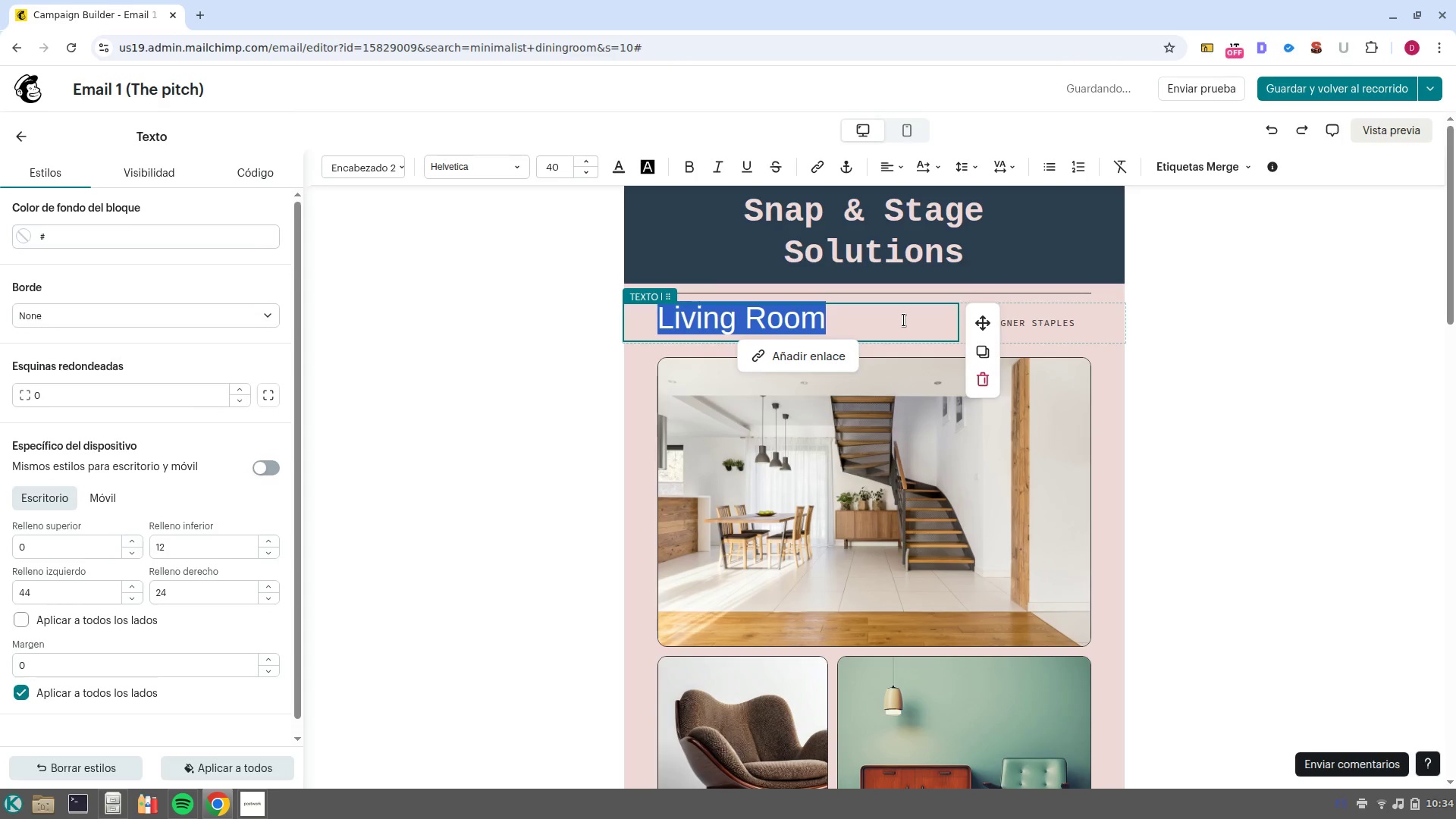 
type(Hi )
 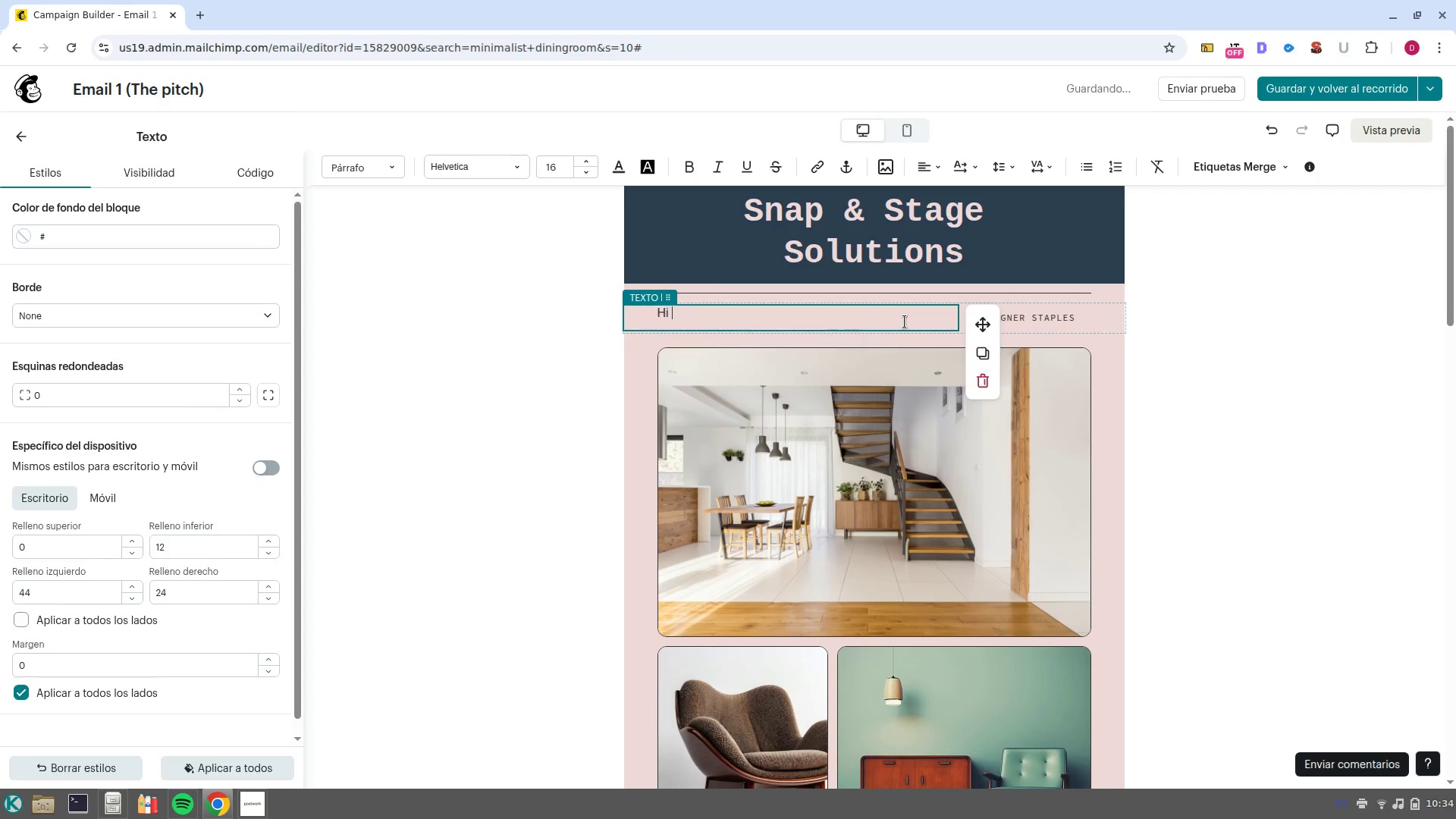 
key(Control+Z)
 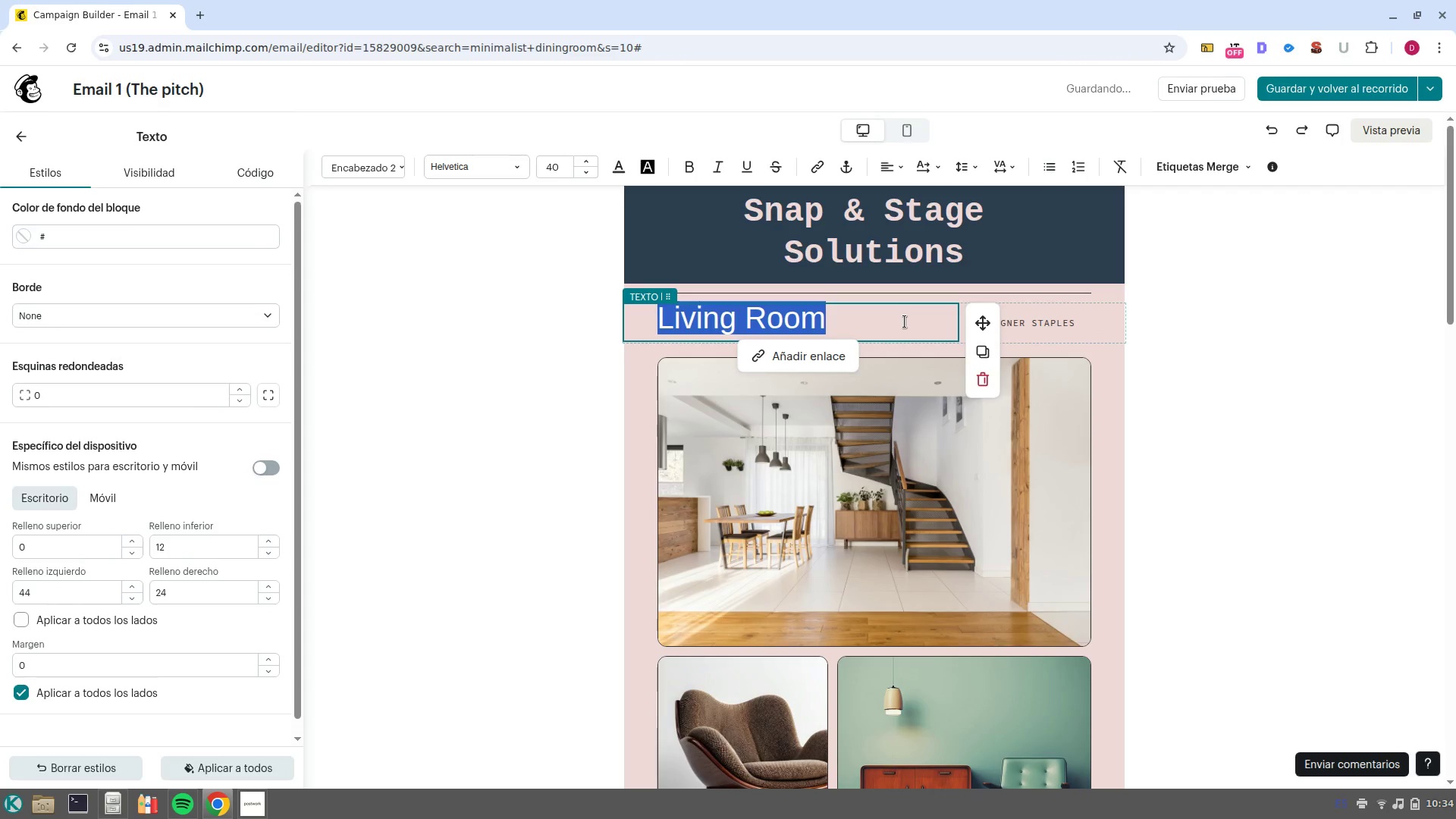 
left_click([905, 322])
 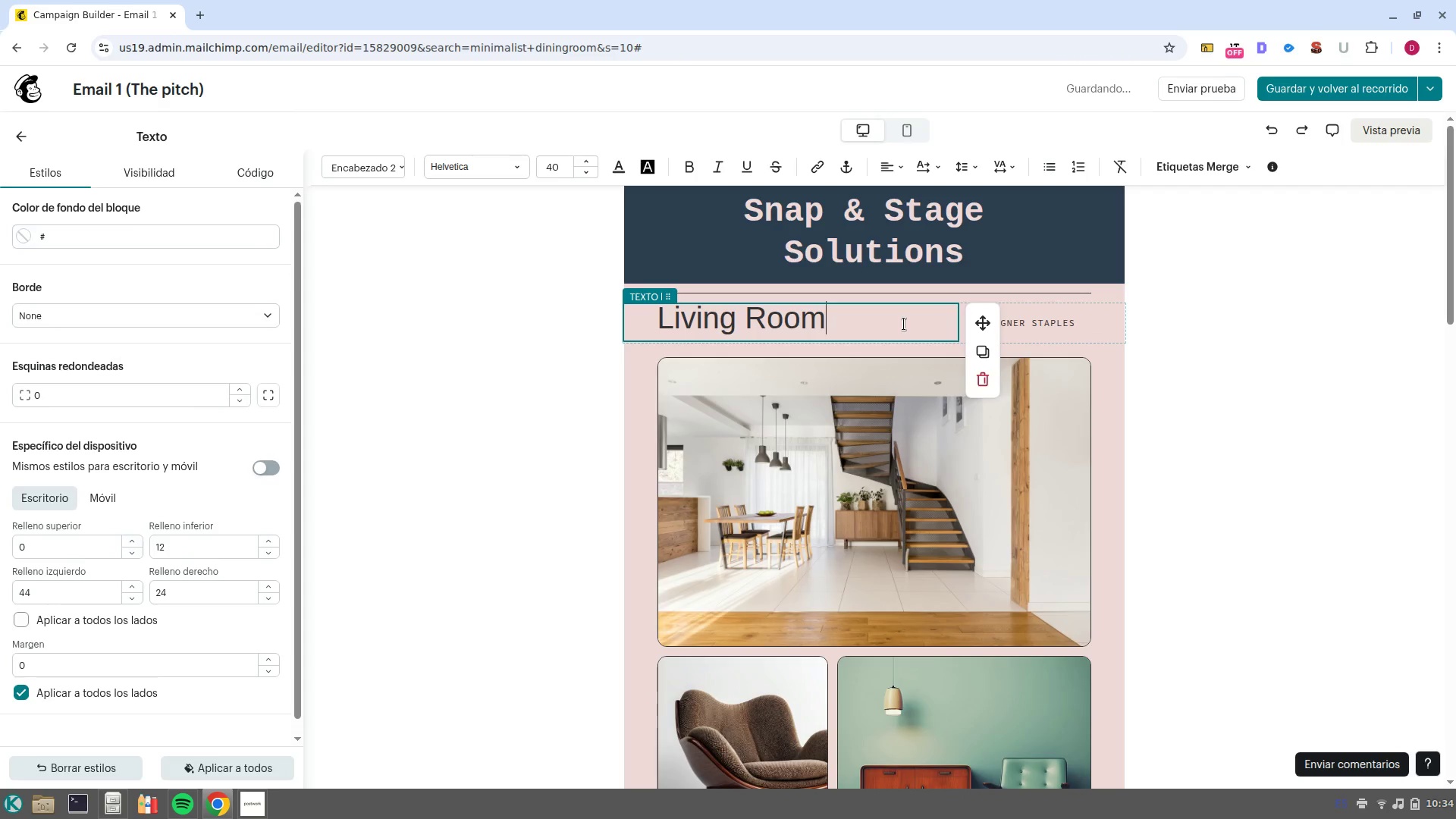 
key(Backspace)
key(Backspace)
key(Backspace)
key(Backspace)
key(Backspace)
key(Backspace)
key(Backspace)
key(Backspace)
key(Backspace)
key(Backspace)
key(Backspace)
type(Hi )
 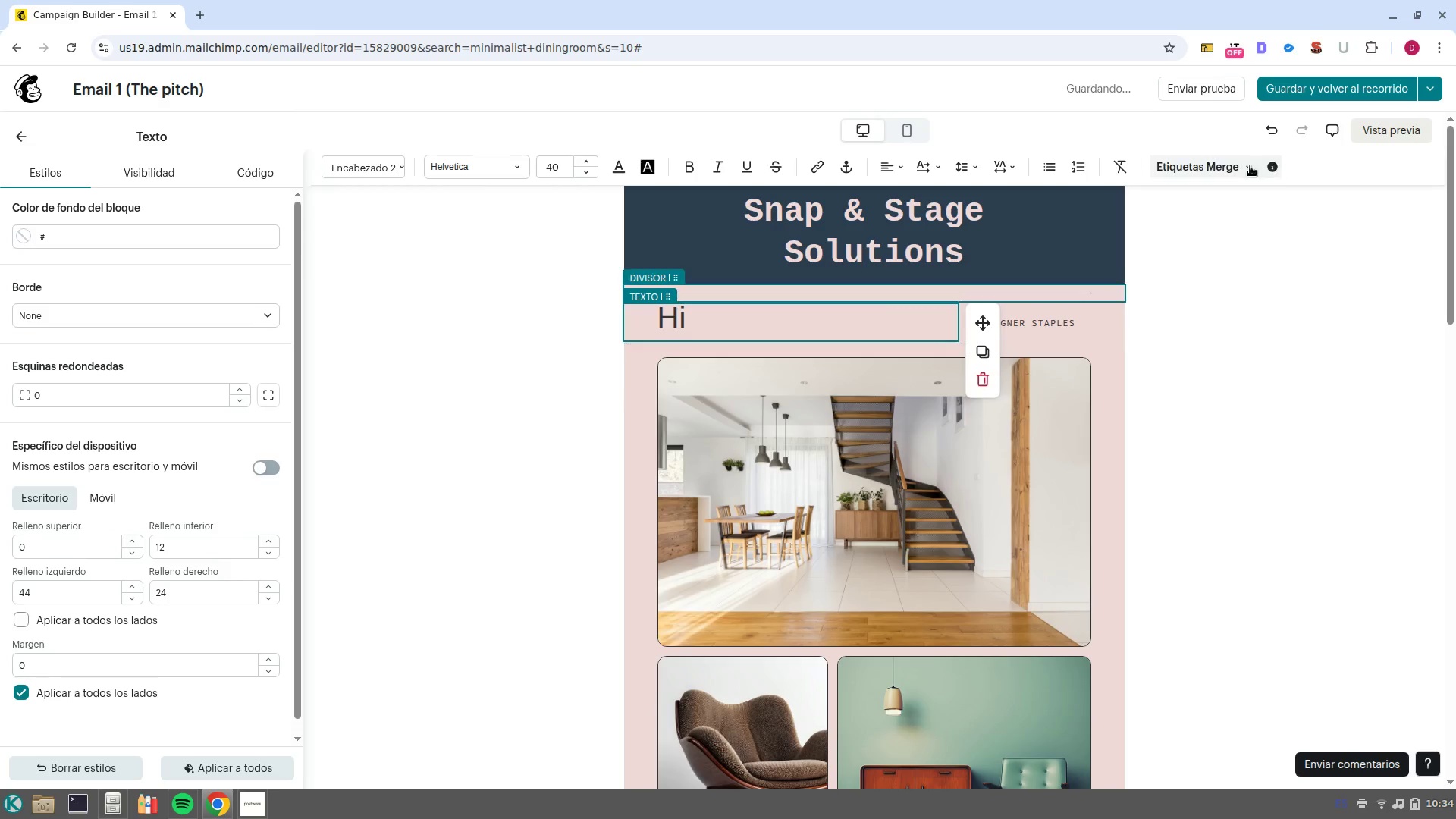 
left_click([1196, 155])
 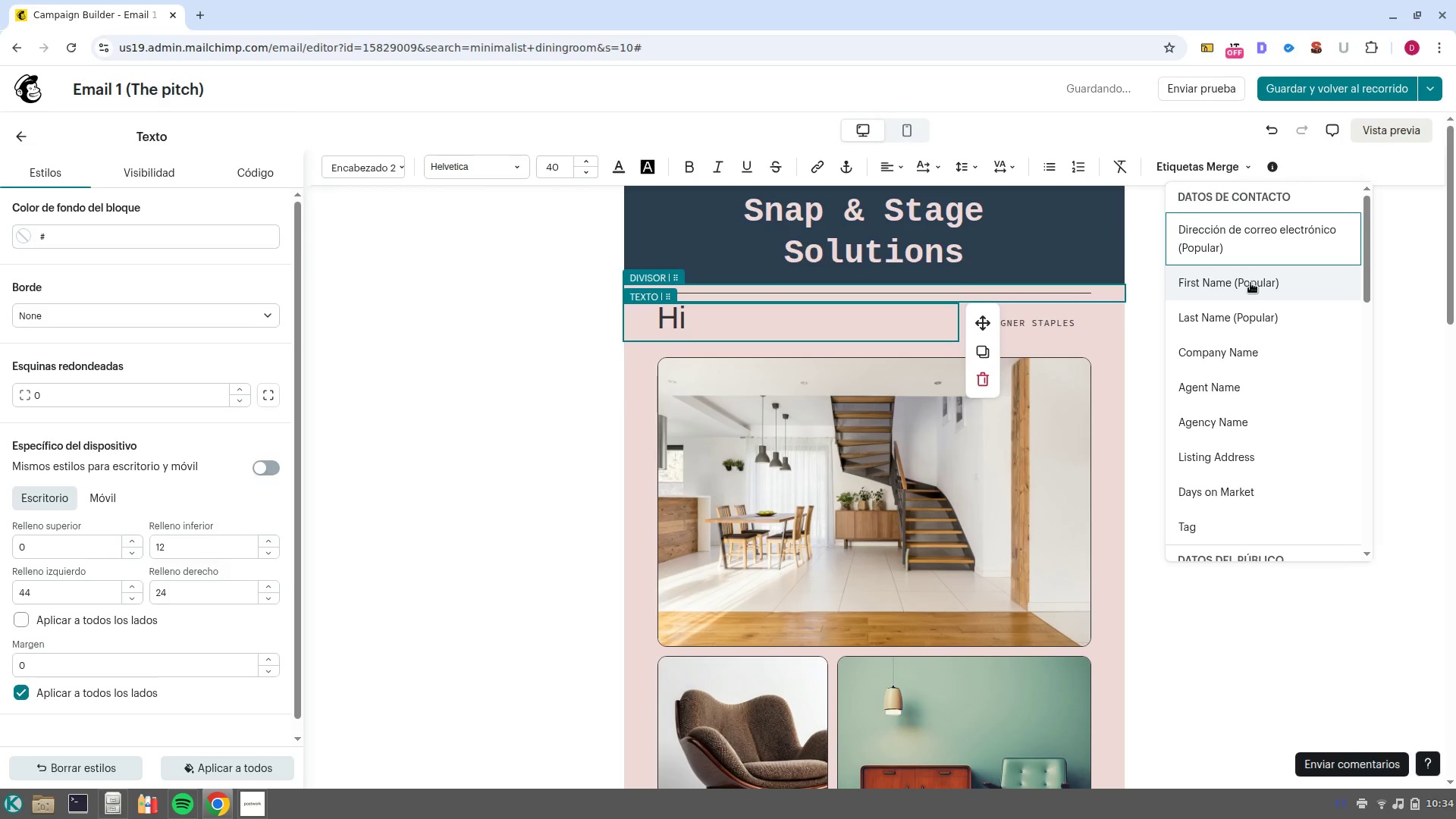 
left_click([1250, 283])
 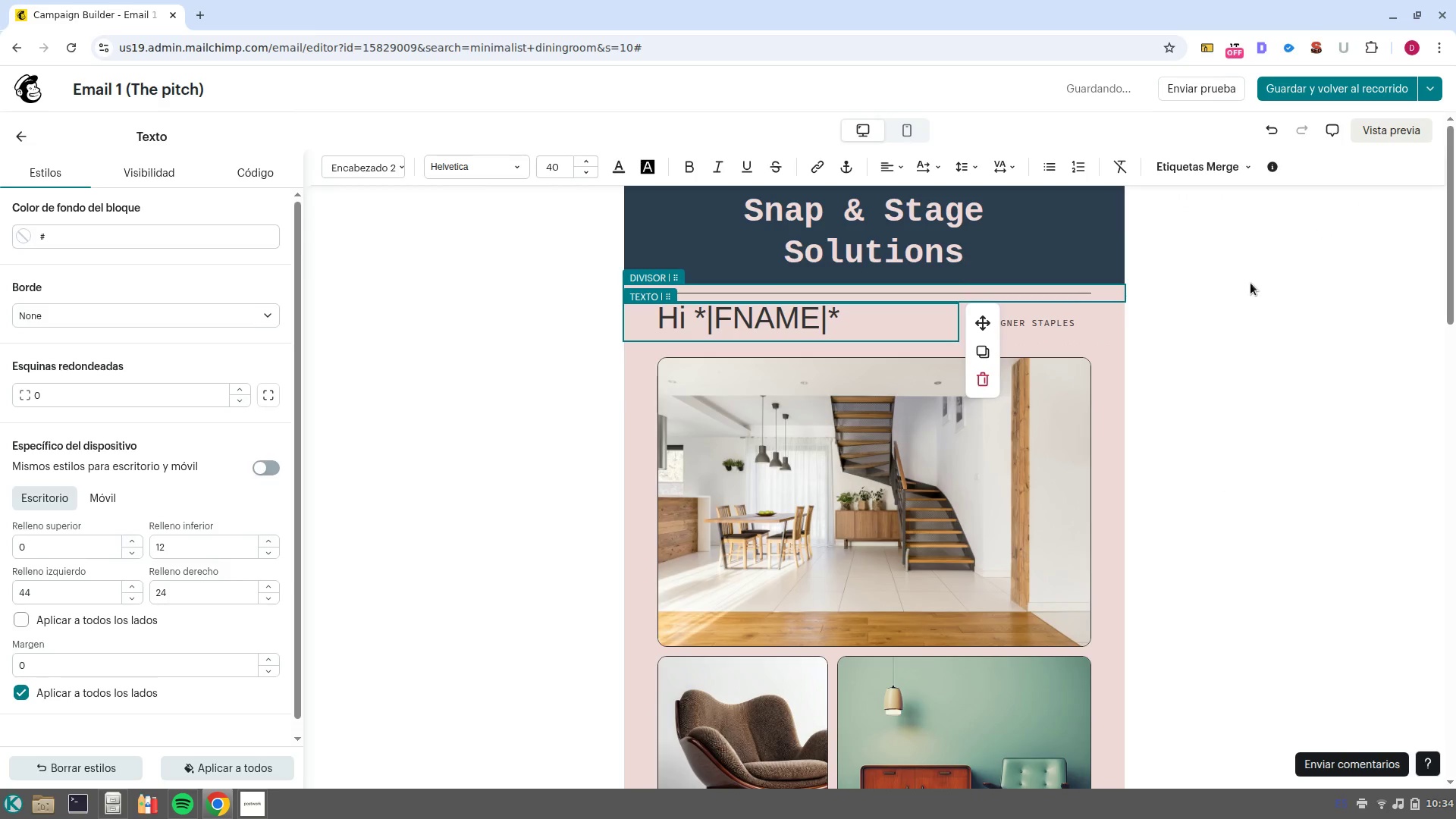 
wait(5.08)
 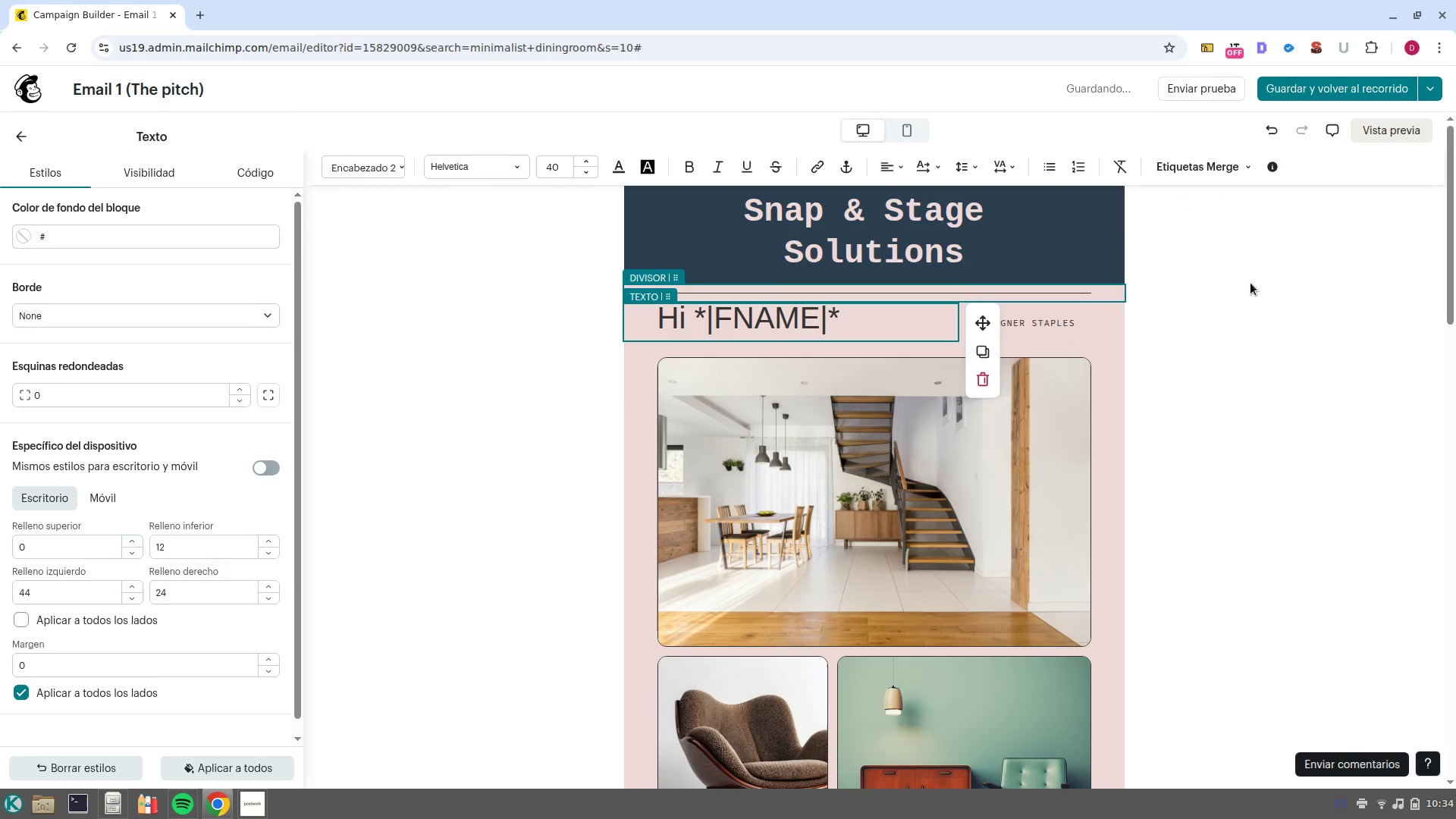 
left_click([1023, 482])
 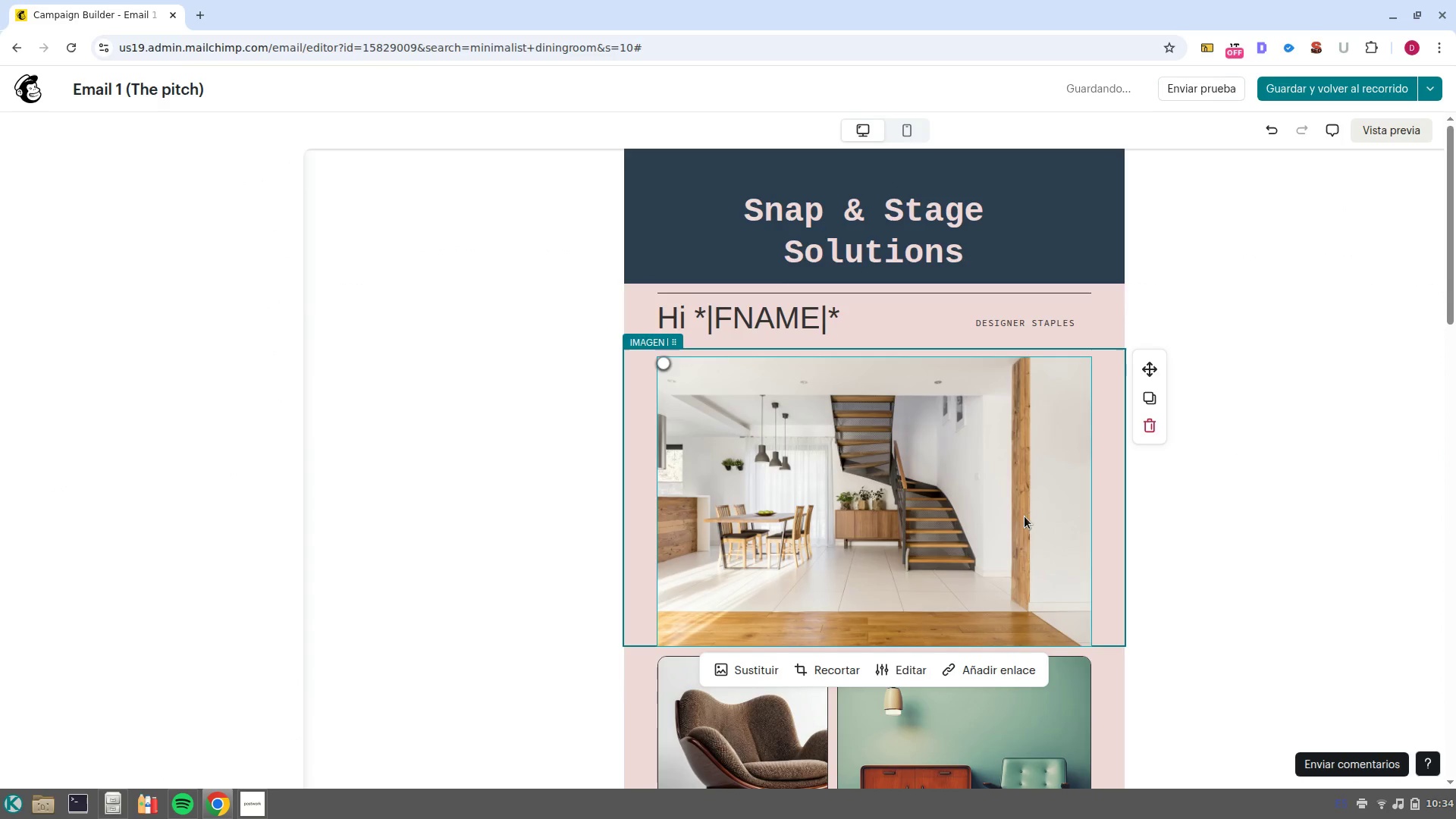 
scroll: coordinate [1026, 532], scroll_direction: down, amount: 2.0
 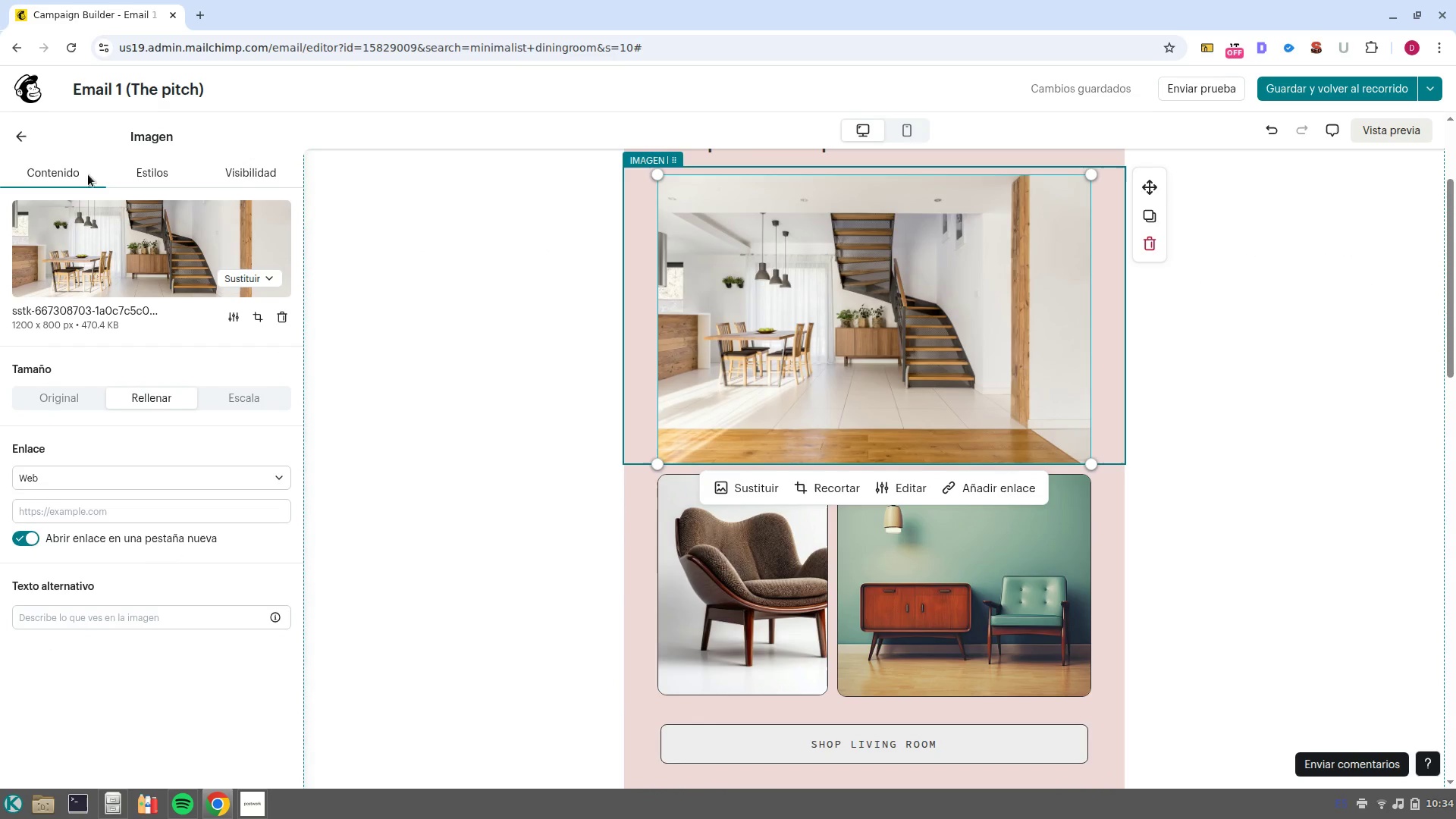 
left_click([13, 140])
 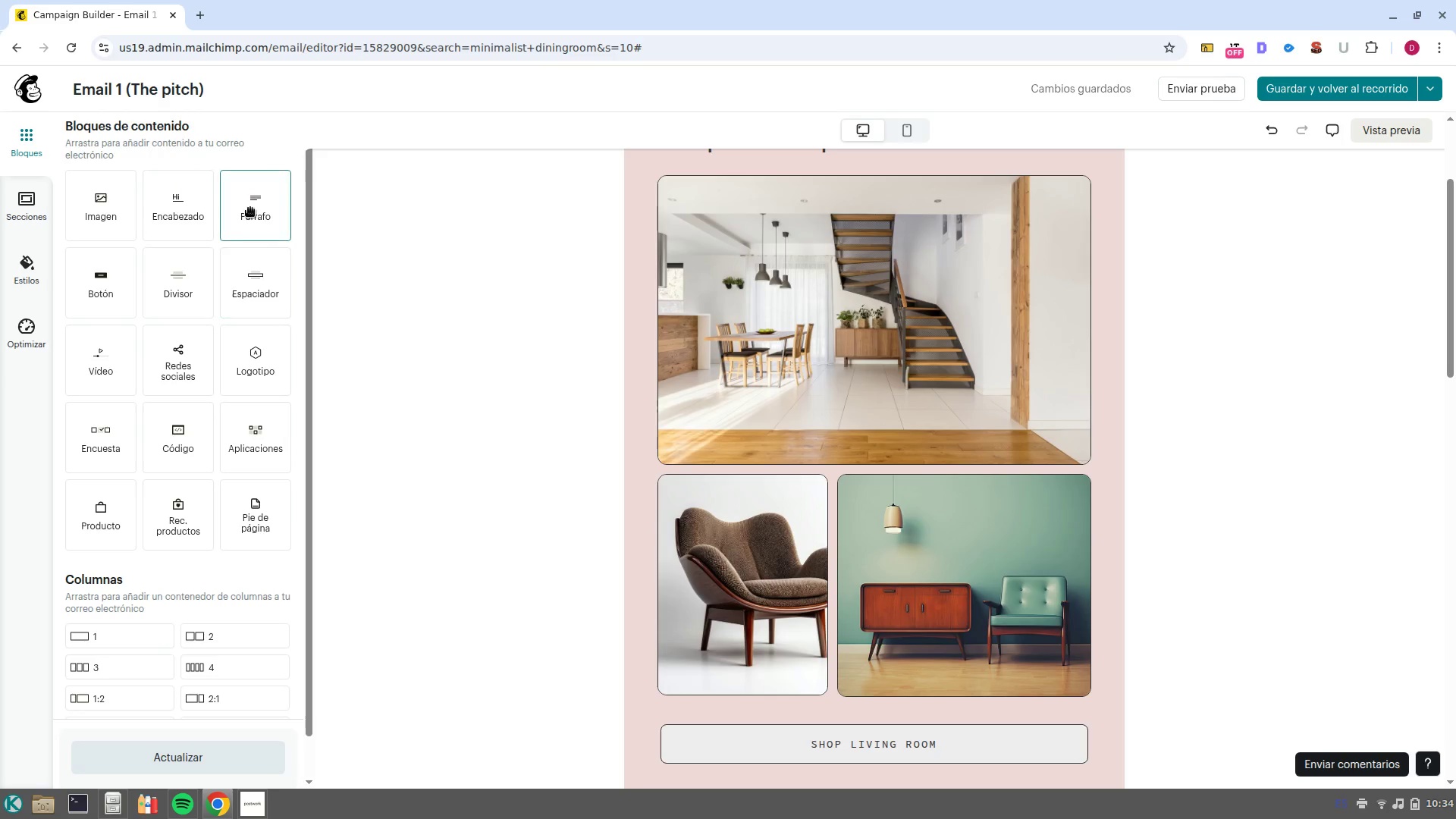 
left_click_drag(start_coordinate=[259, 217], to_coordinate=[844, 466])
 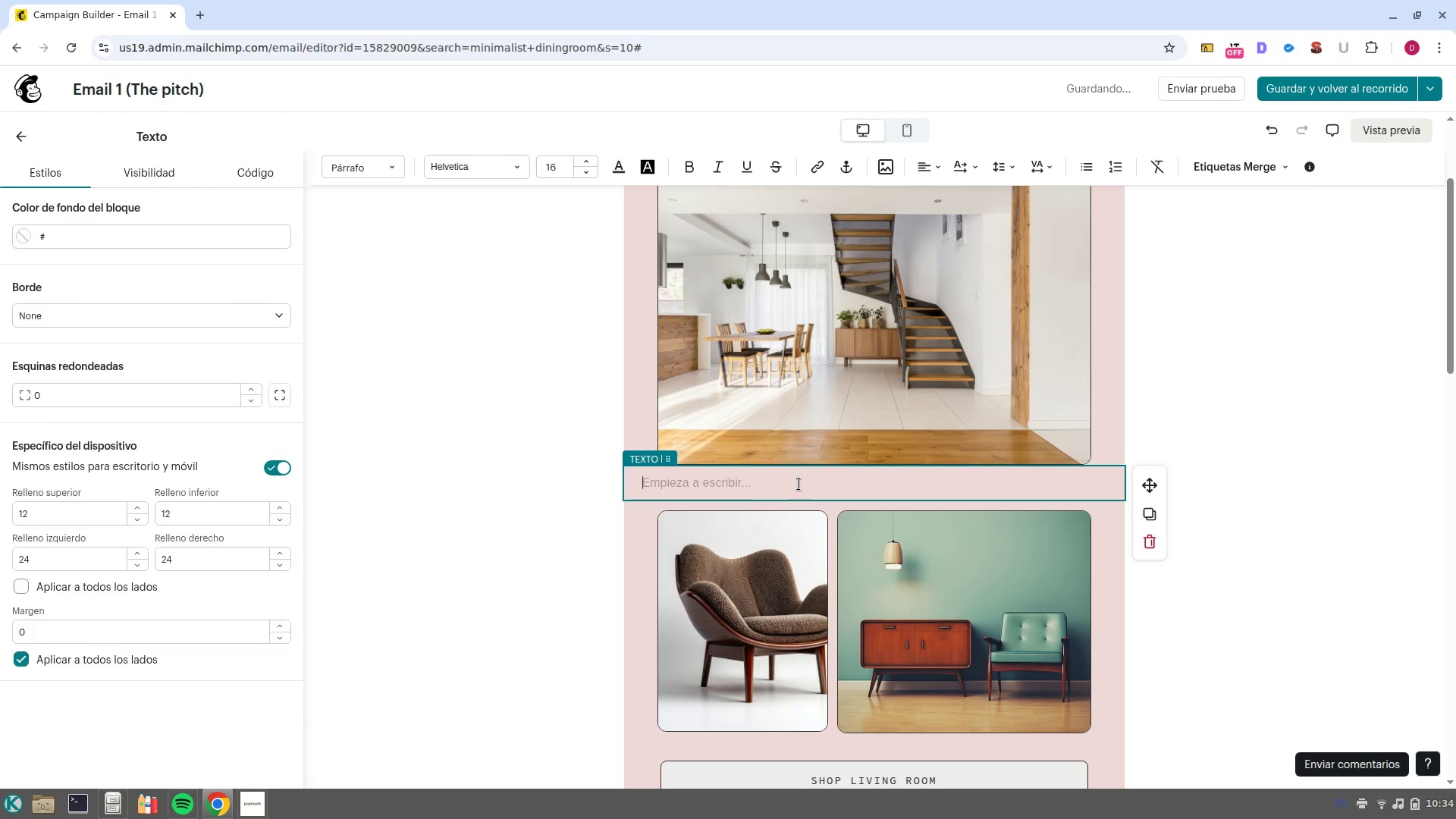 
type(I war )
 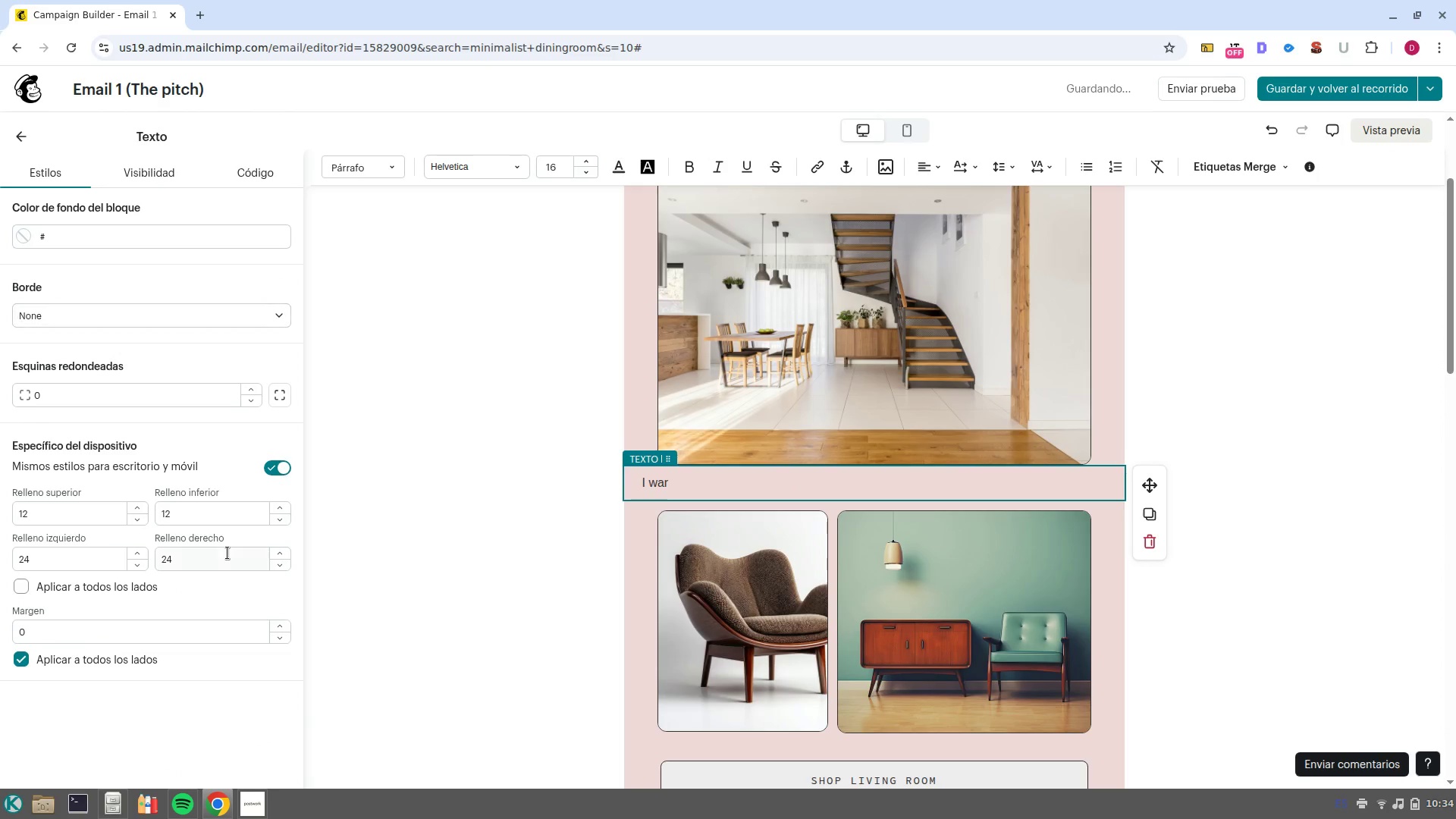 
key(Backspace)
 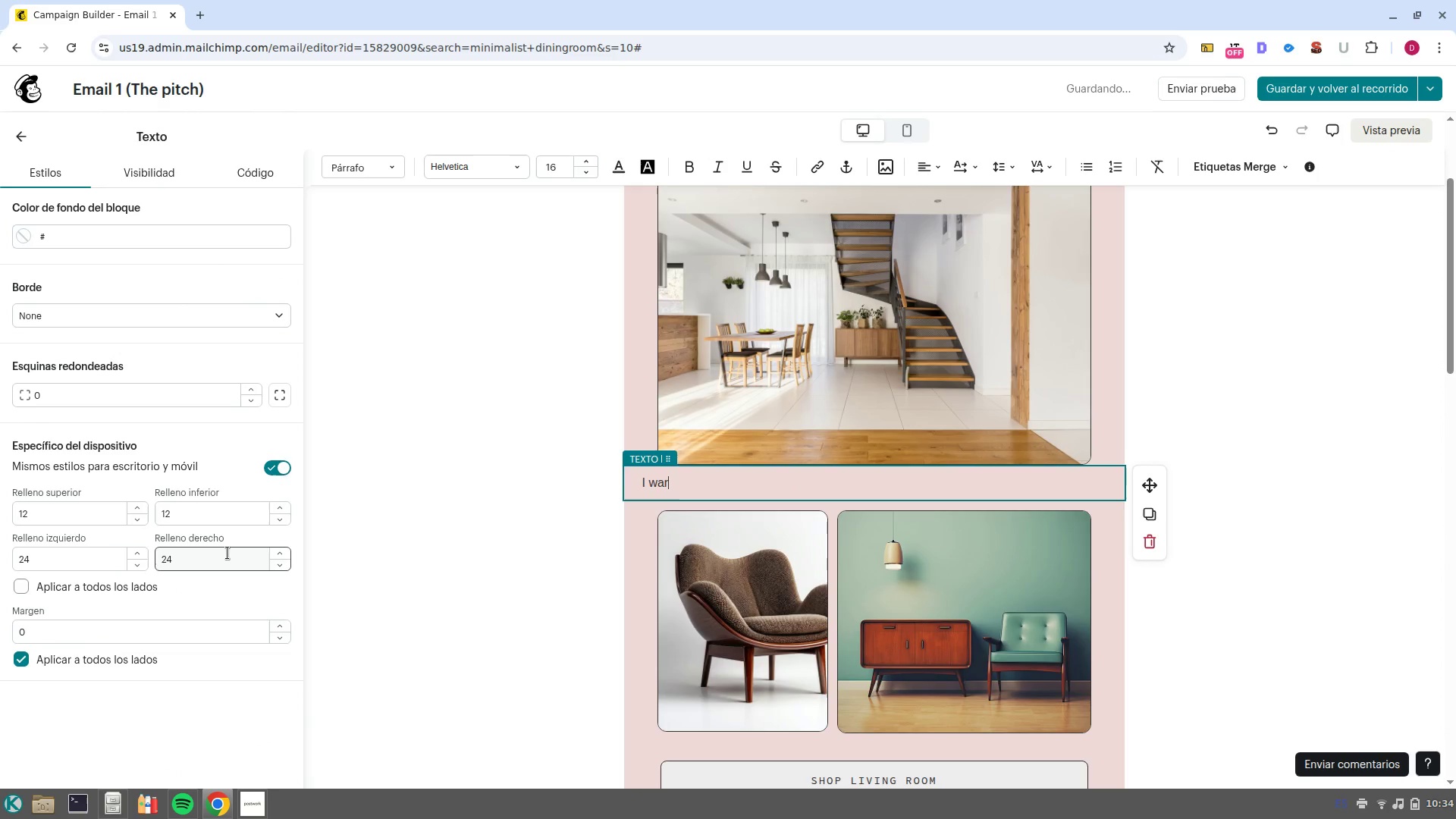 
key(Backspace)
 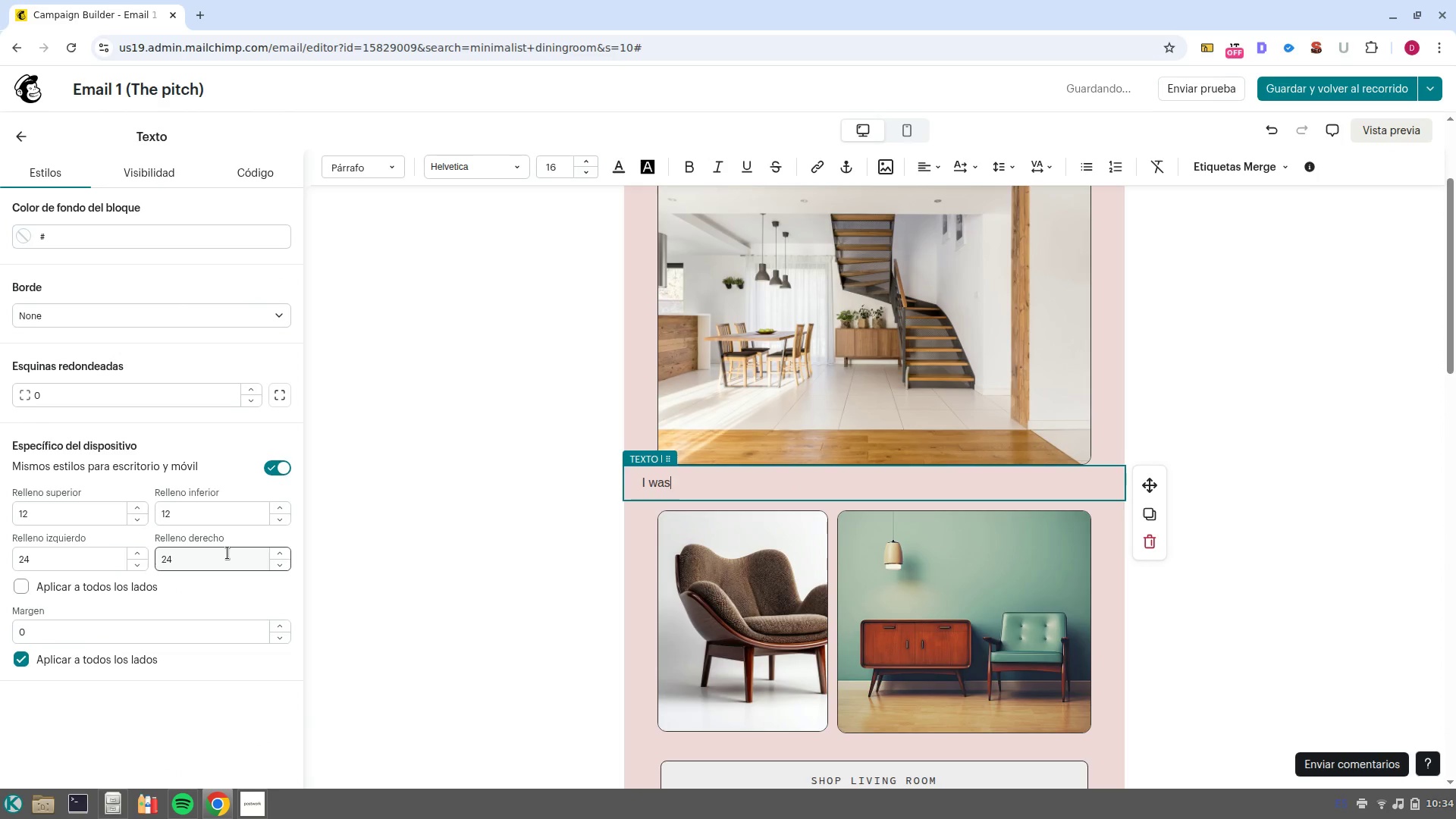 
key(S)
 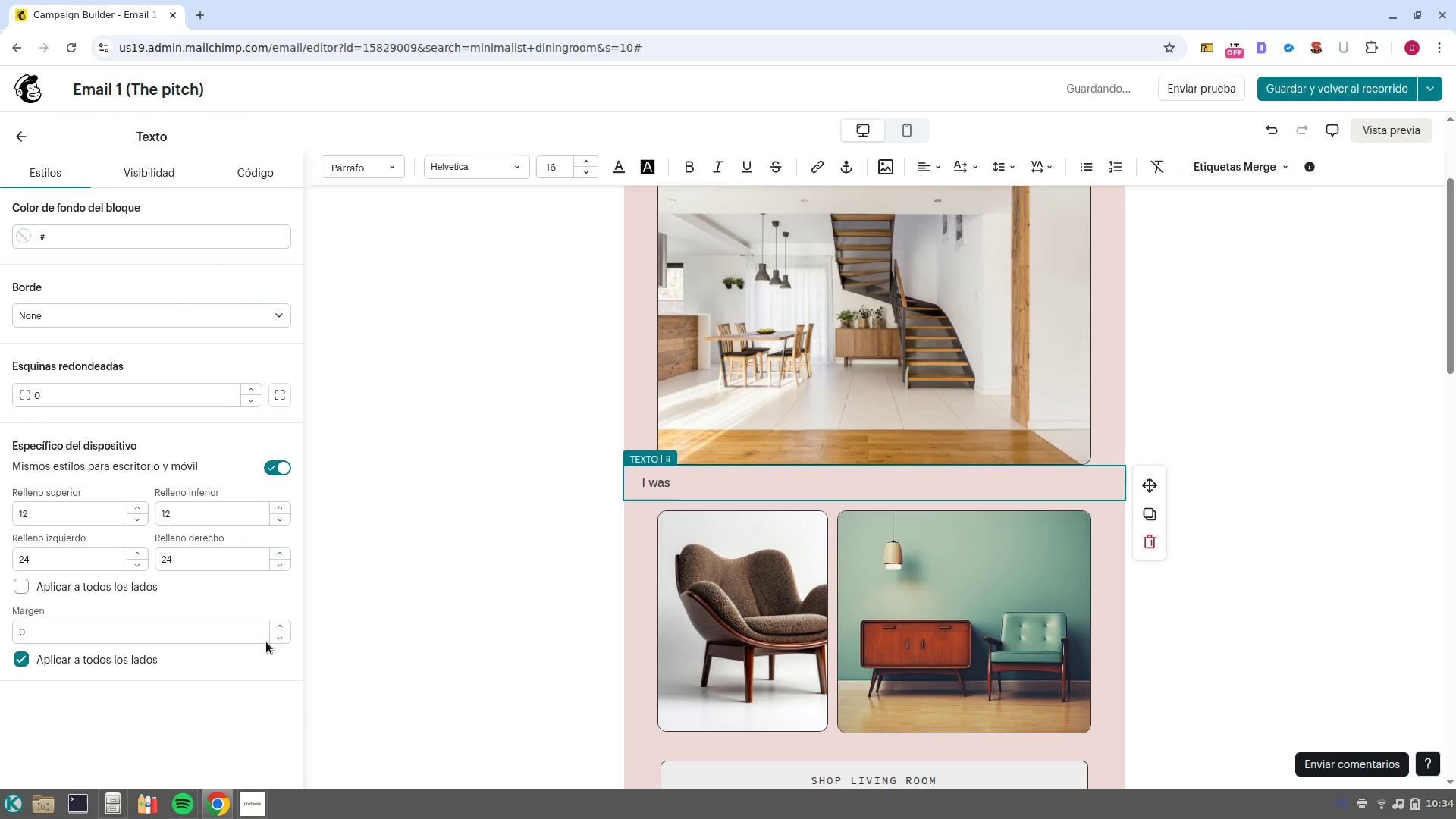 
left_click([279, 633])
 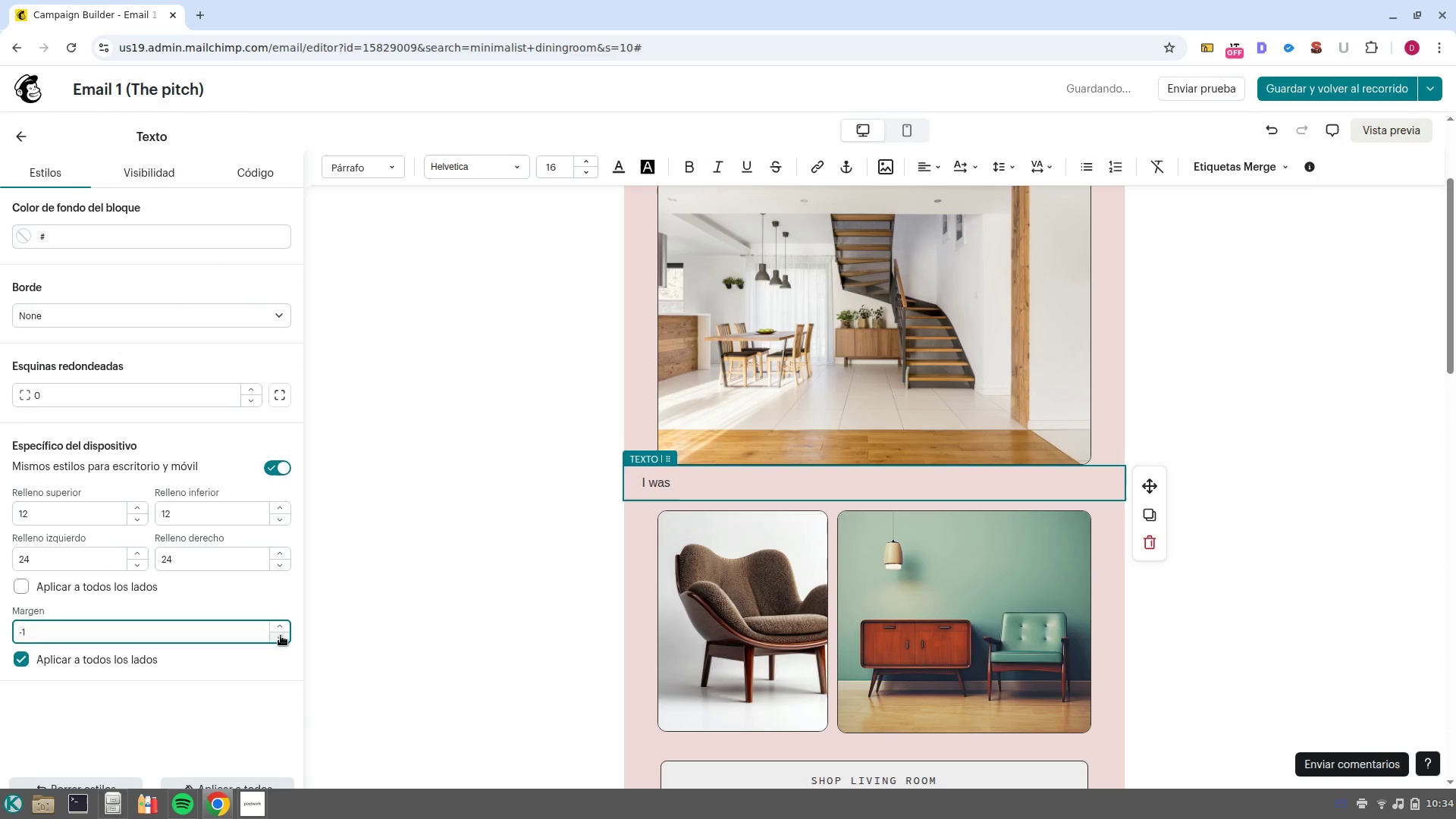 
left_click([281, 635])
 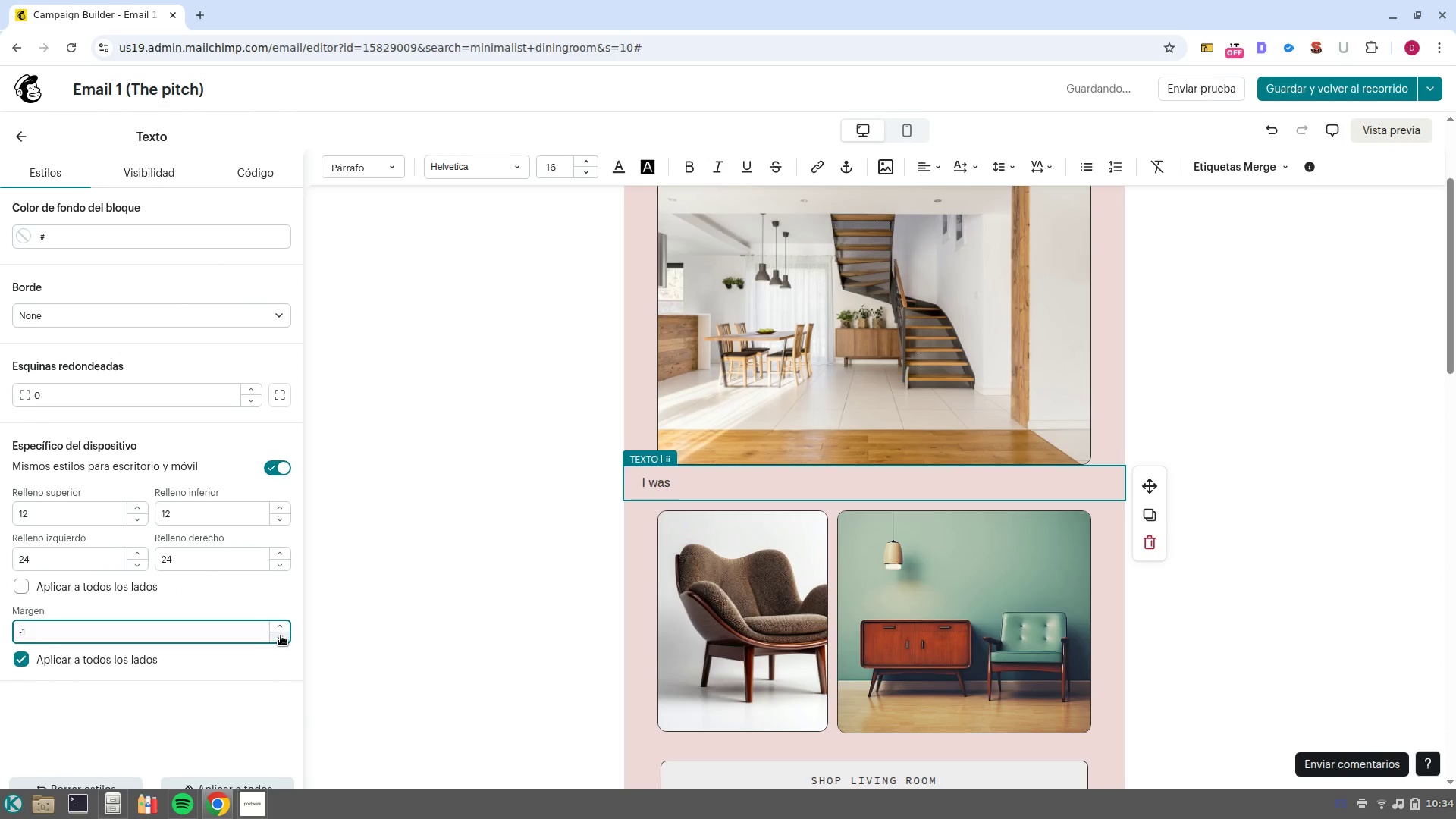 
left_click([281, 635])
 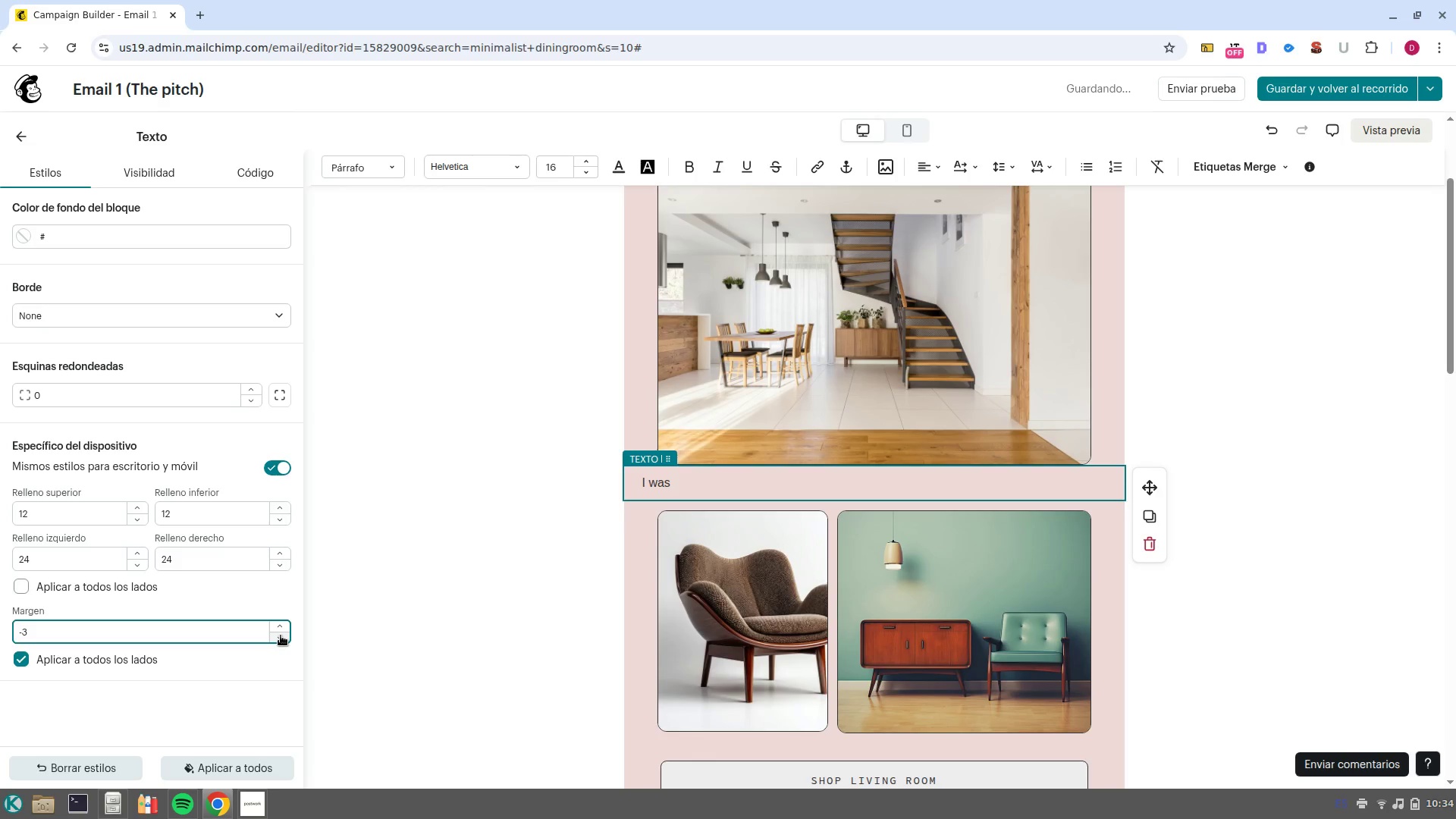 
left_click([281, 635])
 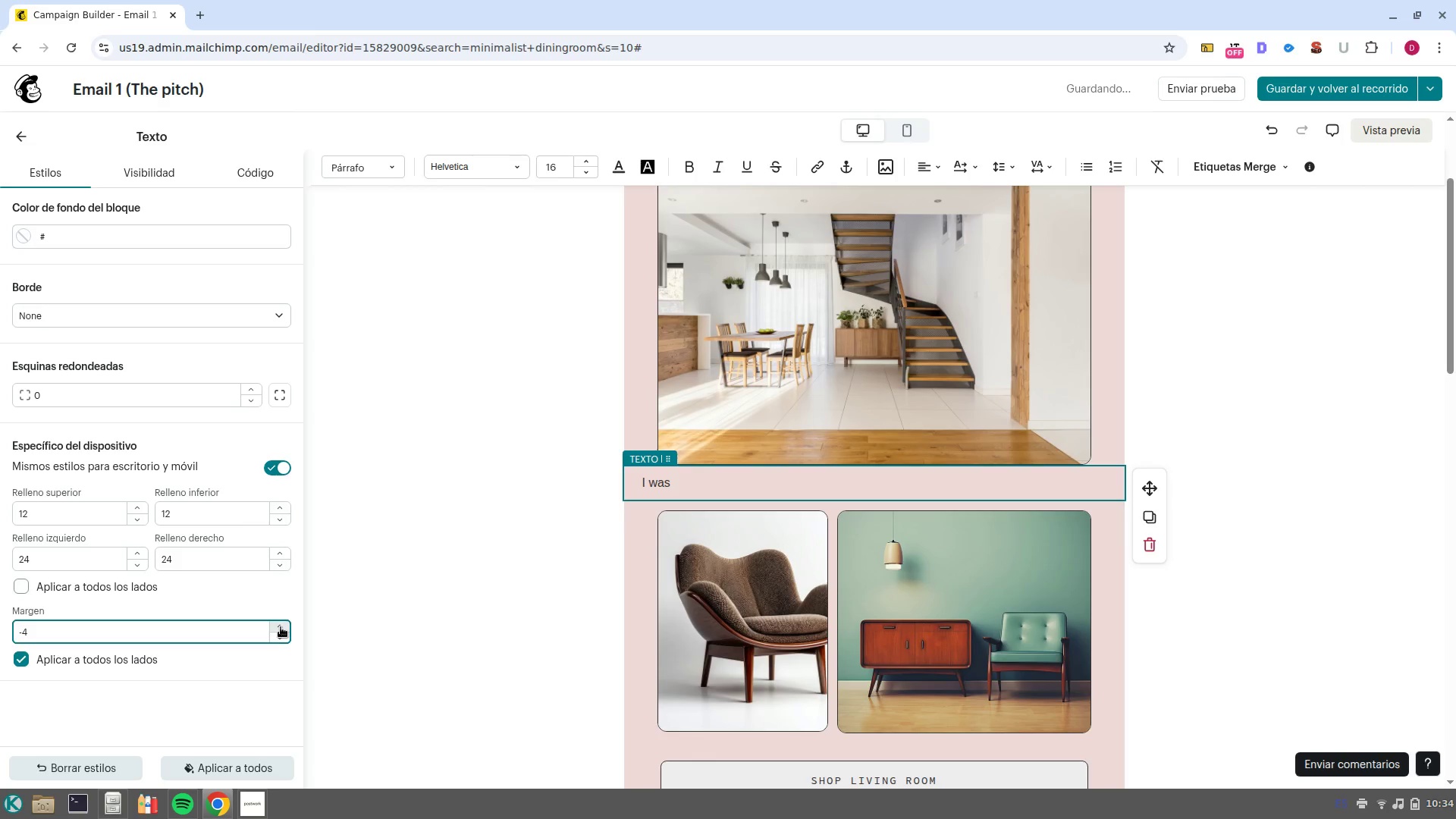 
double_click([281, 627])
 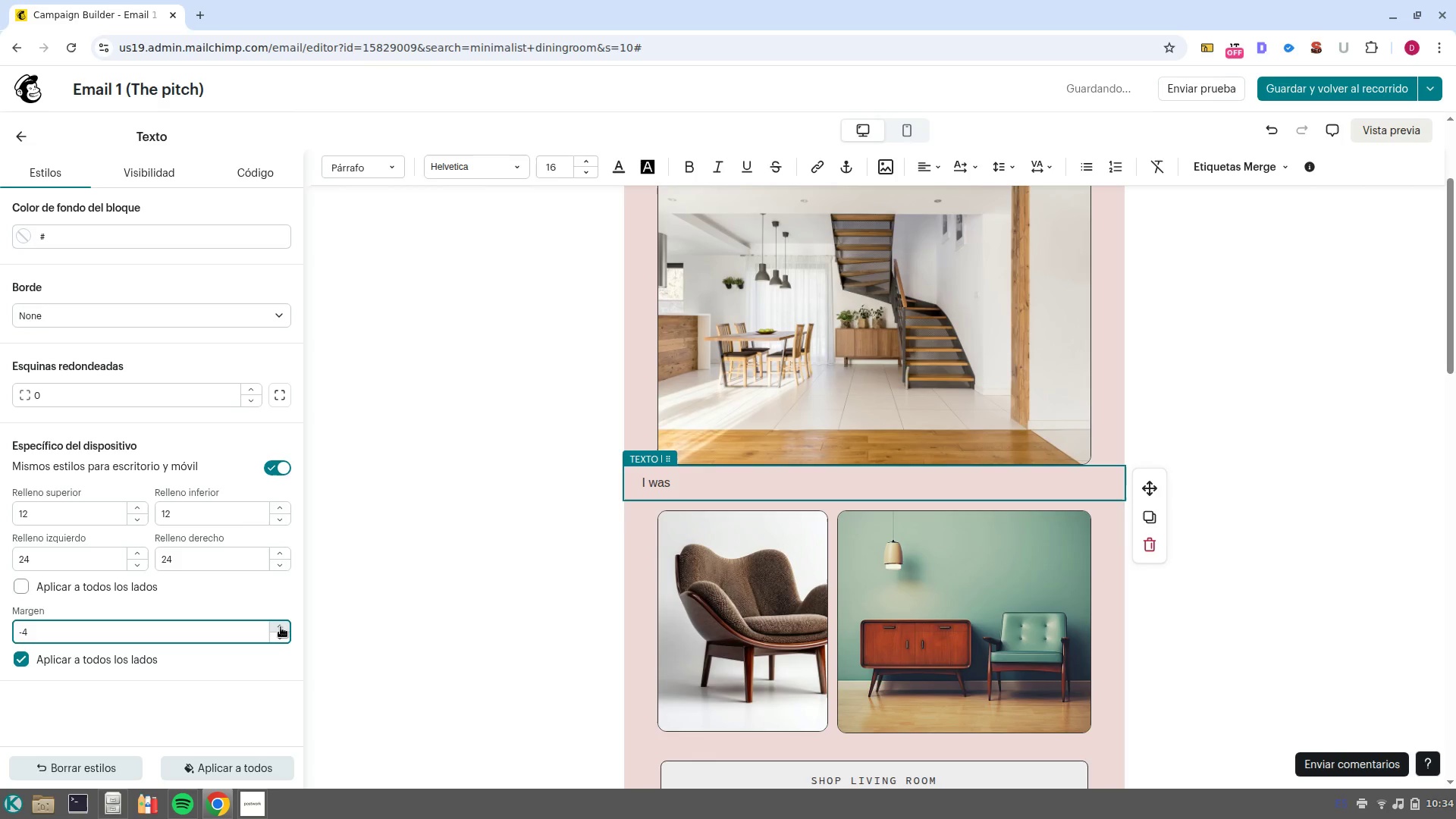 
triple_click([281, 627])
 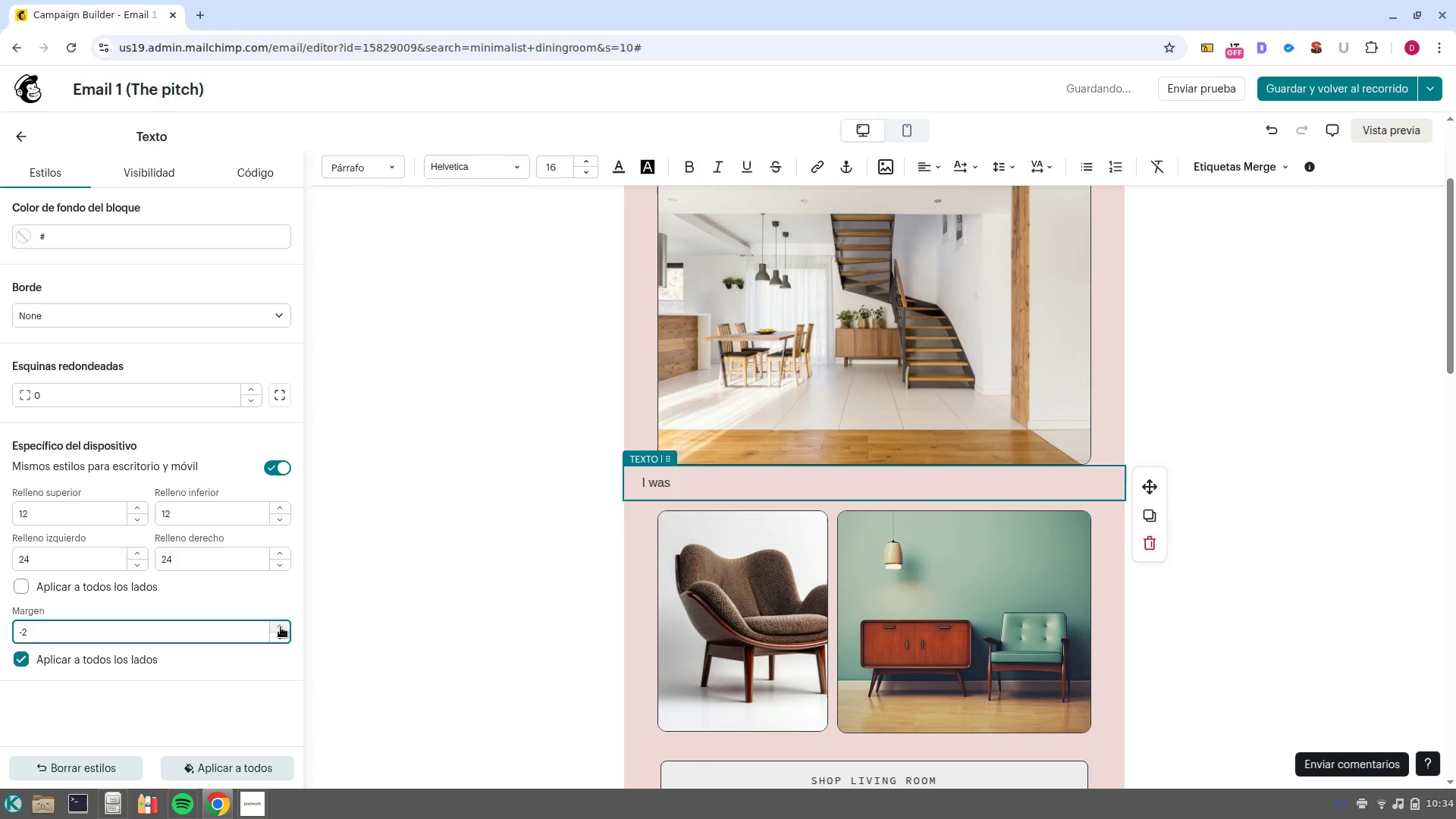 
triple_click([281, 627])
 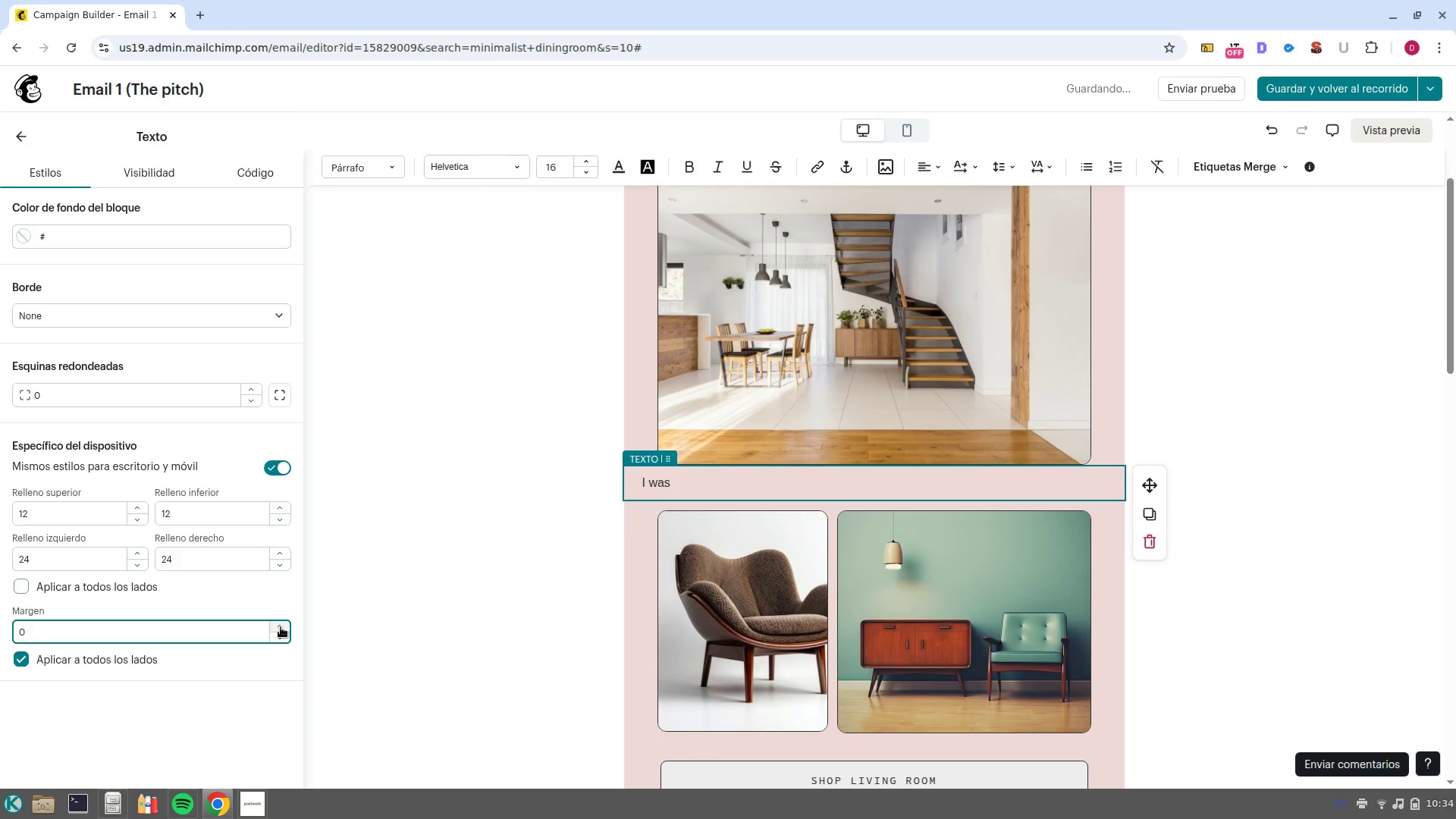 
double_click([281, 627])
 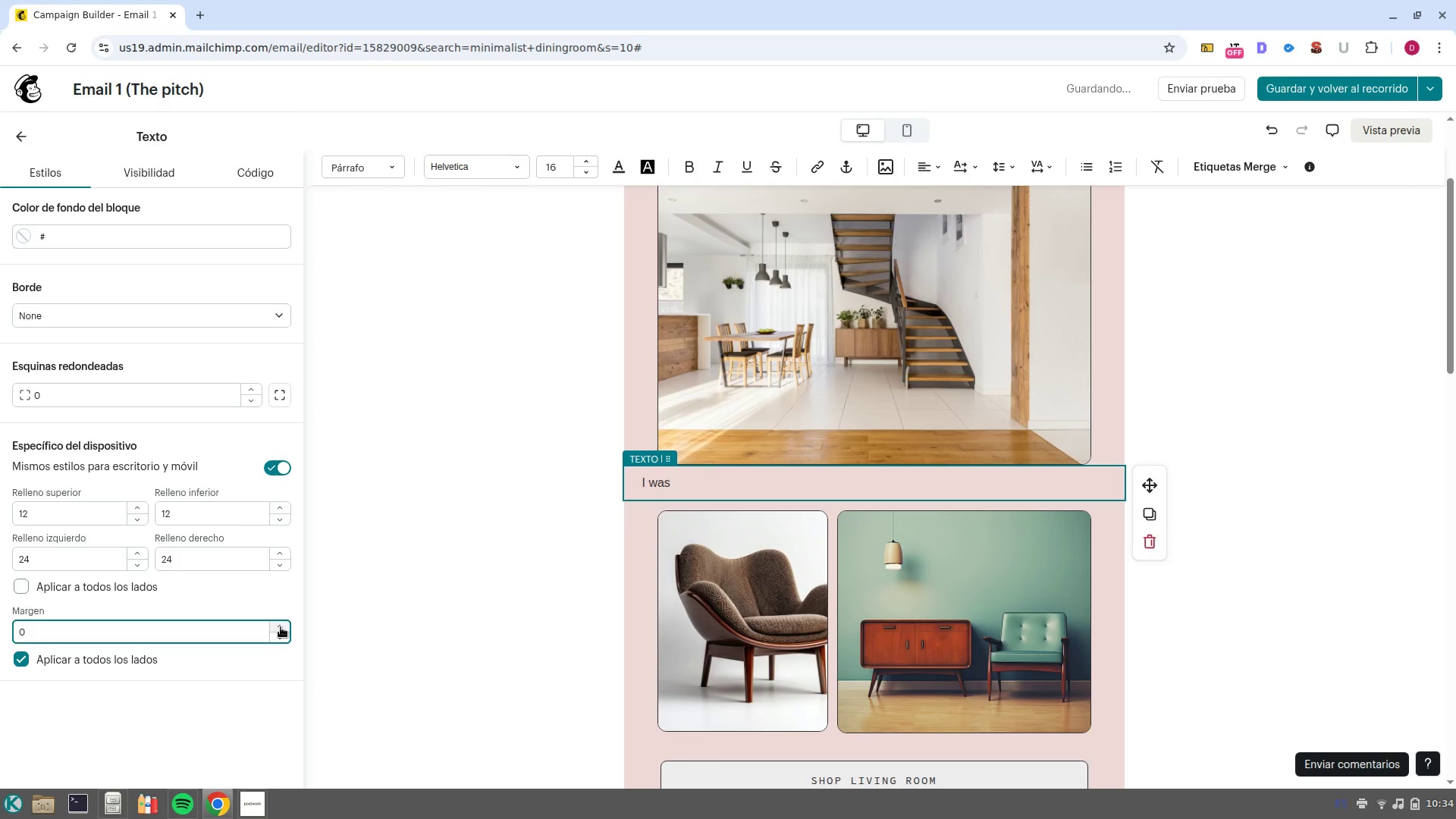 
triple_click([281, 627])
 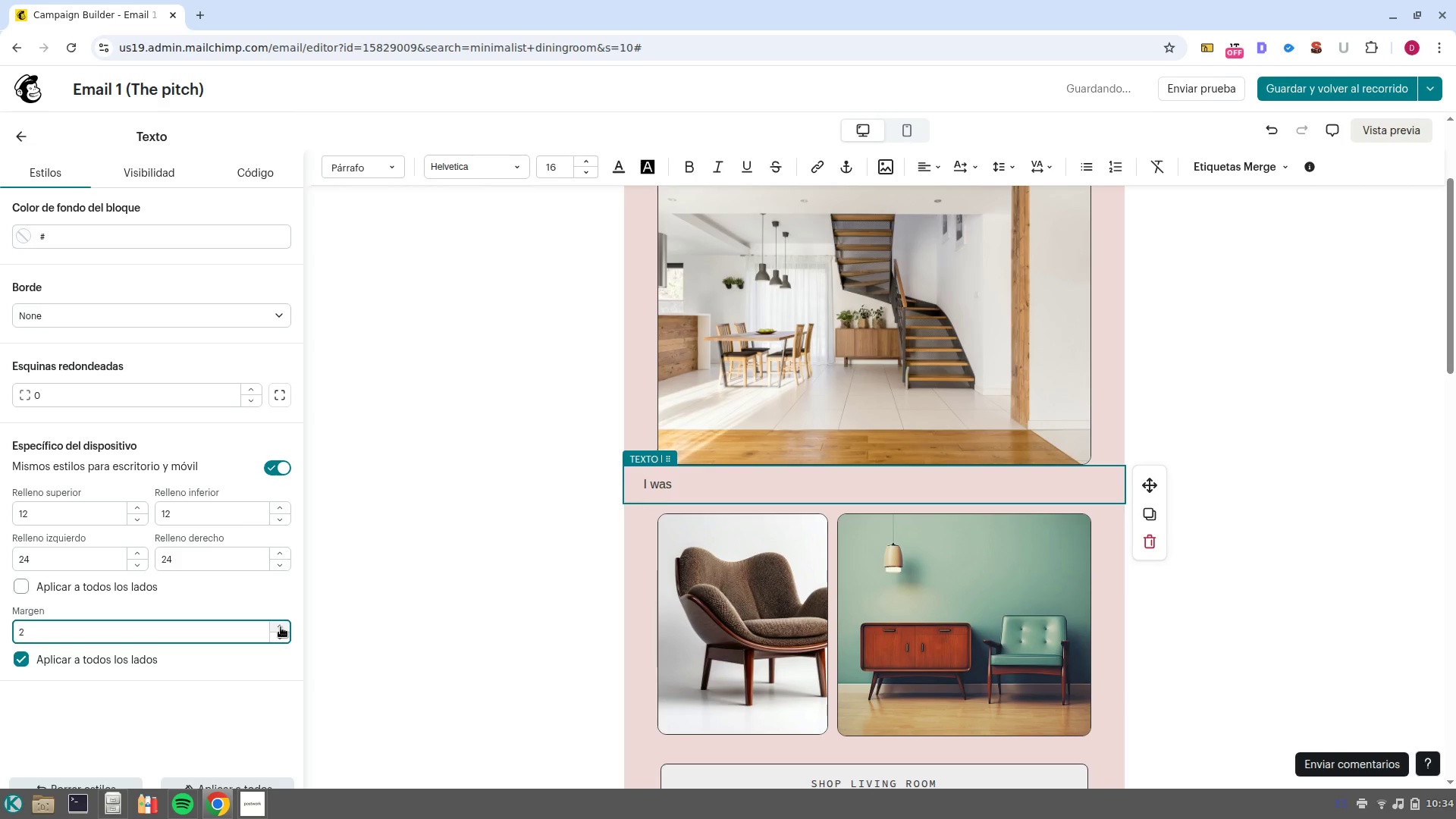 
triple_click([281, 627])
 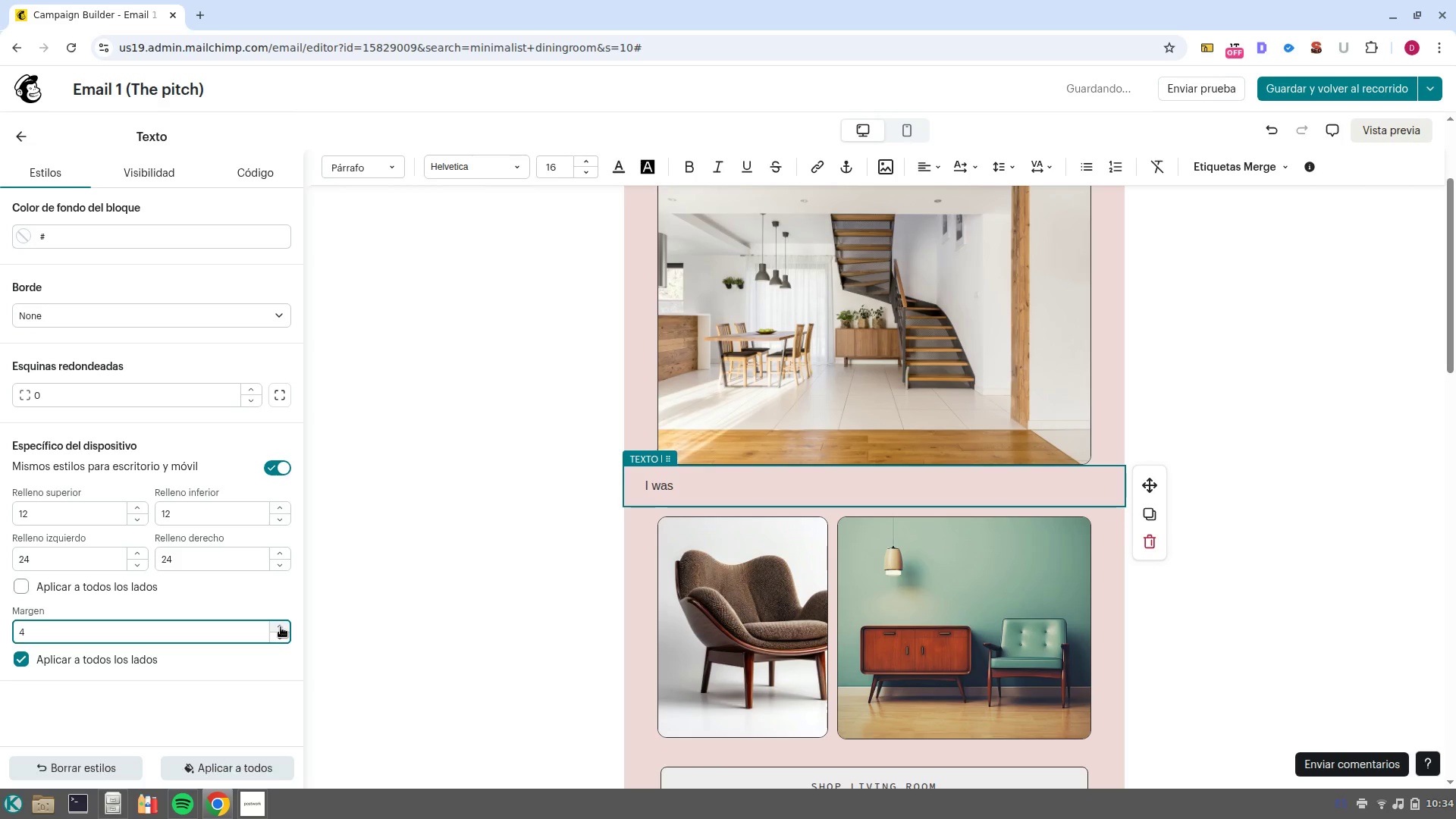 
double_click([281, 627])
 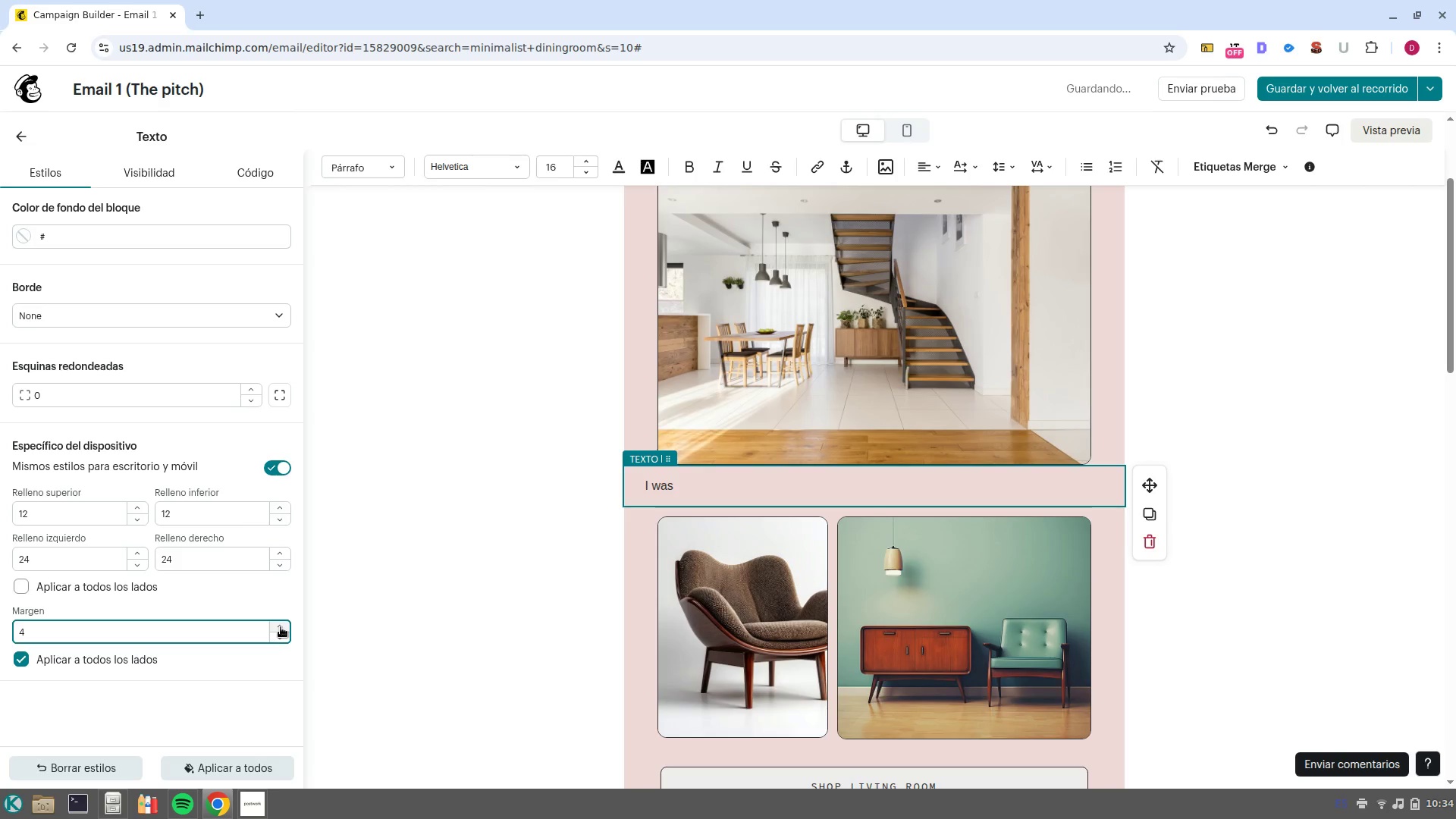 
triple_click([281, 627])
 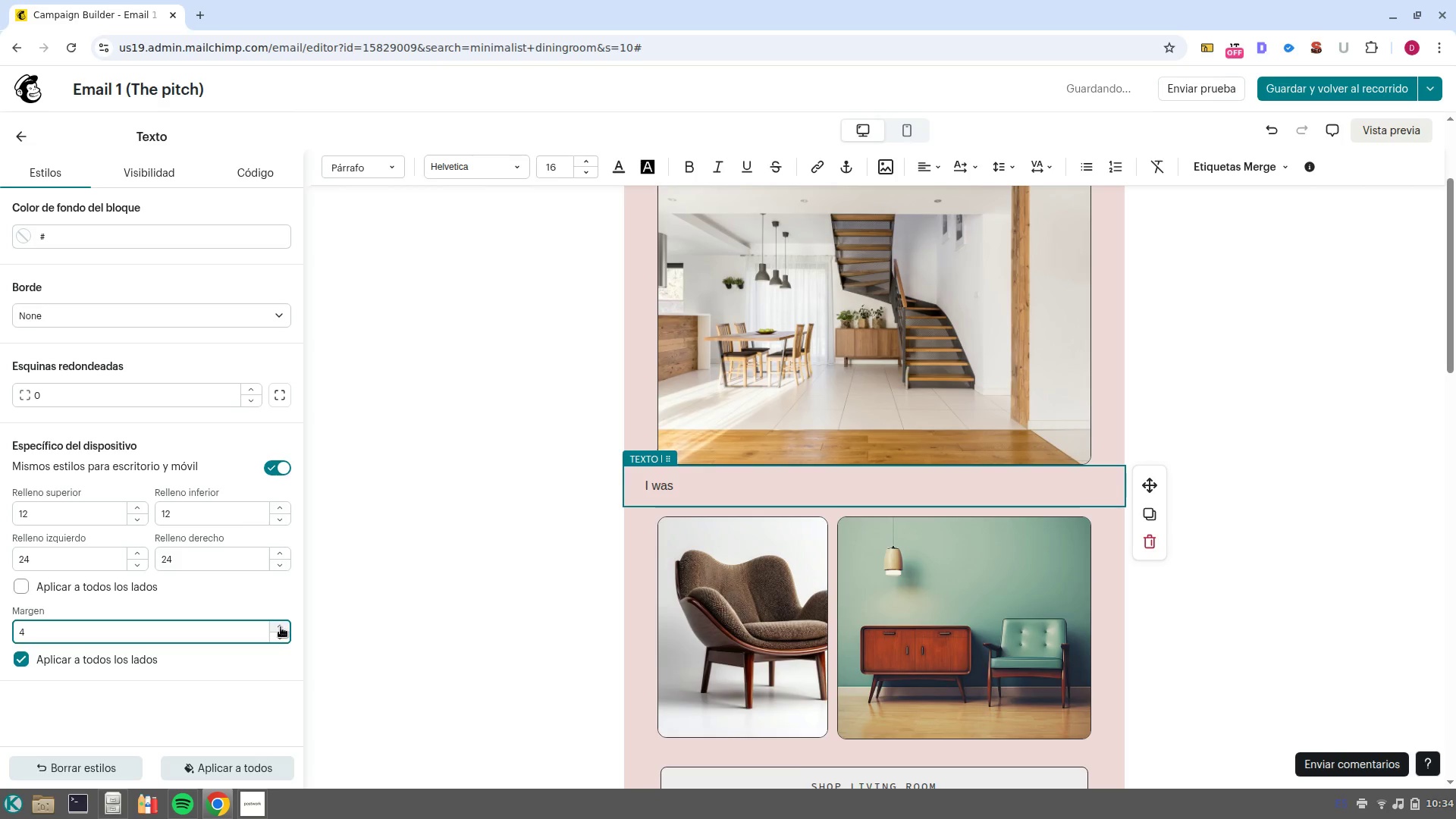 
triple_click([281, 627])
 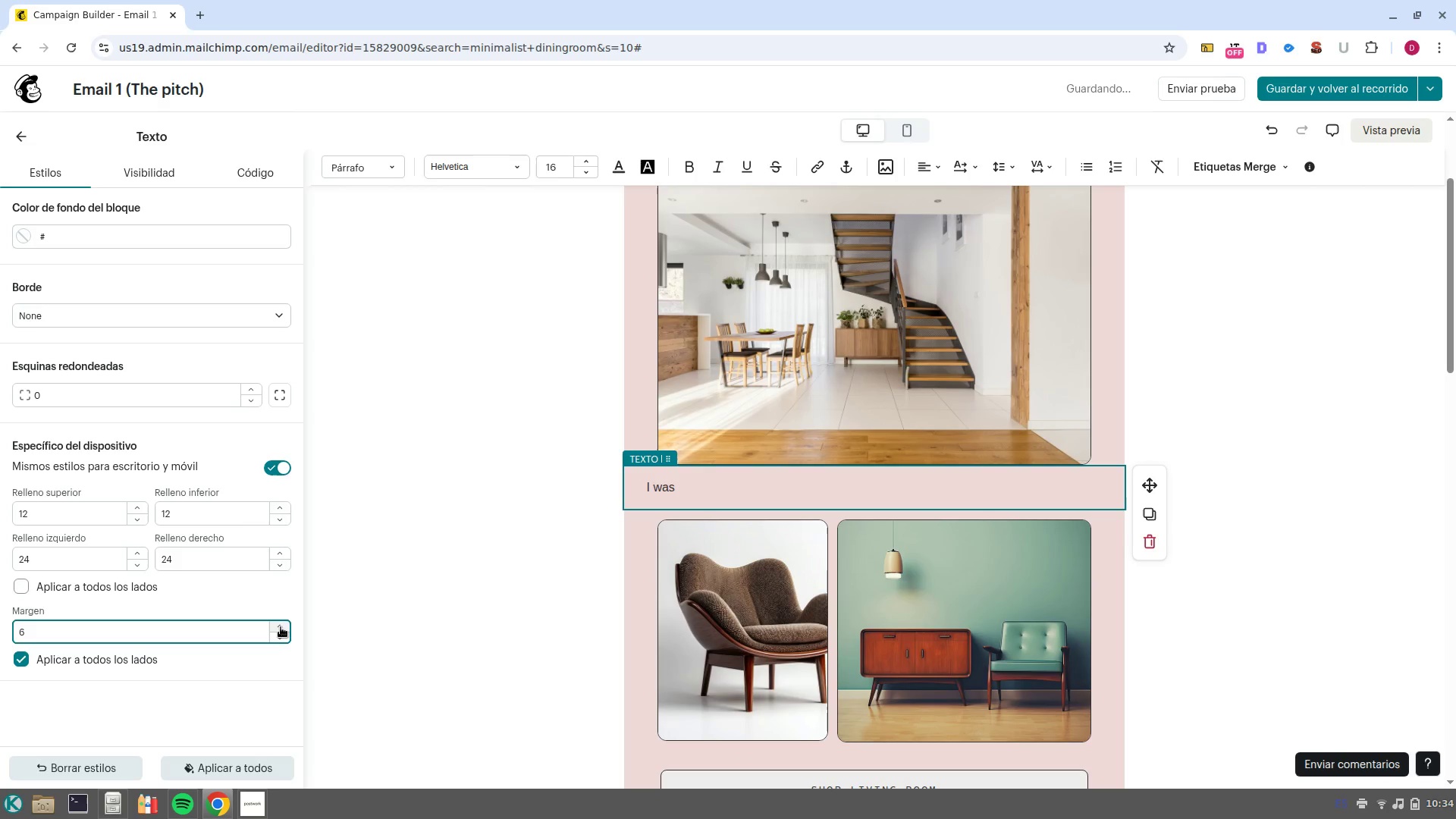 
triple_click([281, 627])
 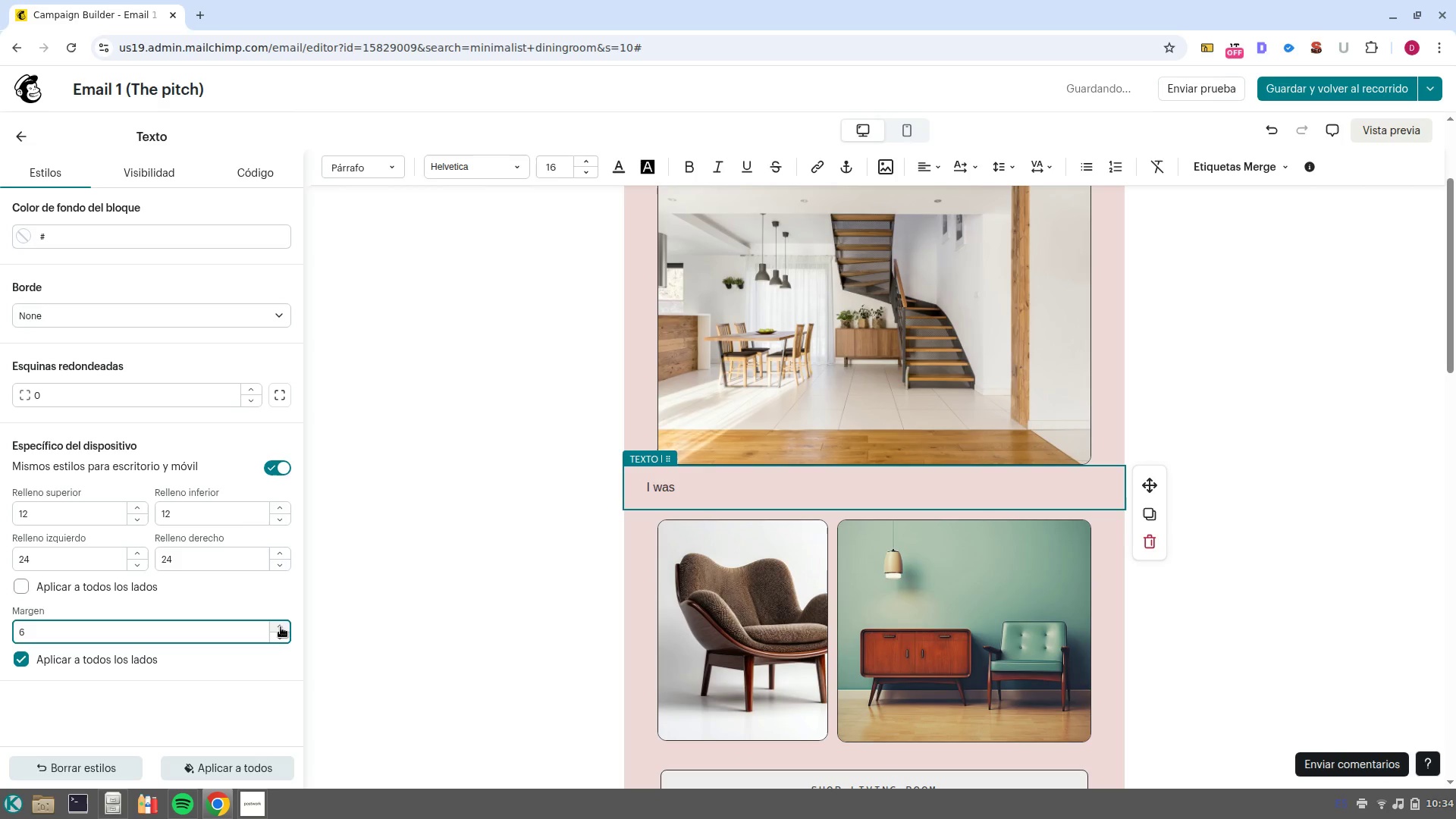 
triple_click([281, 627])
 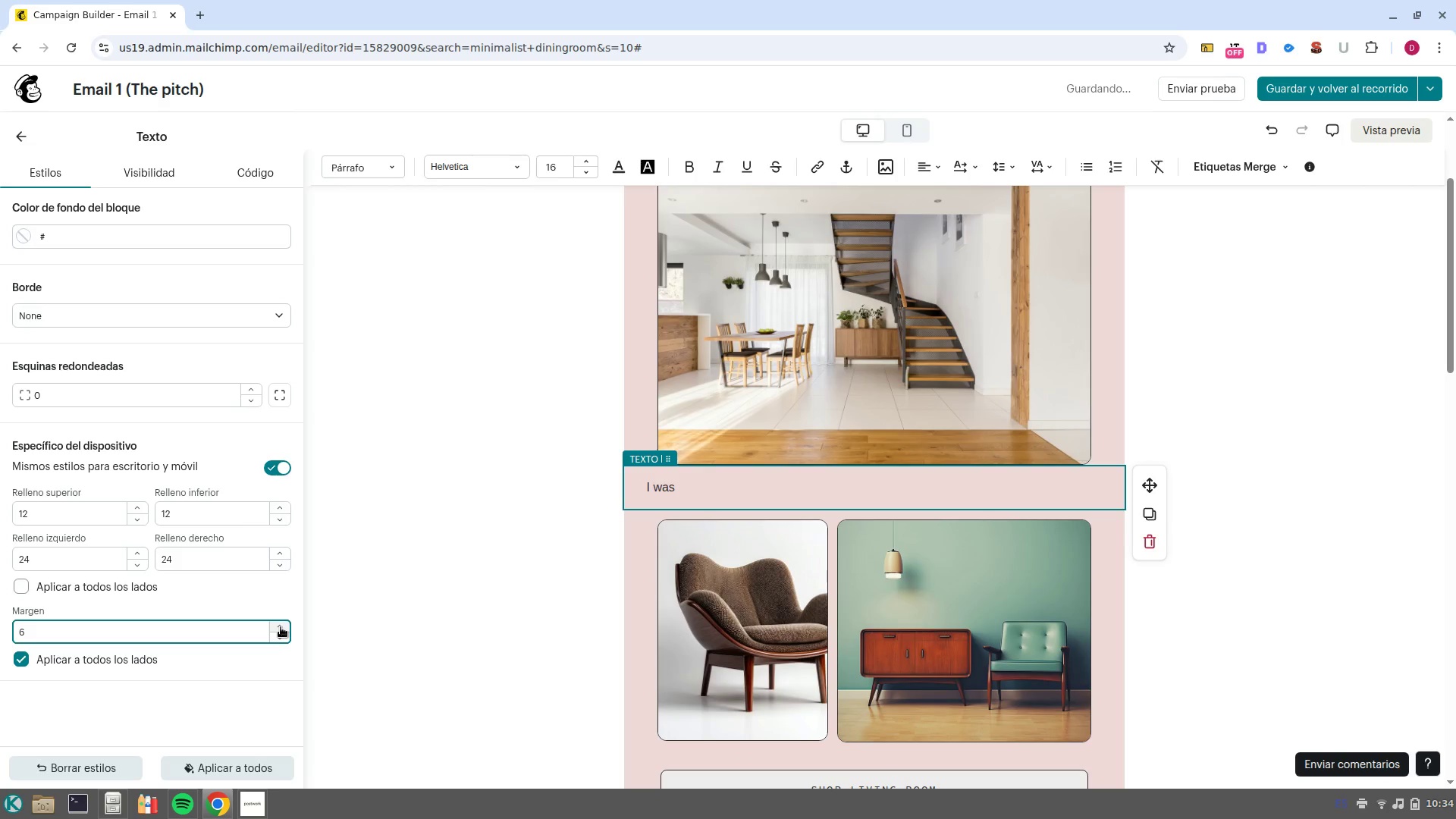 
triple_click([281, 627])
 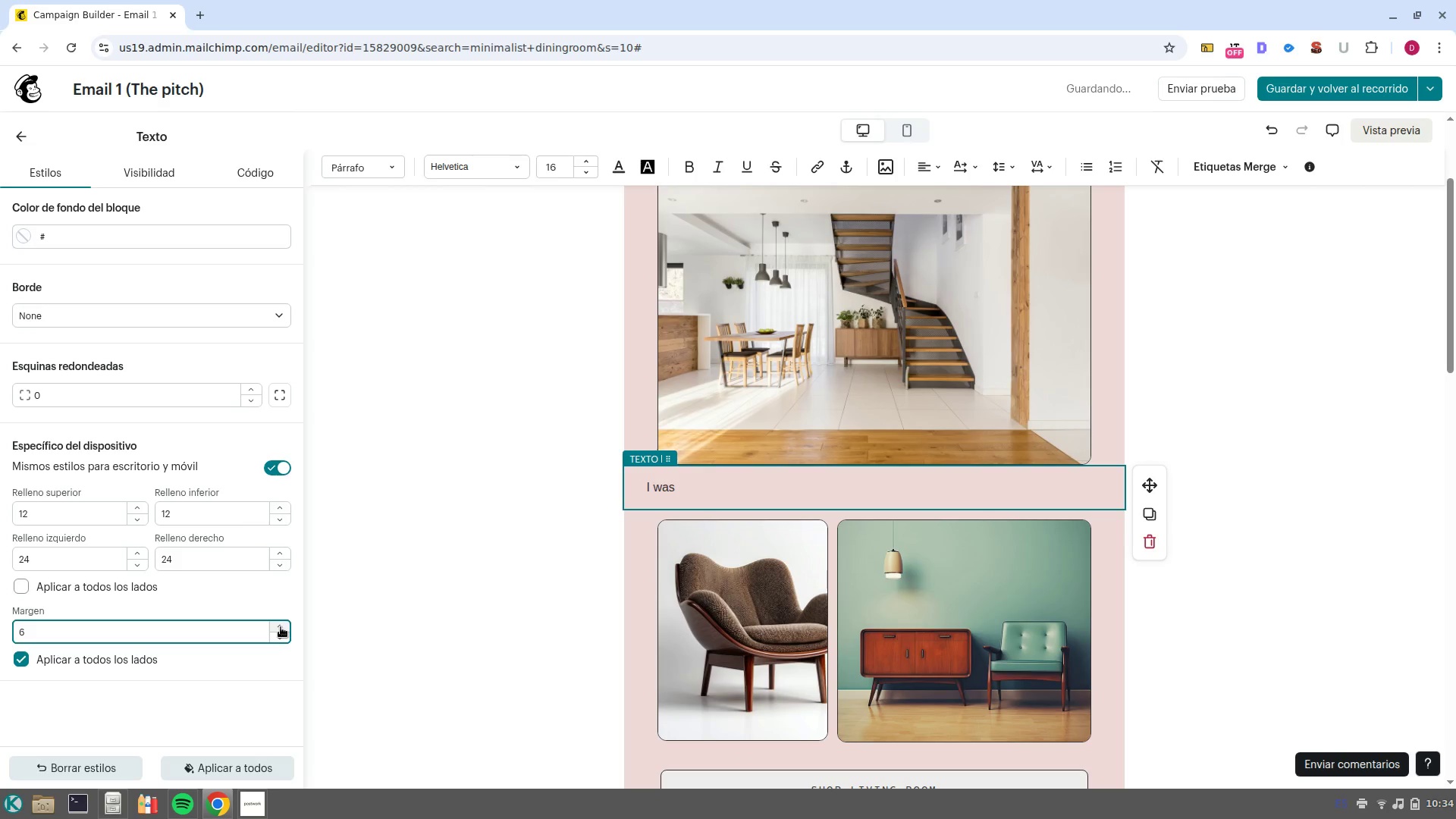 
triple_click([281, 627])
 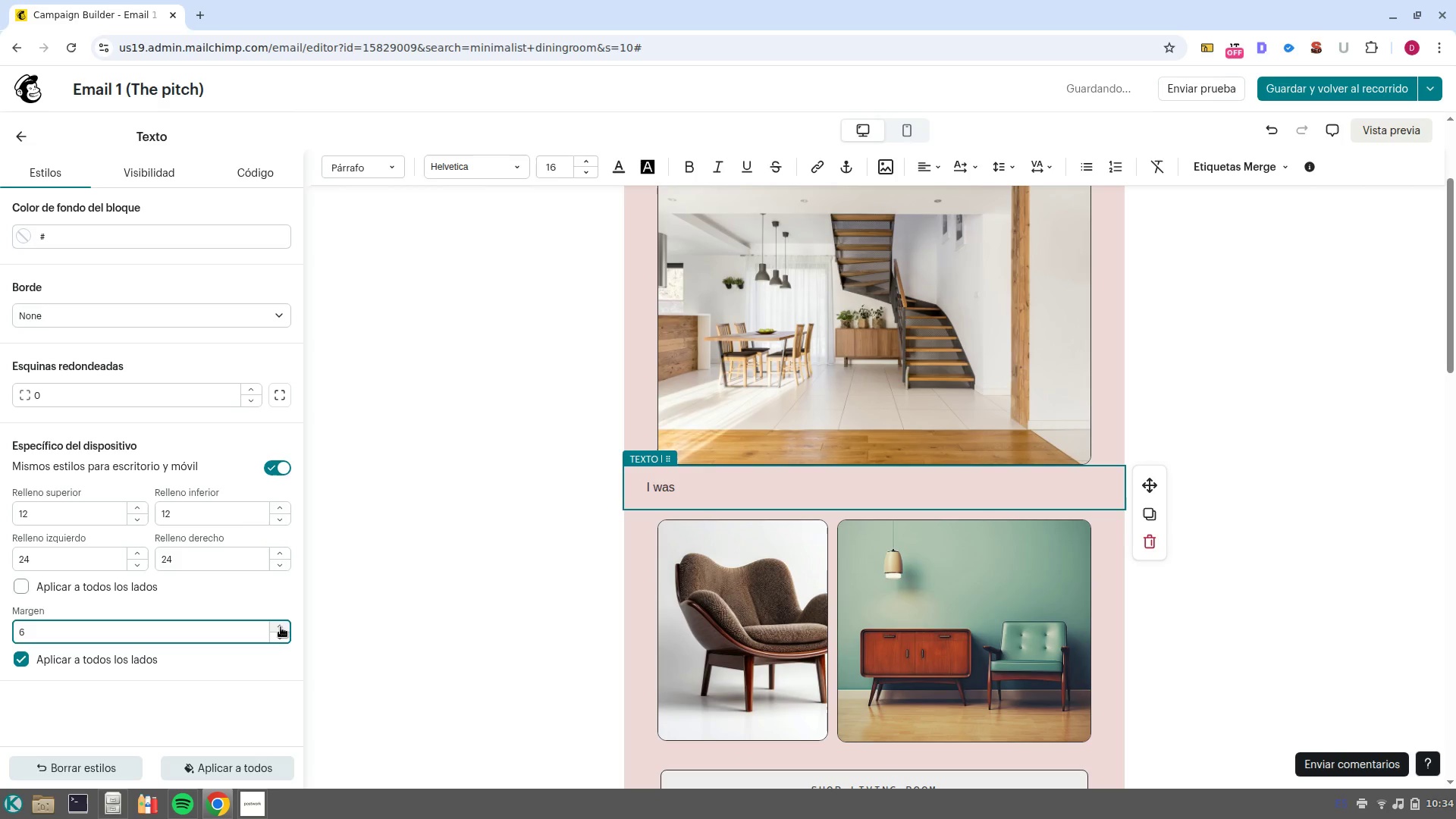 
triple_click([281, 627])
 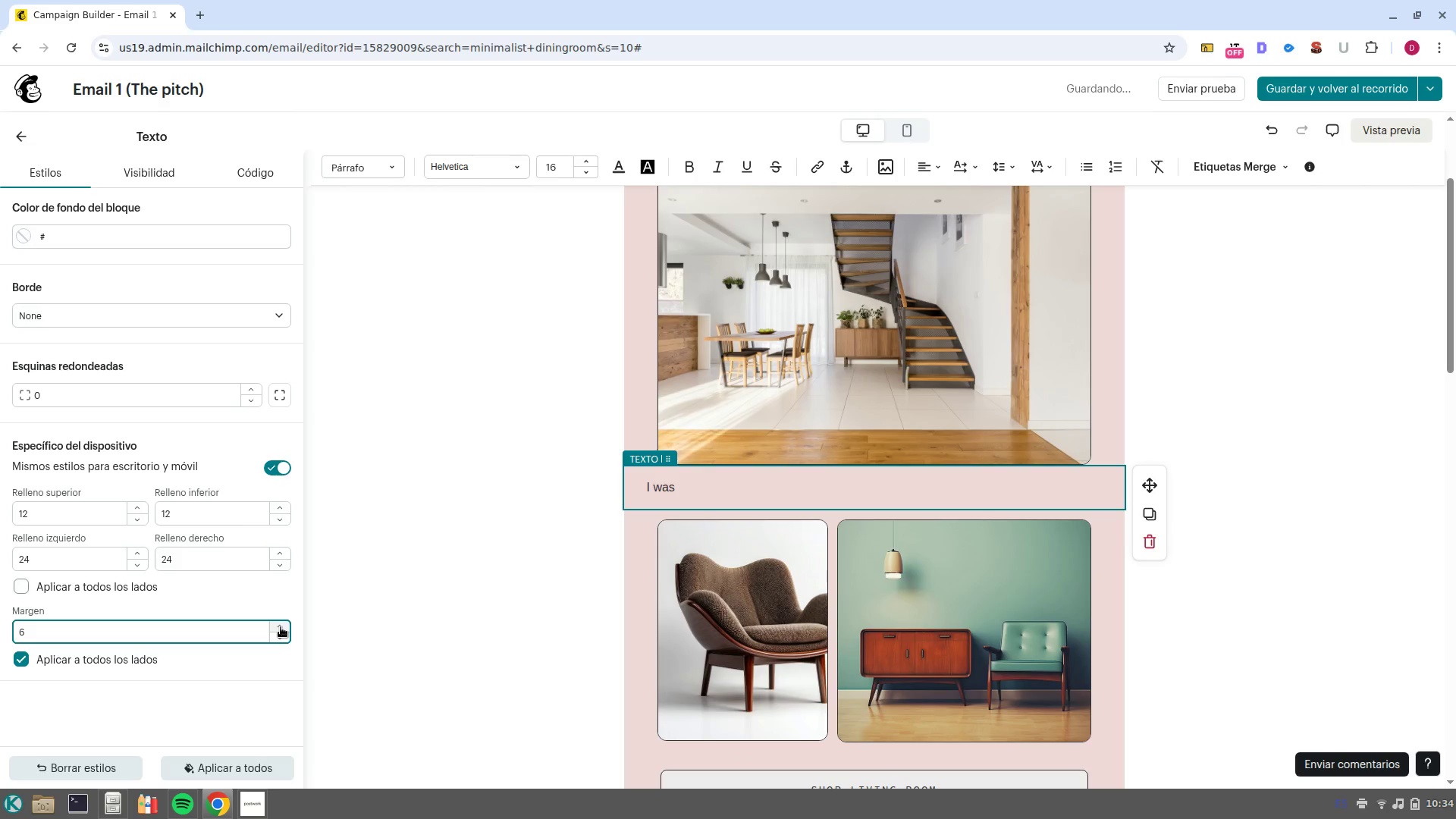 
triple_click([281, 627])
 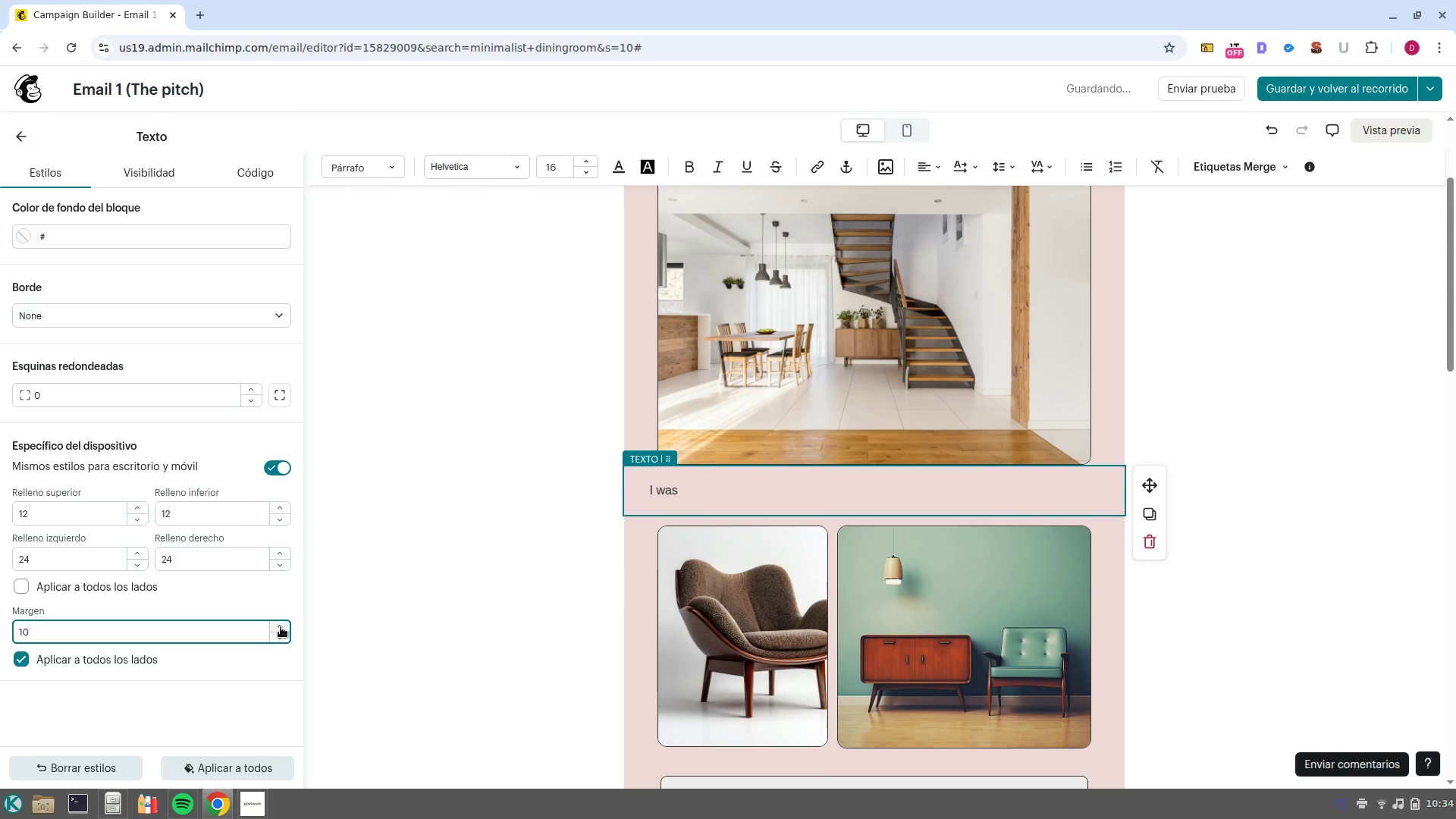 
triple_click([281, 627])
 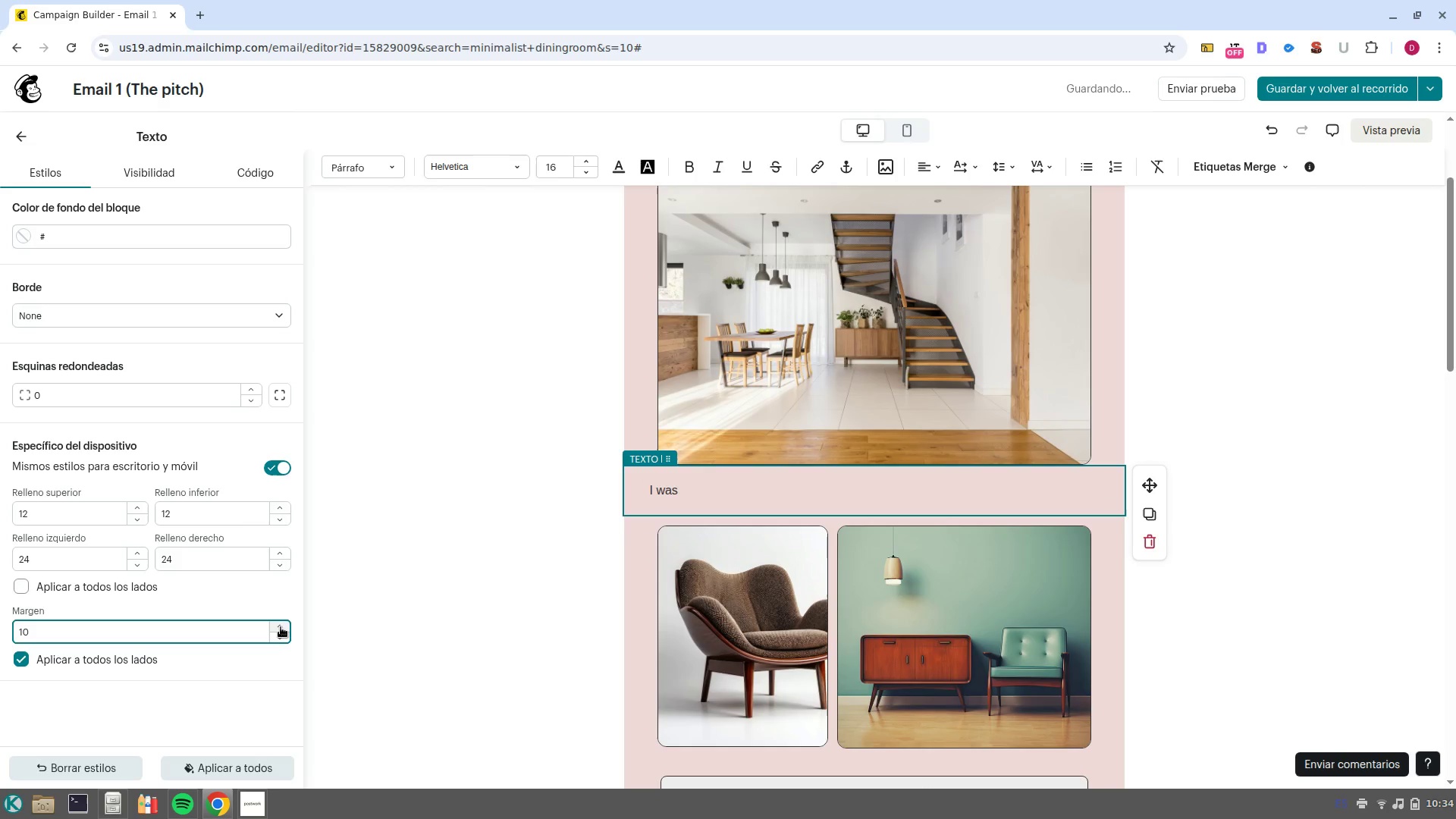 
triple_click([281, 627])
 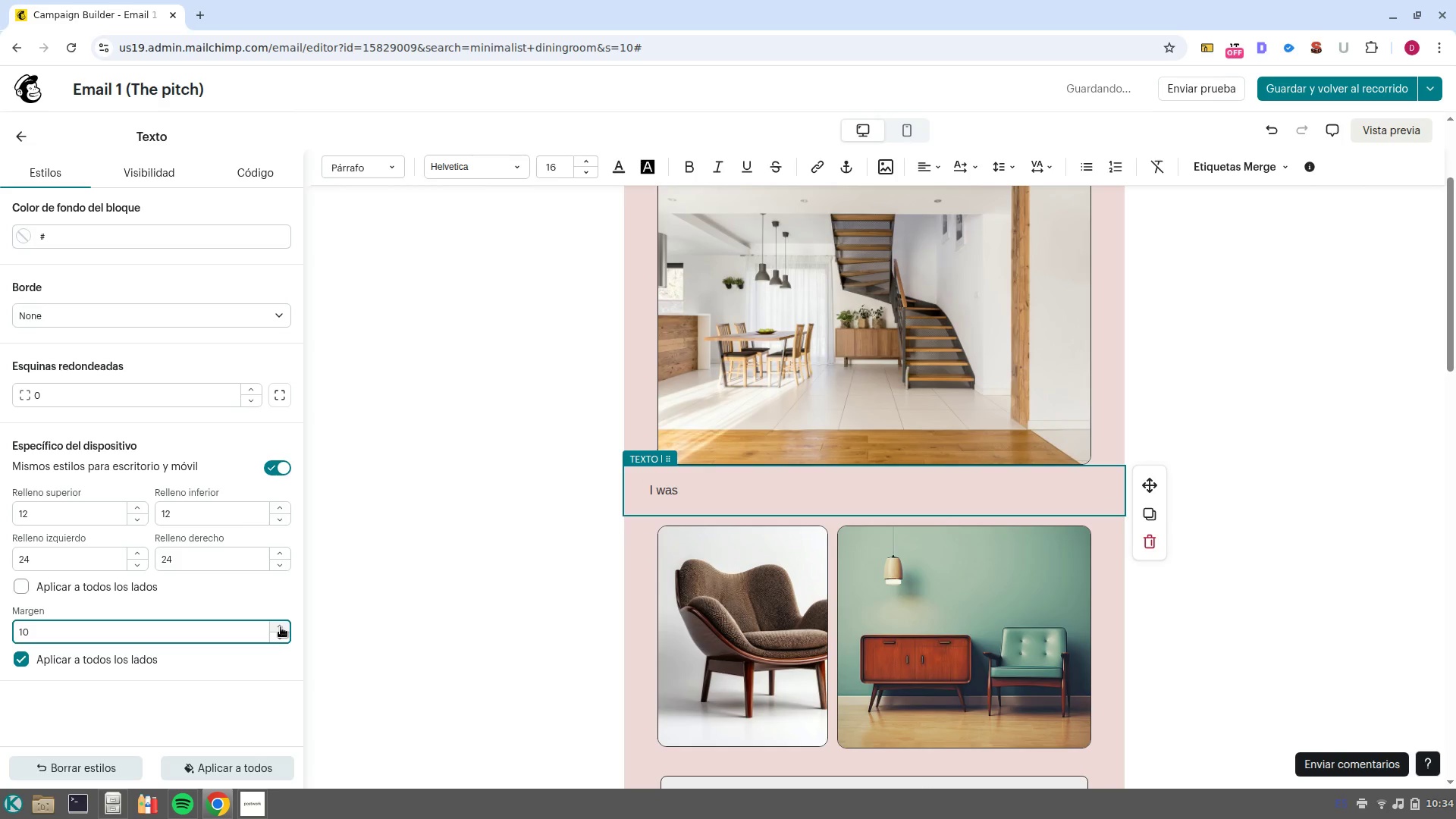 
triple_click([281, 627])
 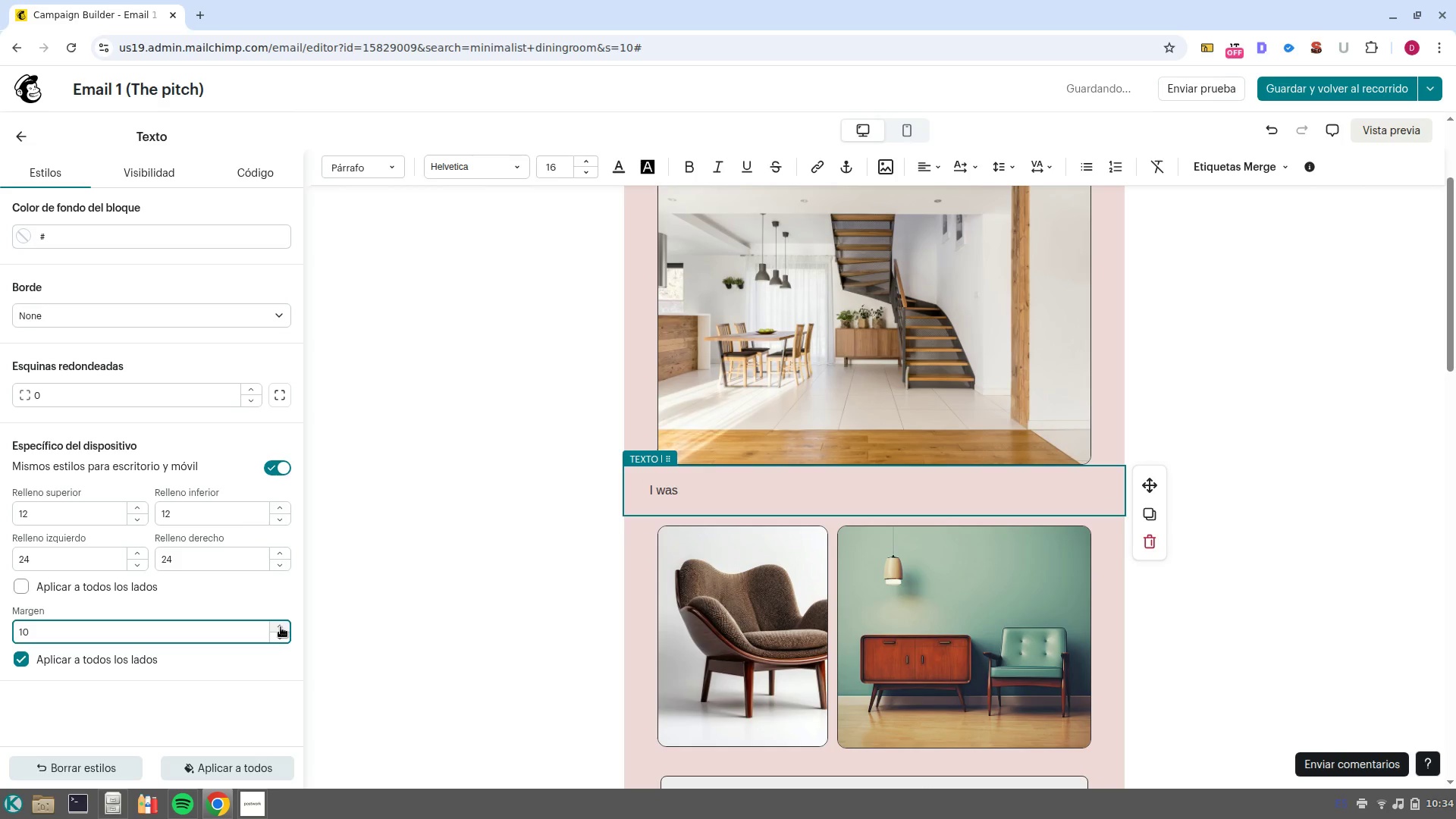 
triple_click([281, 627])
 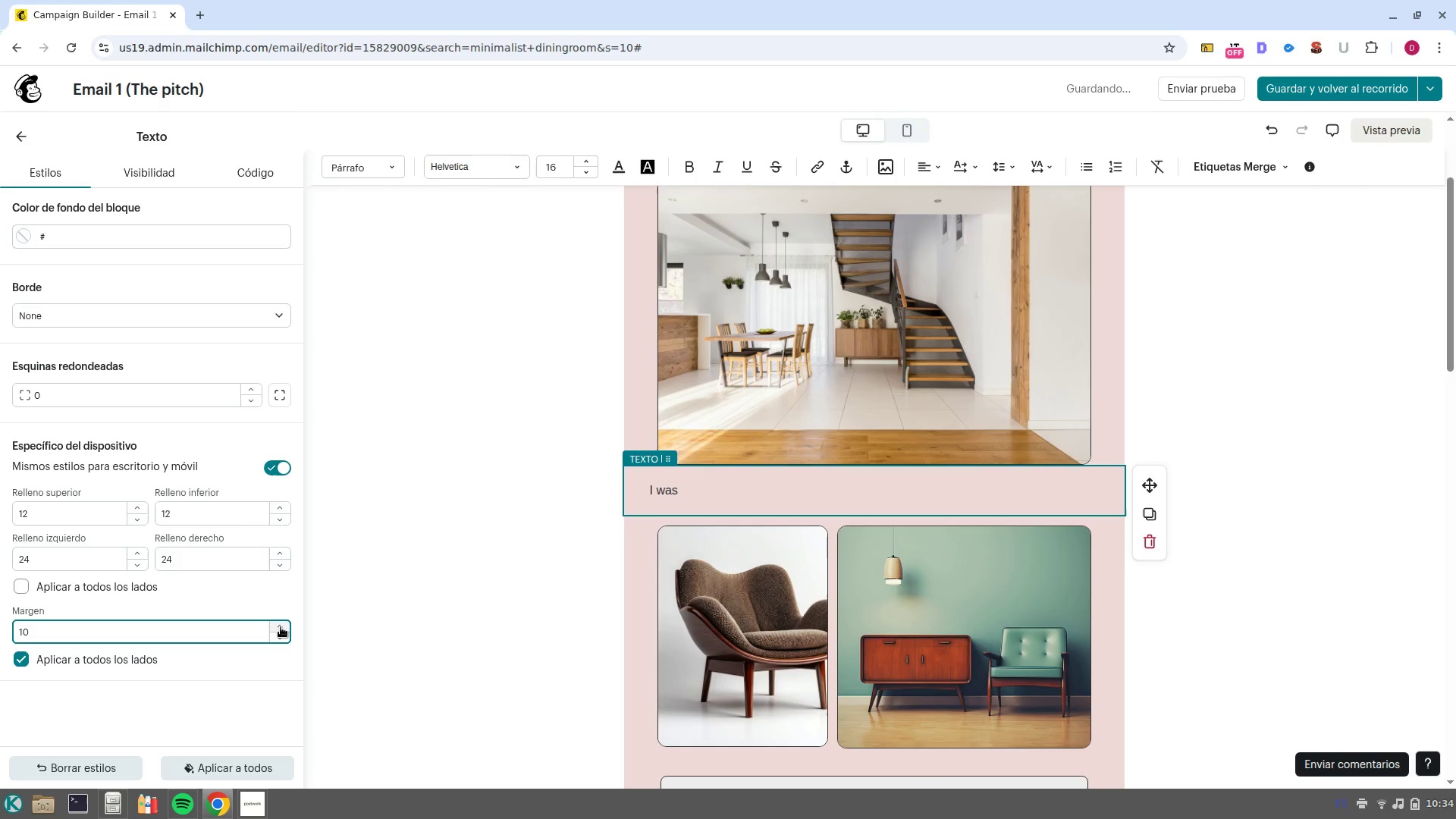 
triple_click([281, 627])
 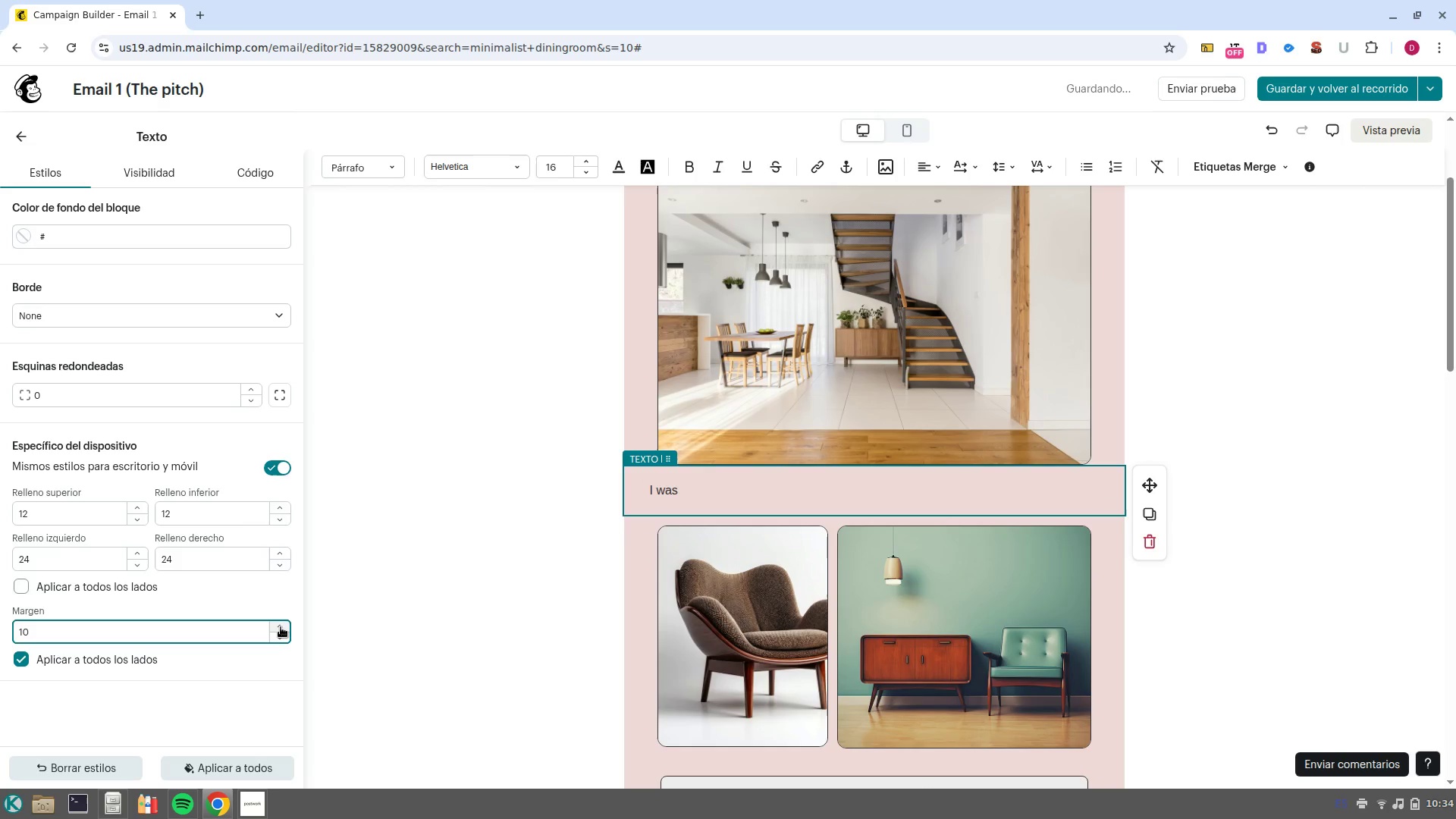 
triple_click([281, 627])
 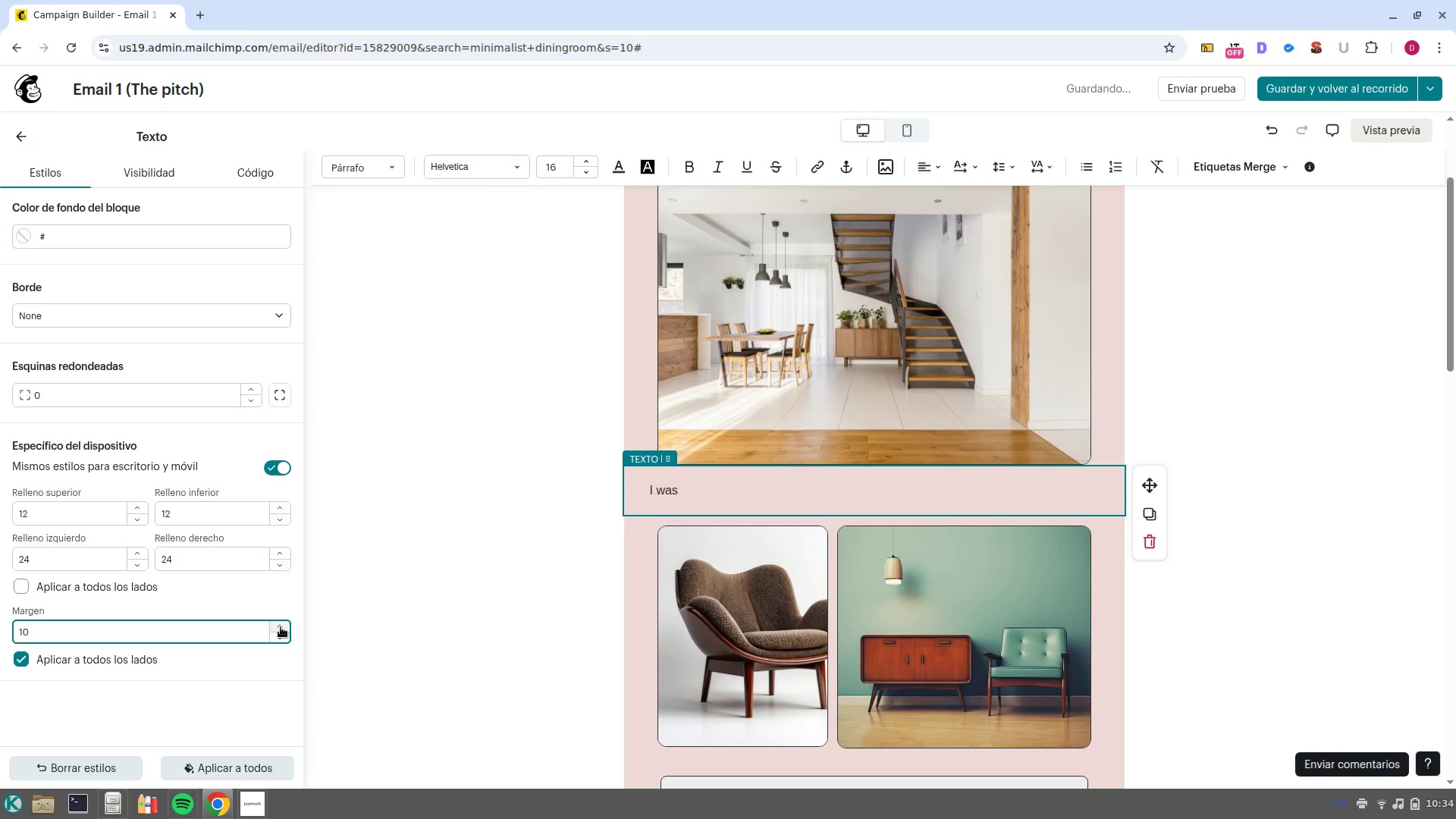 
triple_click([281, 627])
 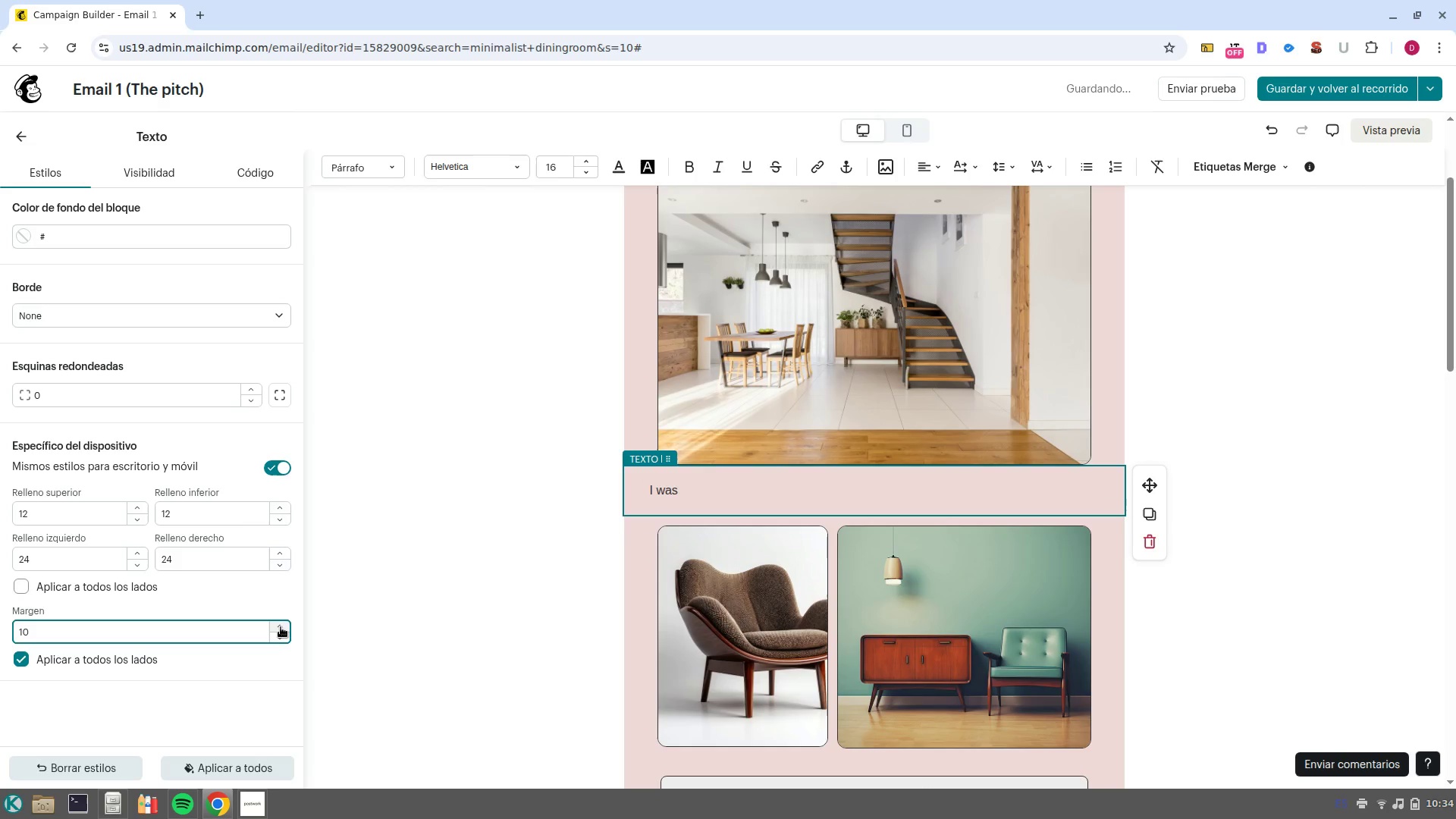 
triple_click([281, 627])
 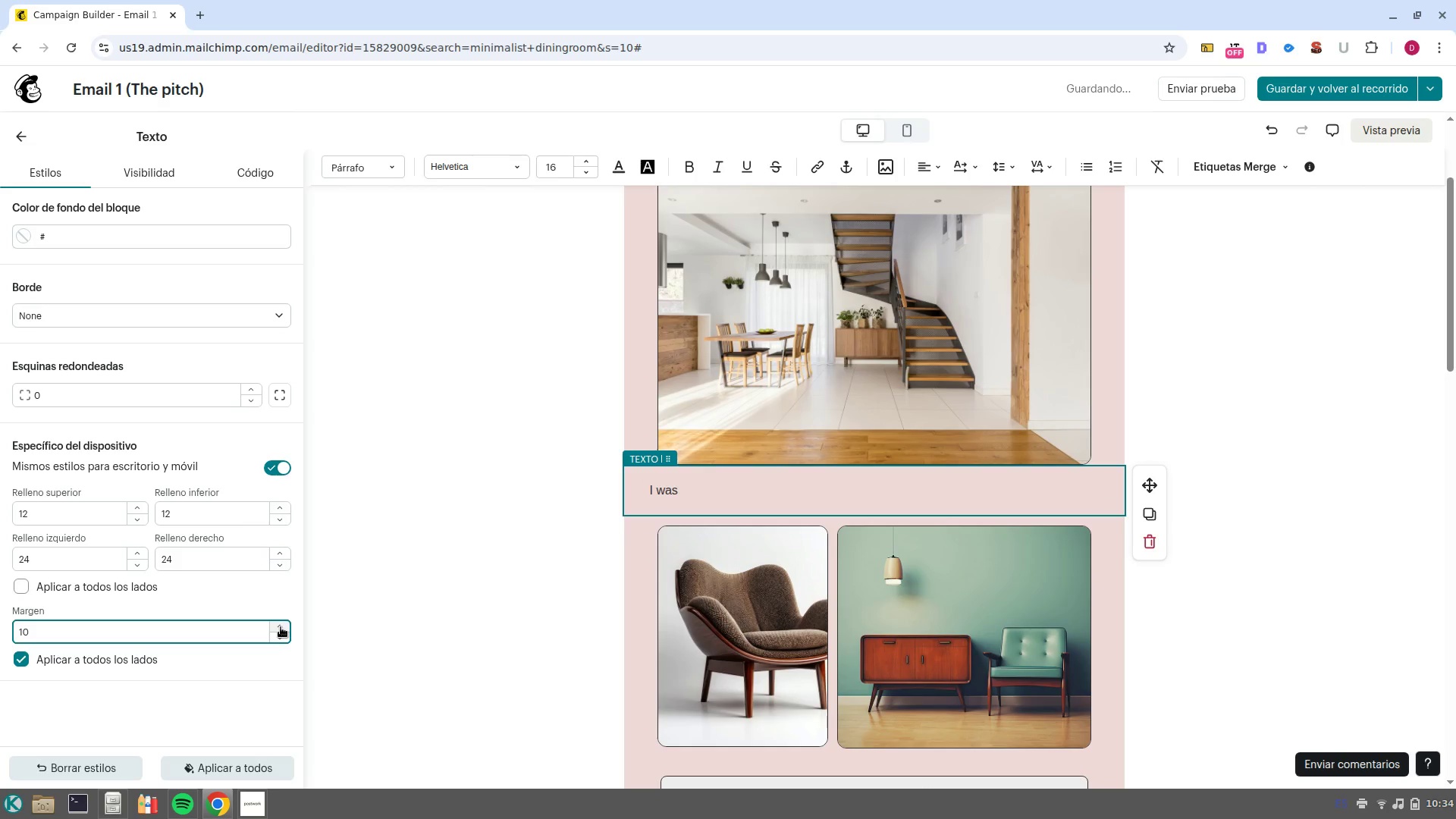 
triple_click([281, 627])
 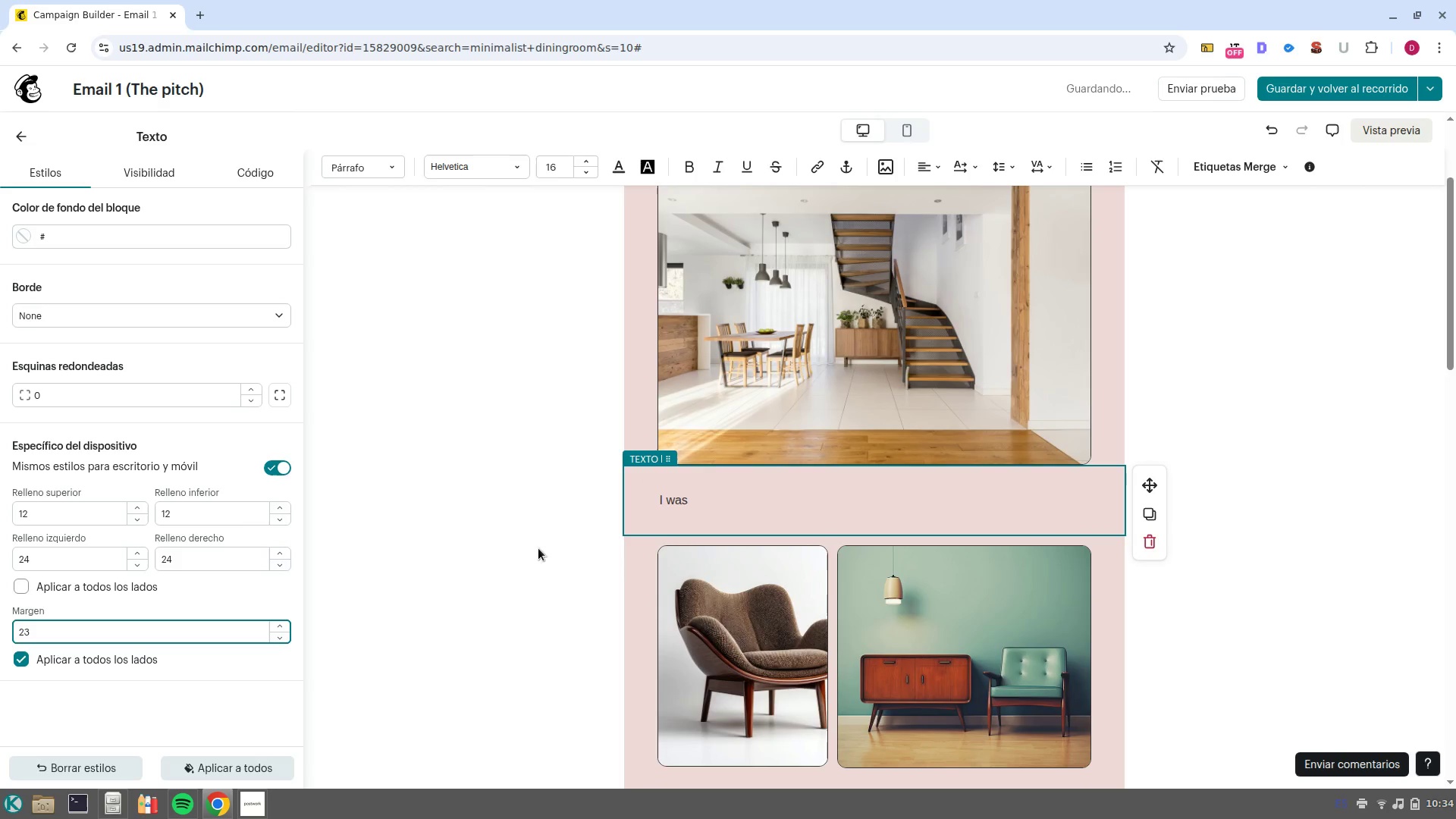 
left_click([696, 497])
 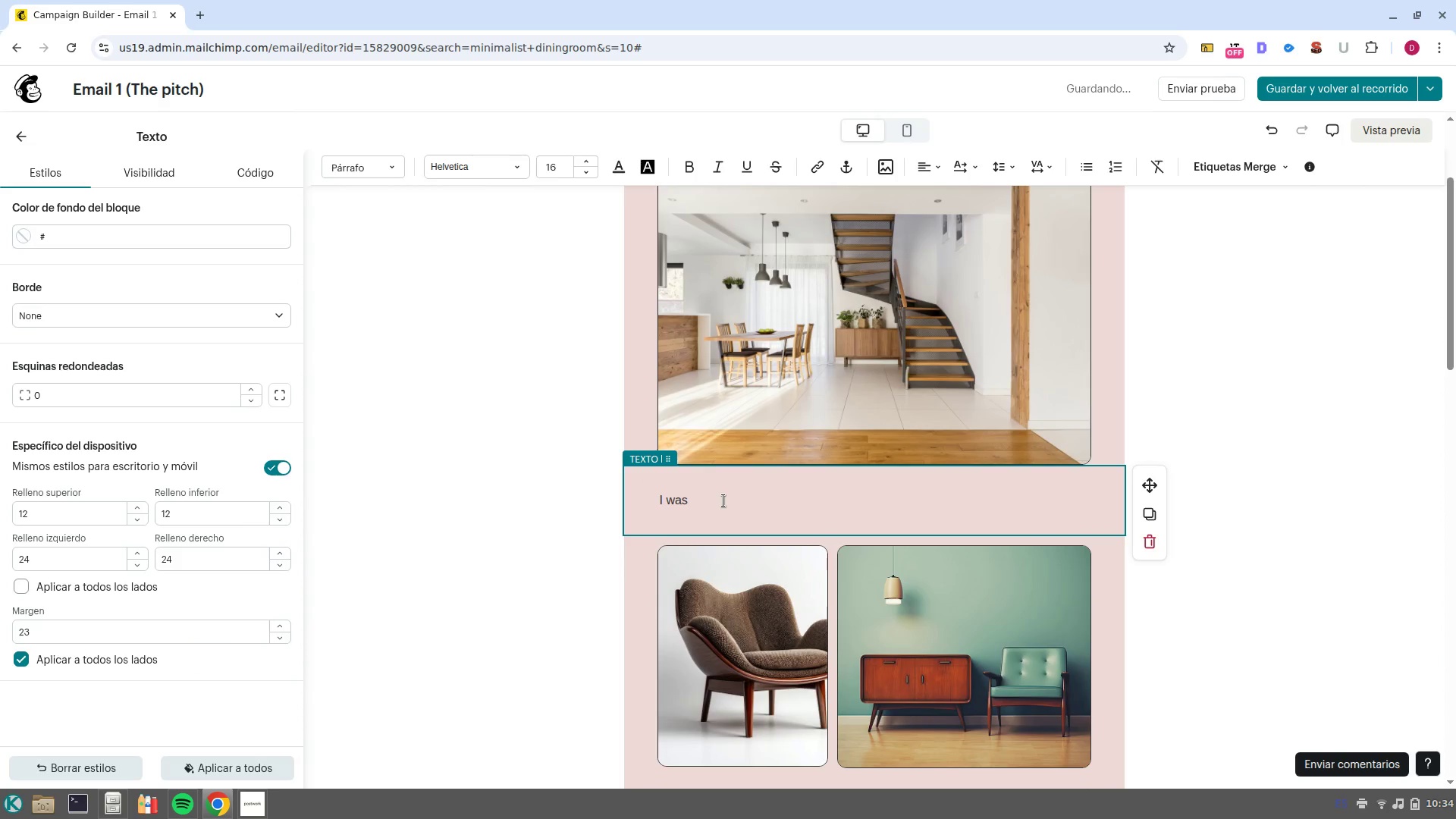 
type( re)
 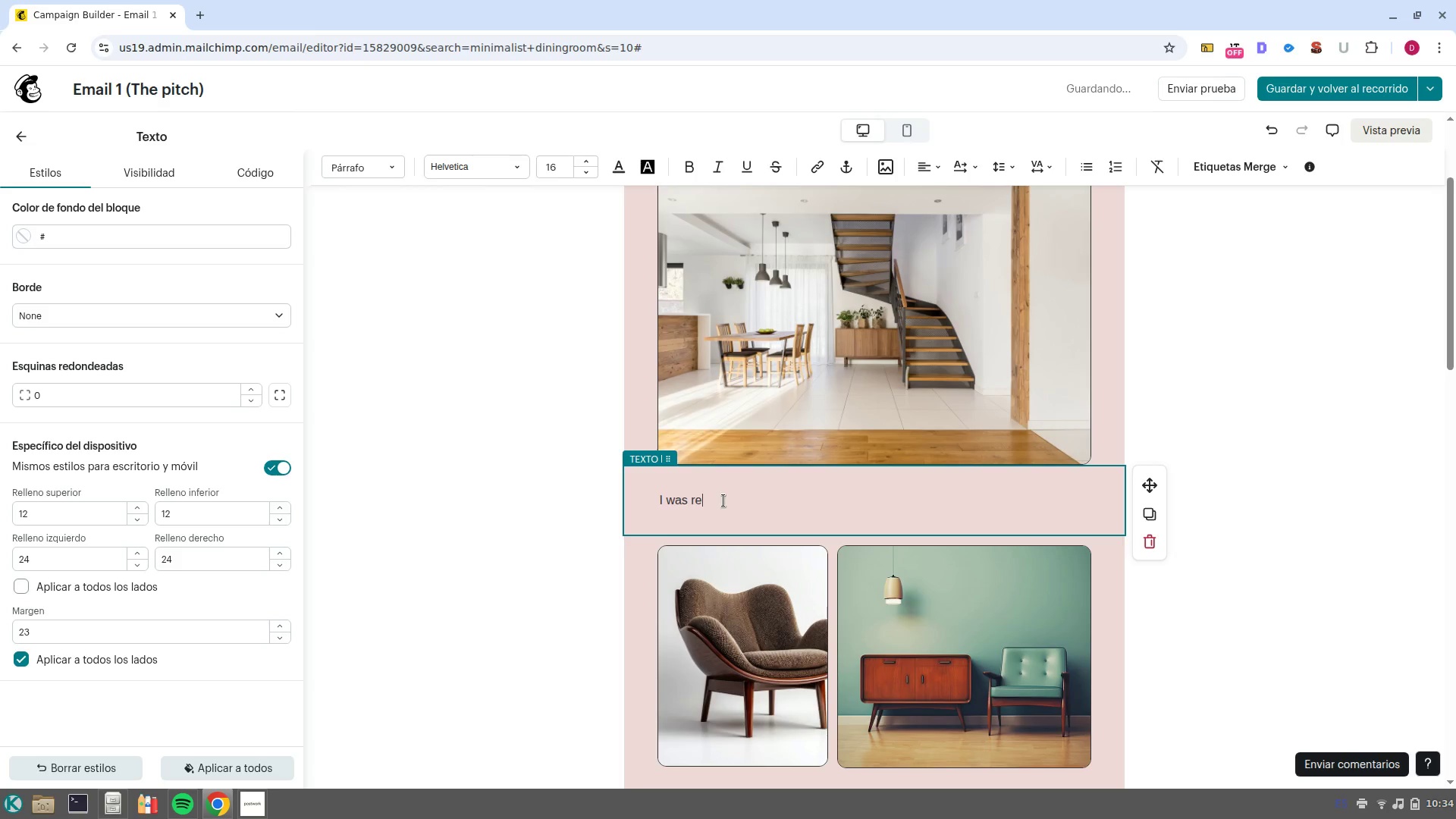 
type(viewing current local listings and noticied your property at )
 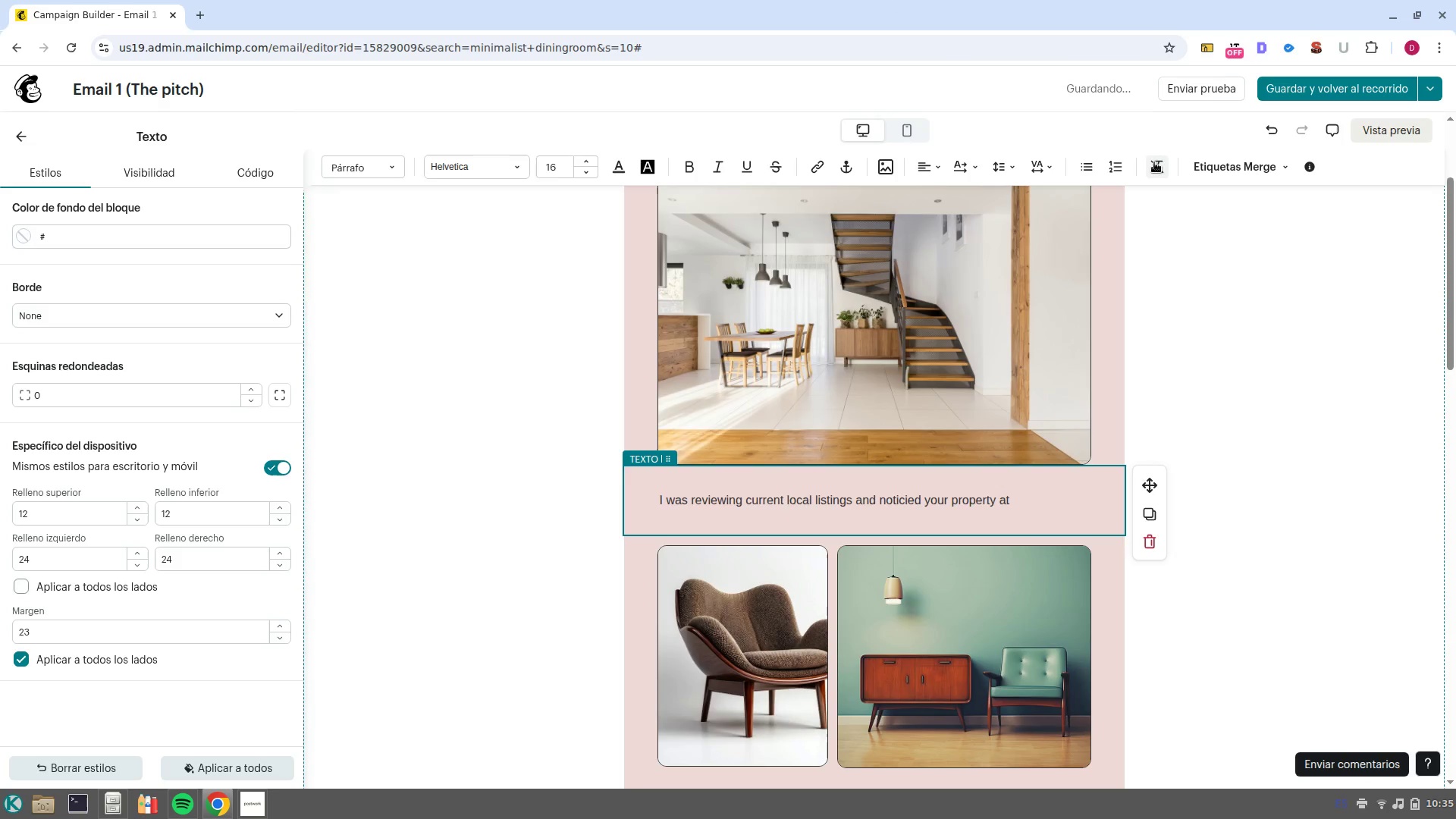 
left_click([1268, 165])
 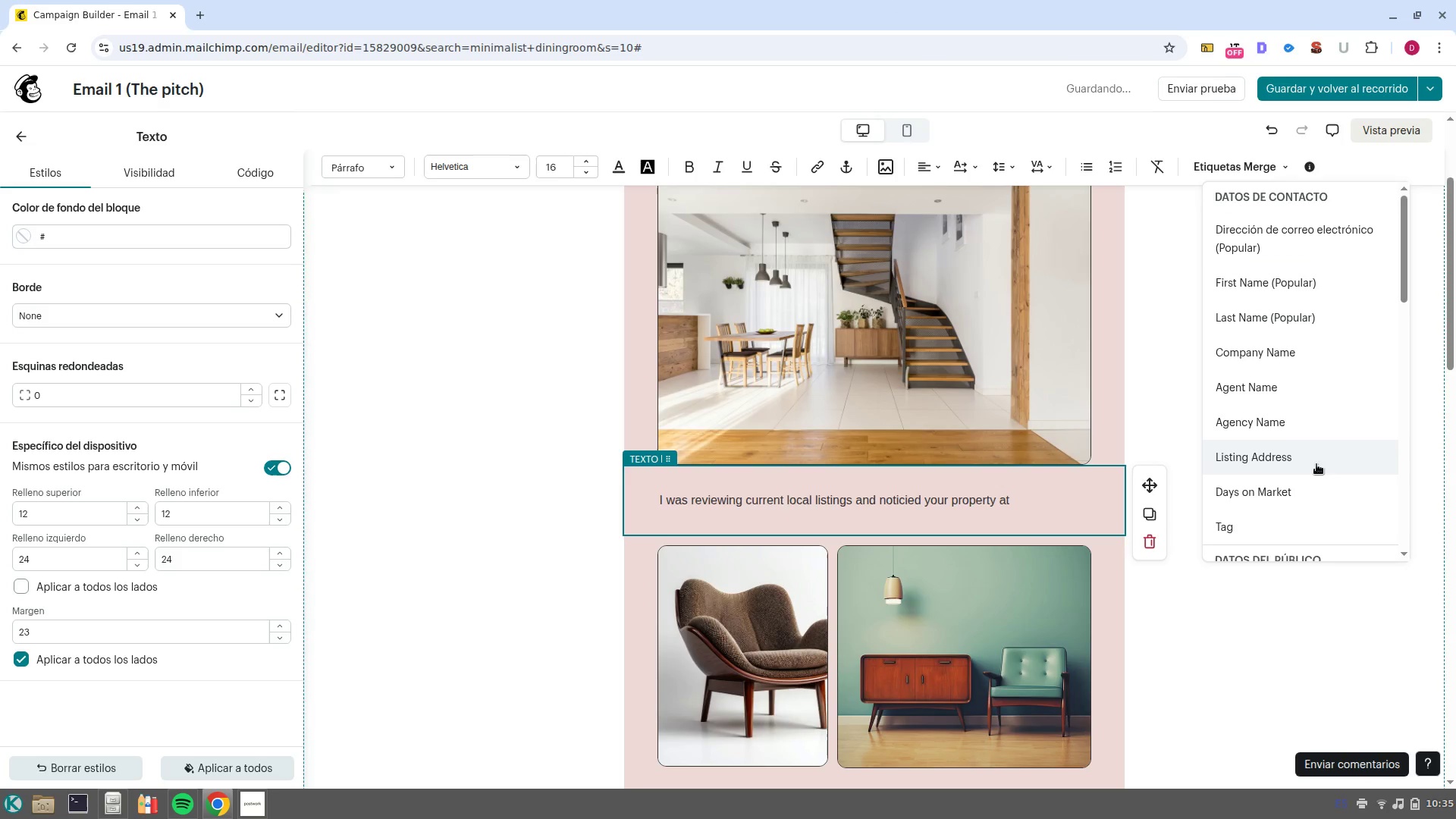 
left_click([1316, 464])
 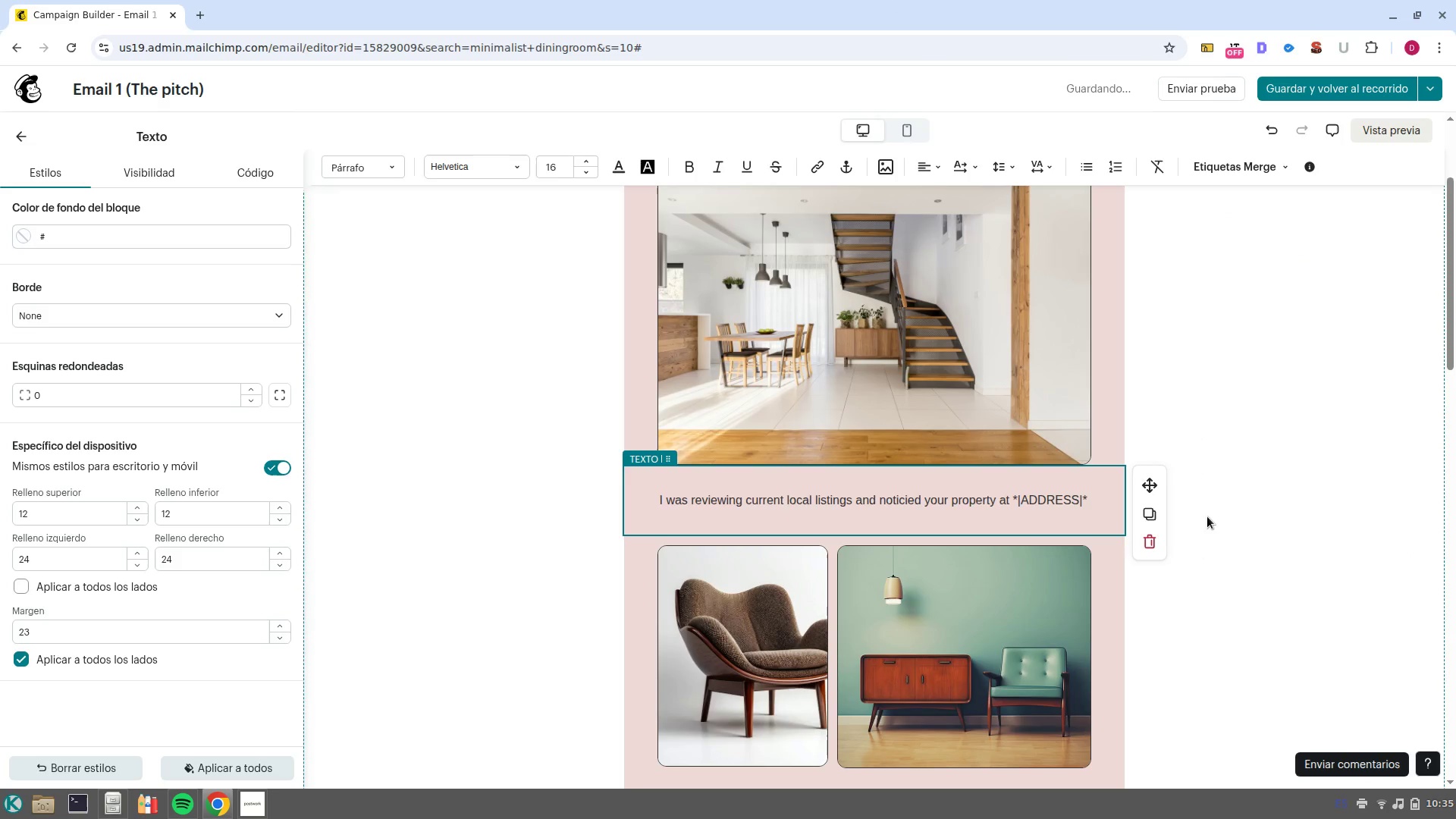 
key(Space)
 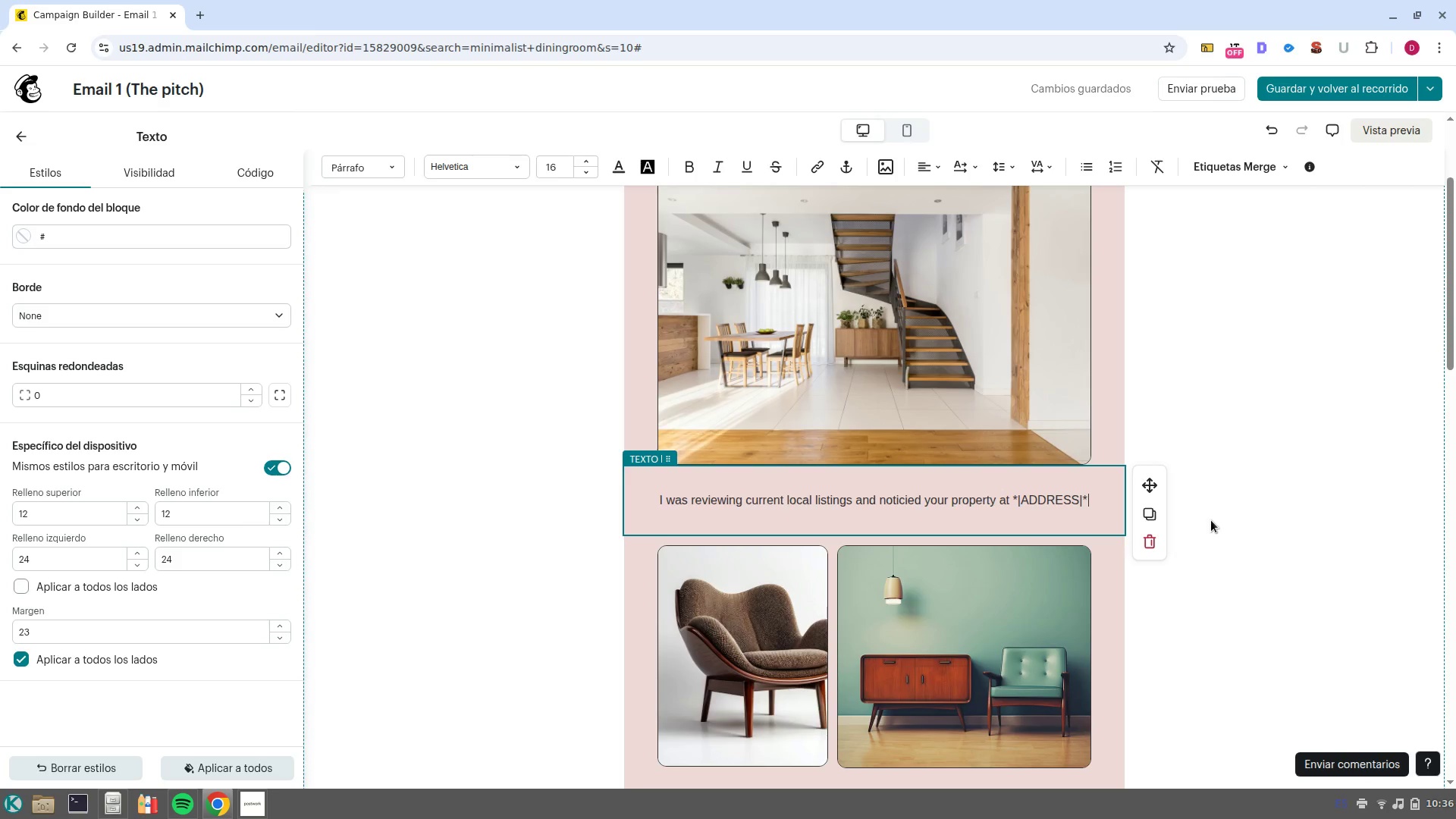 
wait(62.95)
 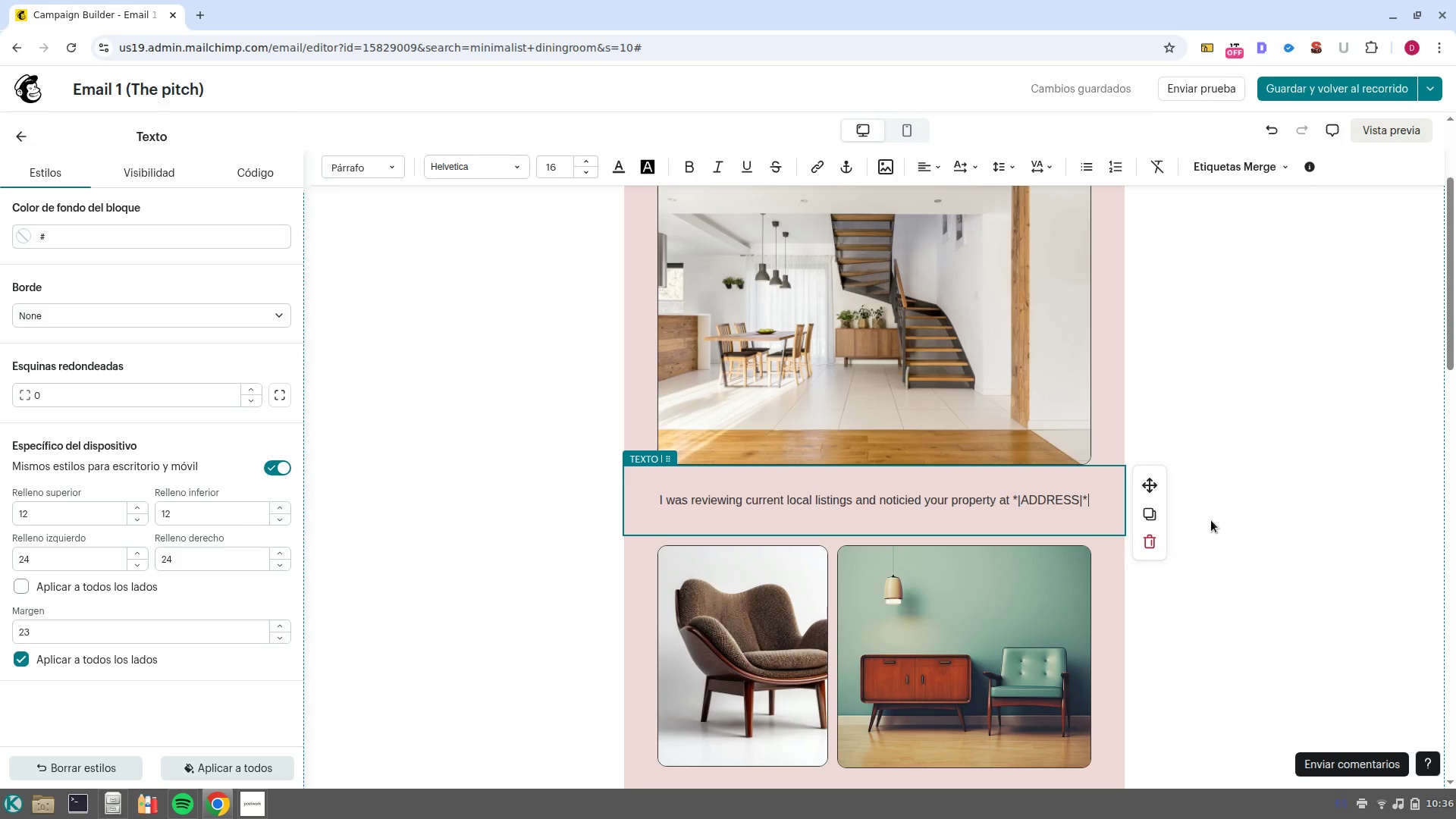 
key(NumpadEnter)
 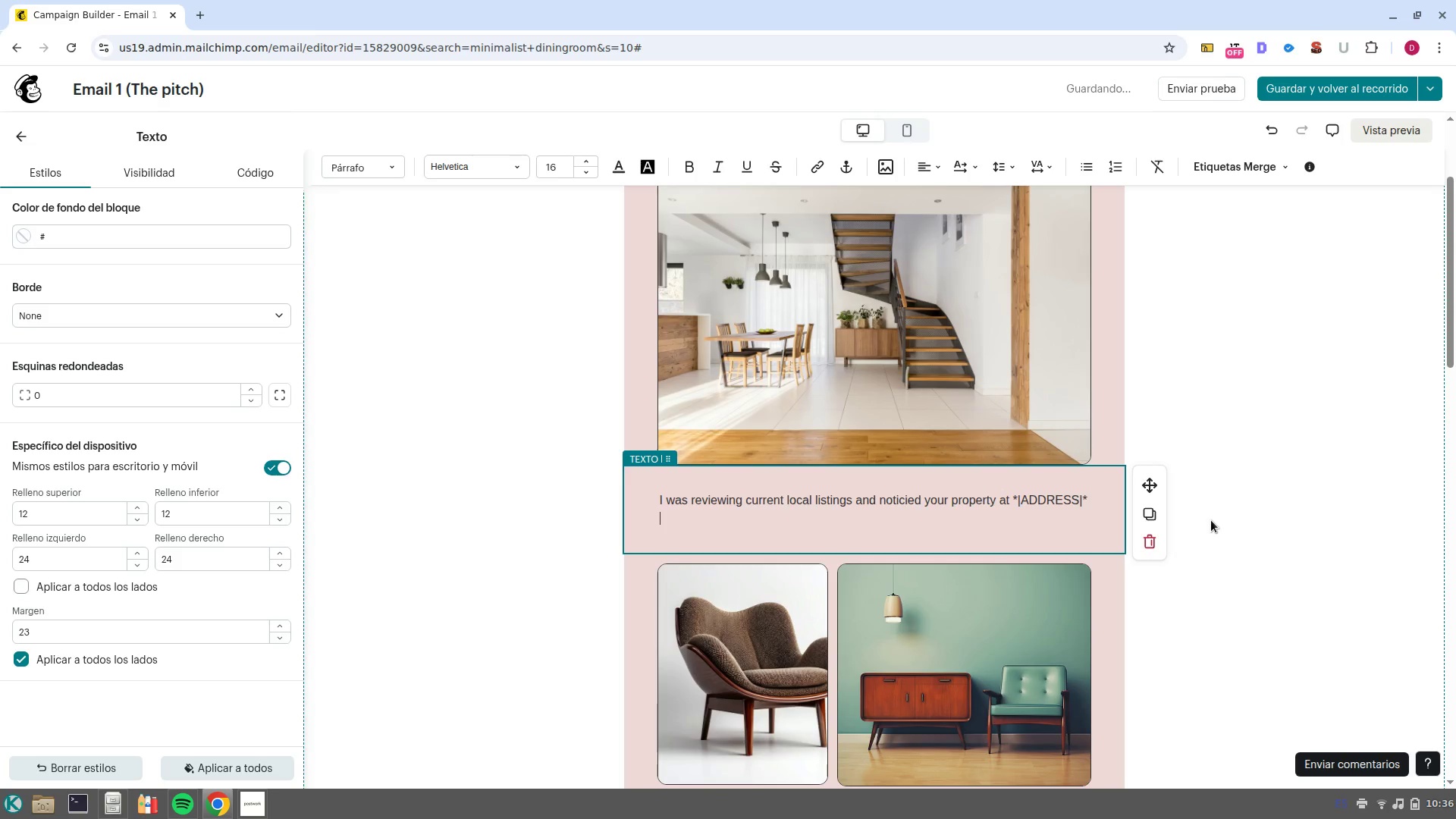 
key(Backspace)
 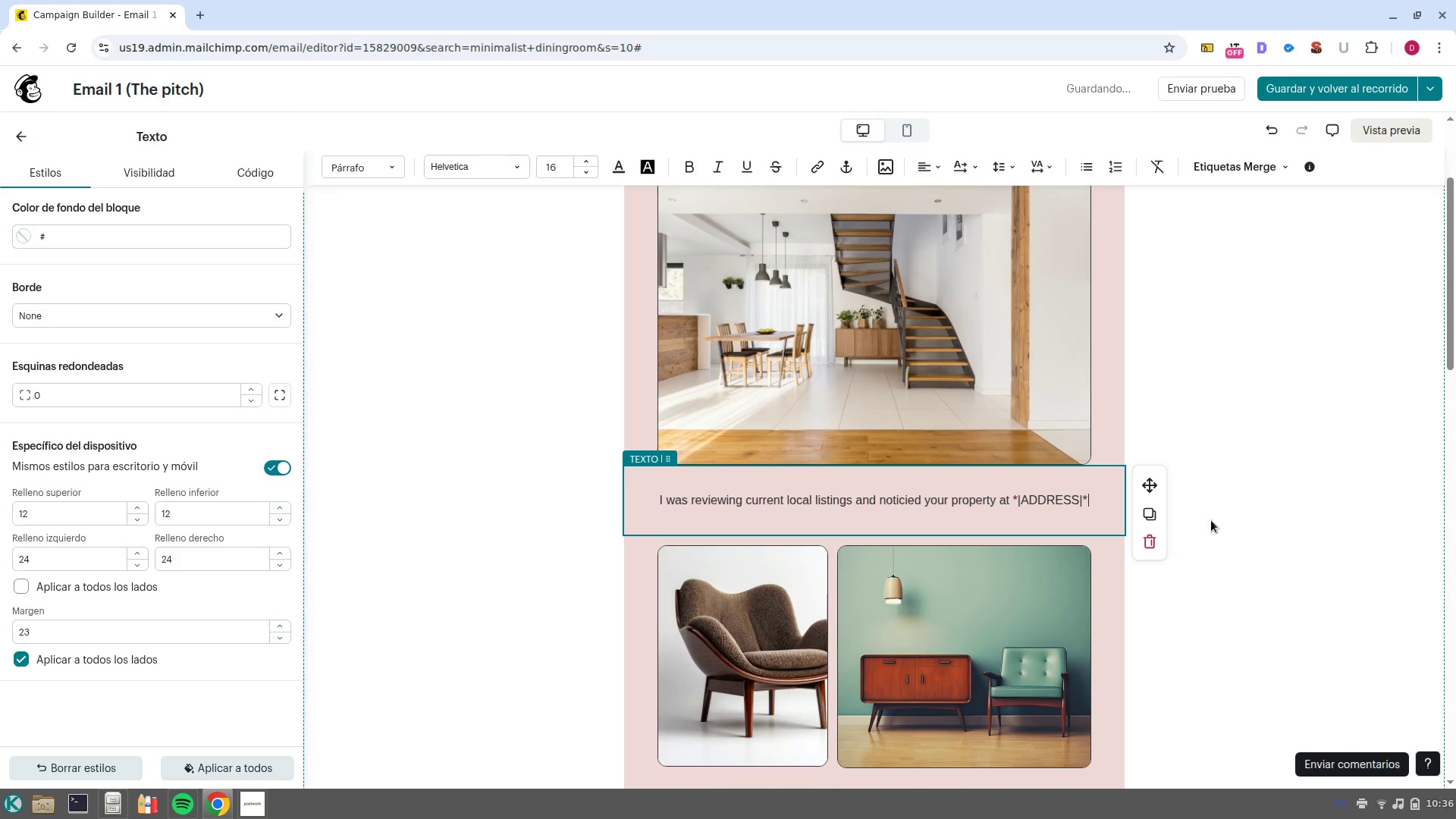 
key(Period)
 